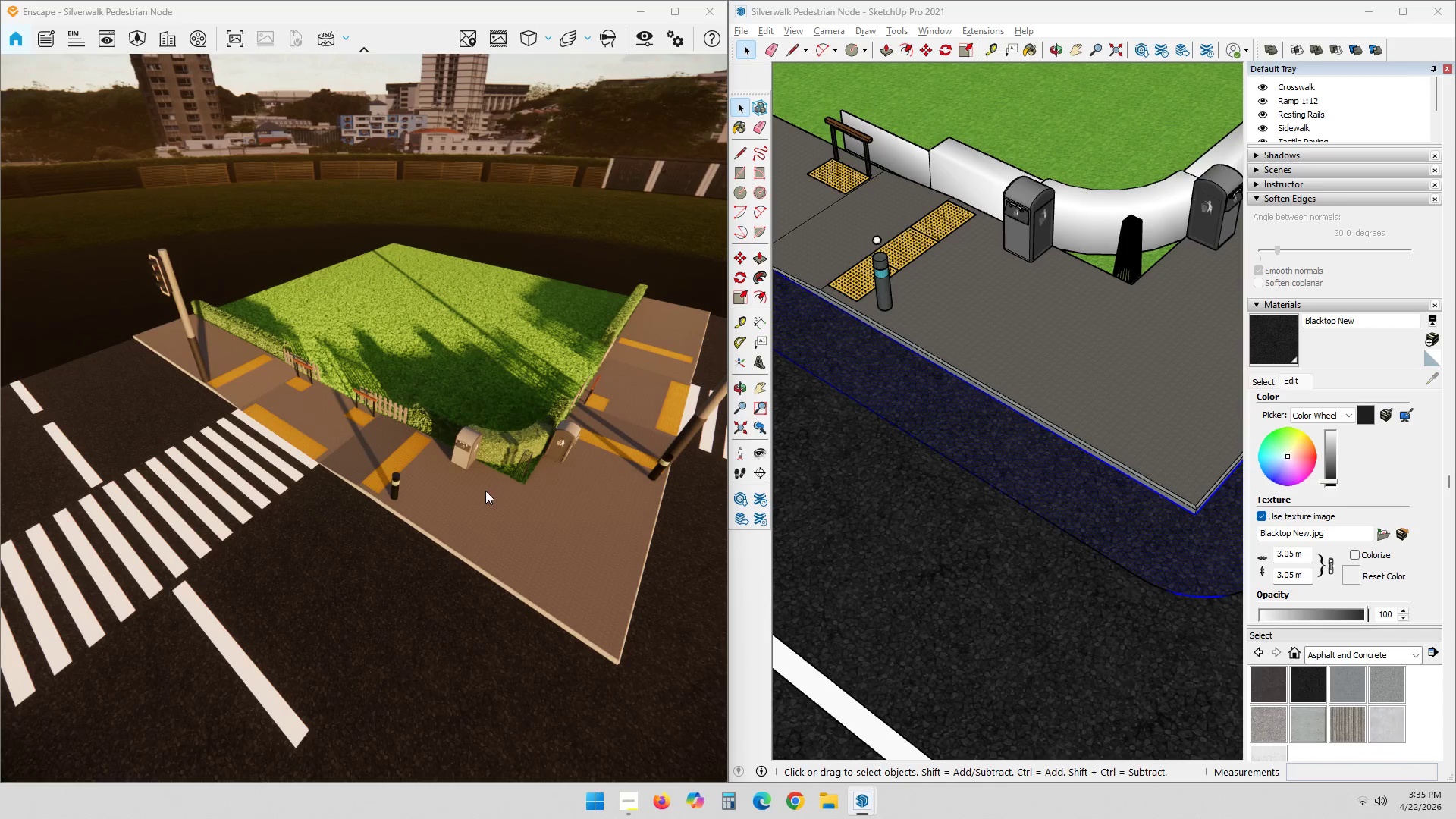 
hold_key(key=ShiftLeft, duration=5.53)
 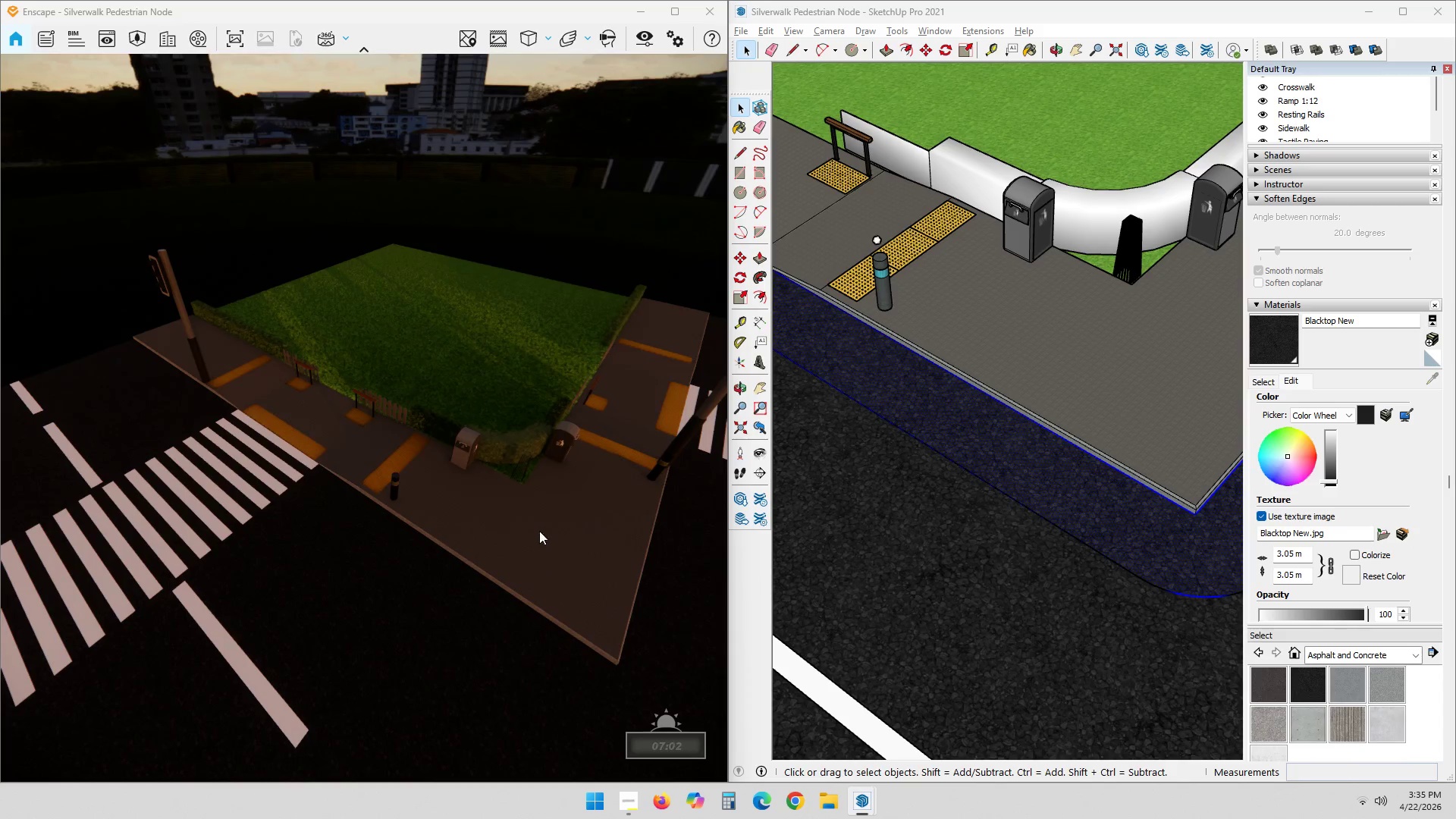 
hold_key(key=ShiftLeft, duration=1.53)
 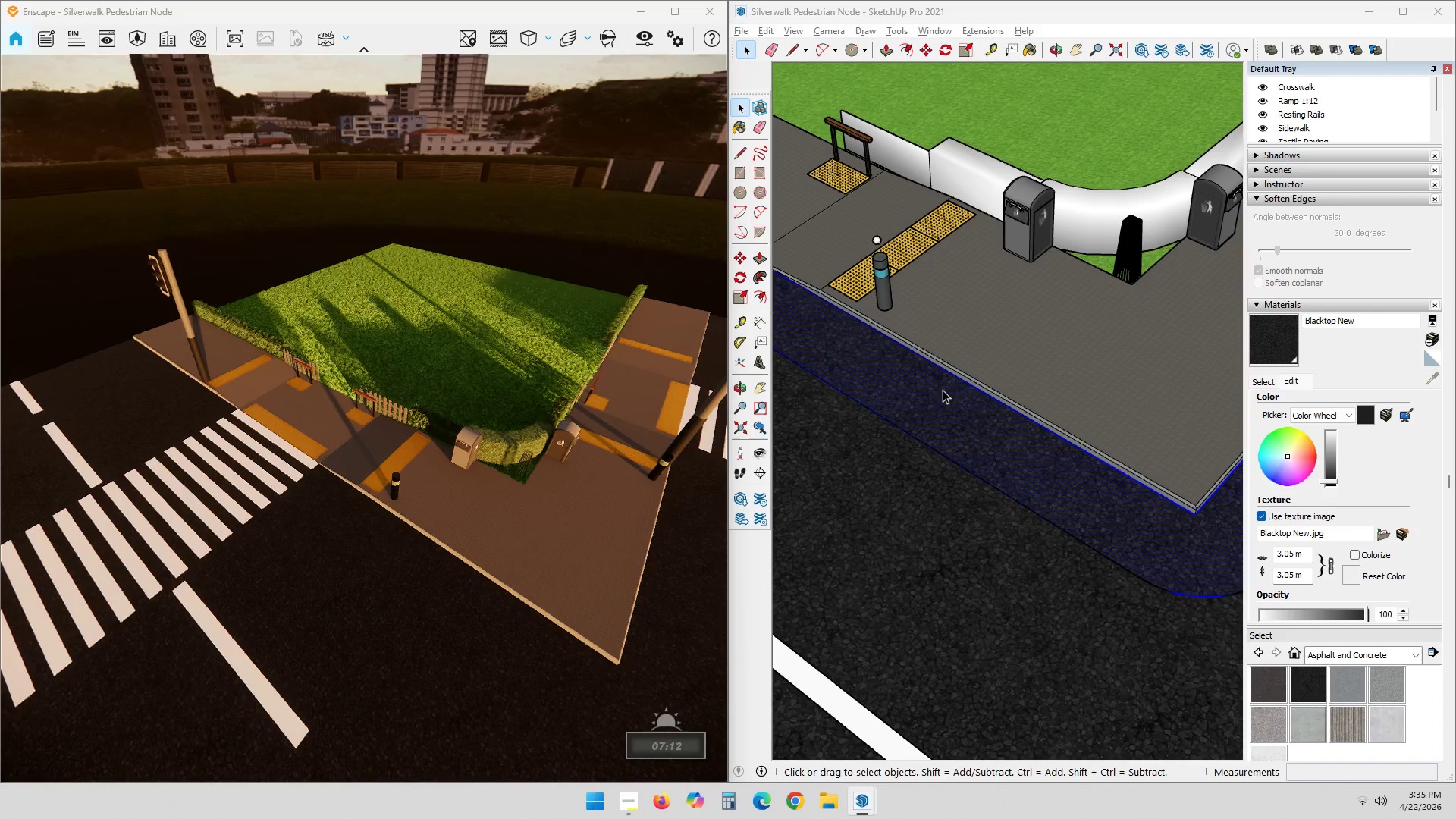 
scroll: coordinate [1043, 389], scroll_direction: down, amount: 16.0
 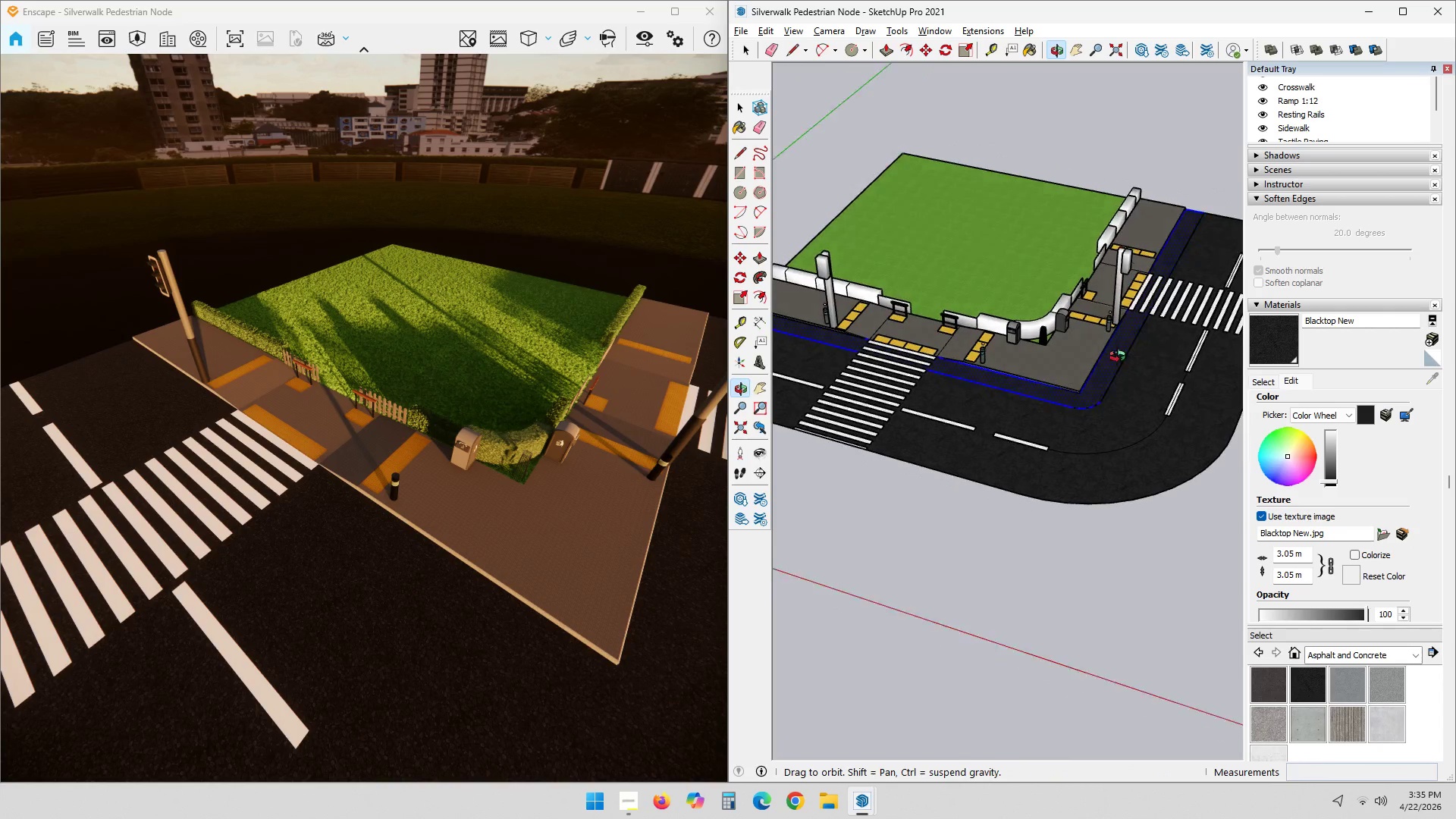 
scroll: coordinate [933, 331], scroll_direction: up, amount: 32.0
 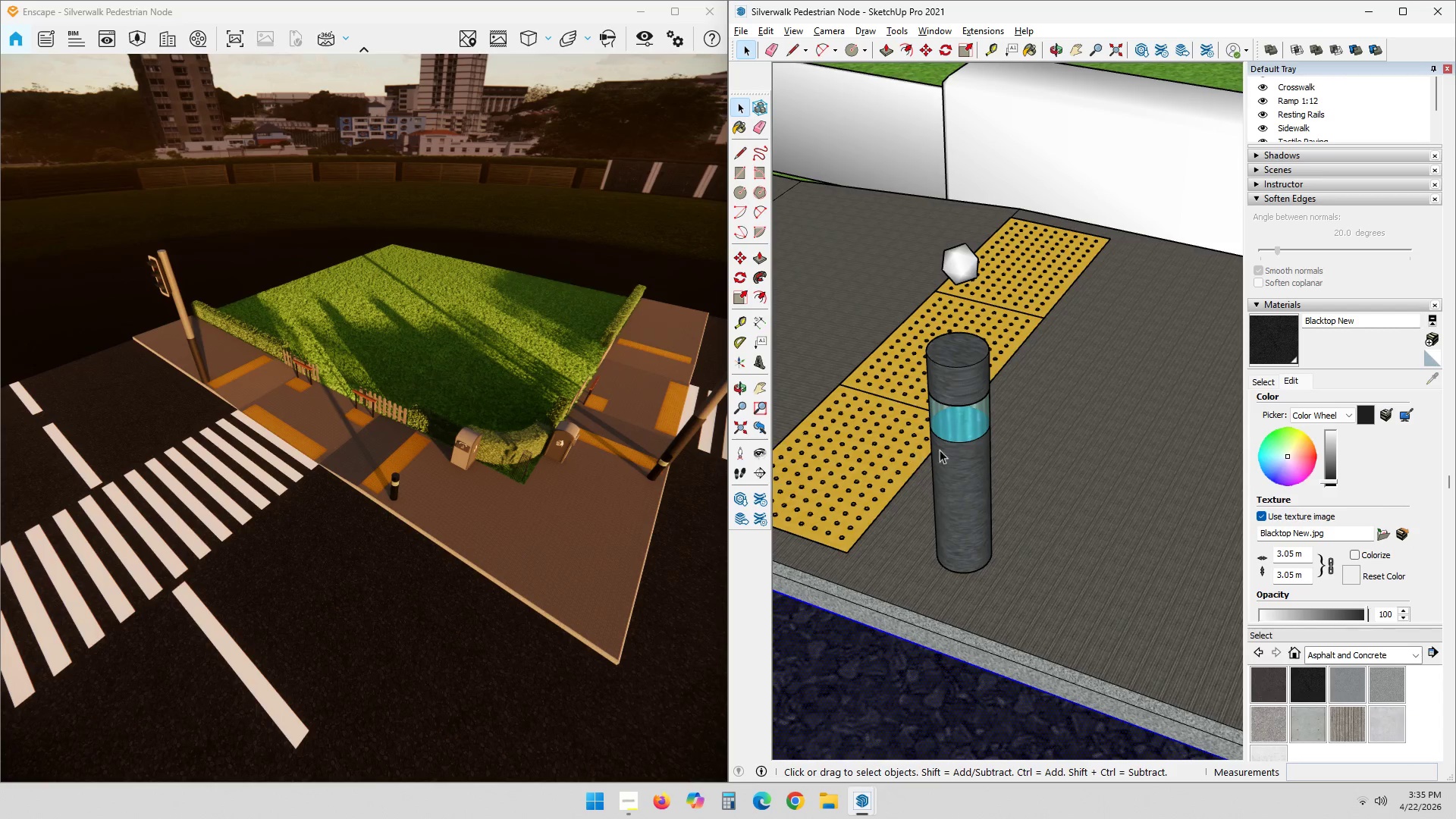 
double_click([968, 427])
 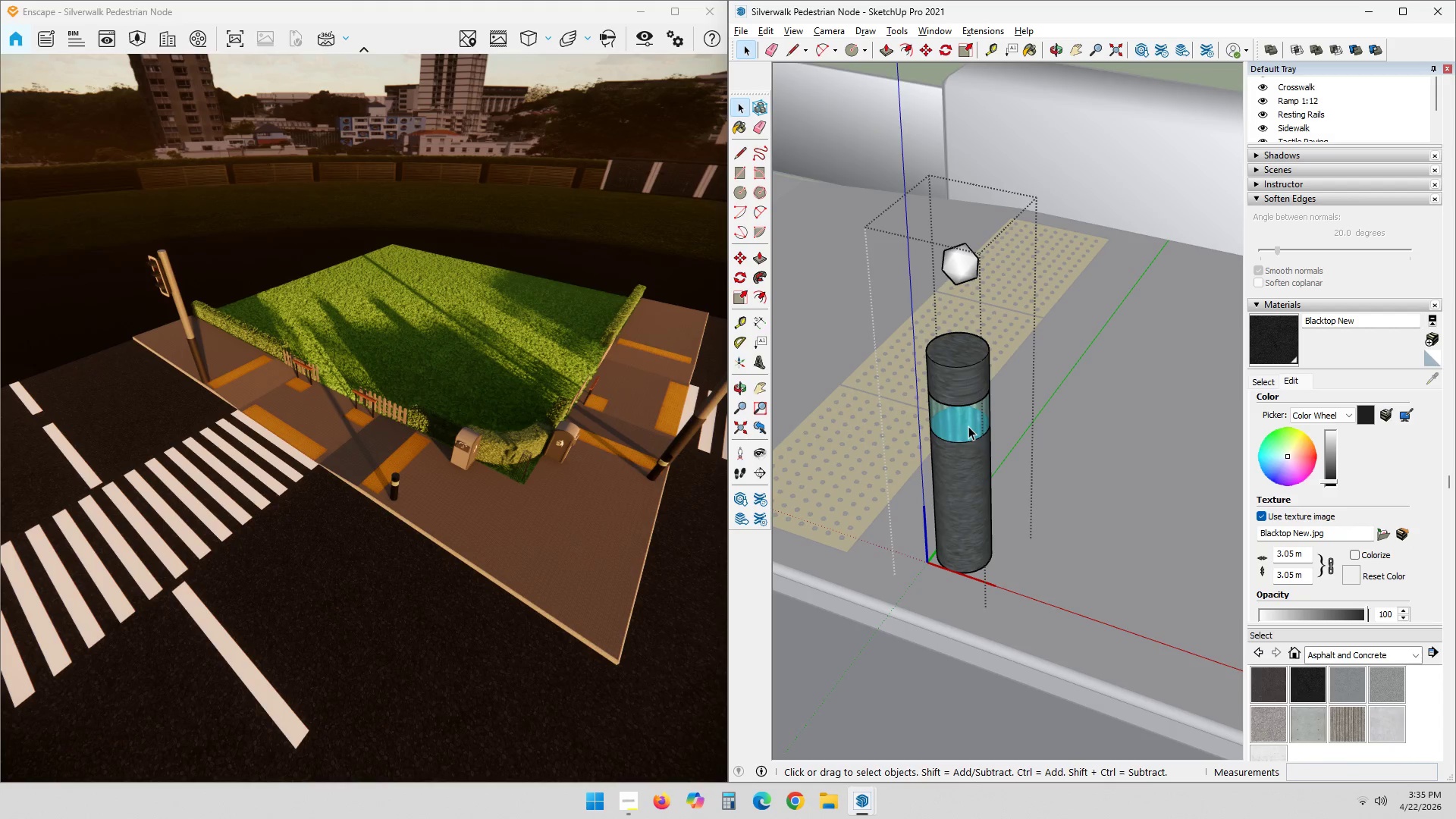 
scroll: coordinate [461, 571], scroll_direction: up, amount: 16.0
 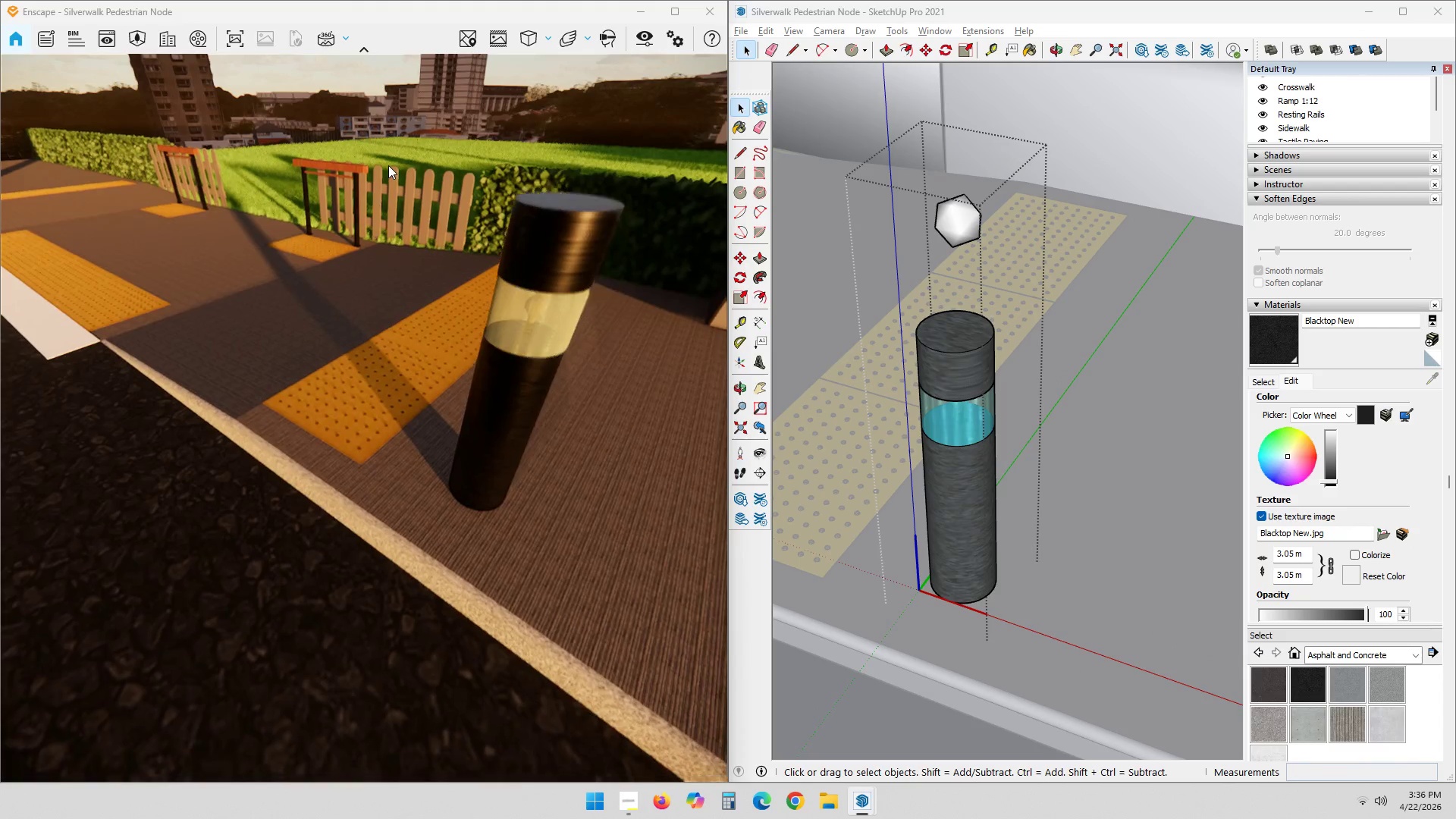 
left_click_drag(start_coordinate=[576, 467], to_coordinate=[378, 381])
 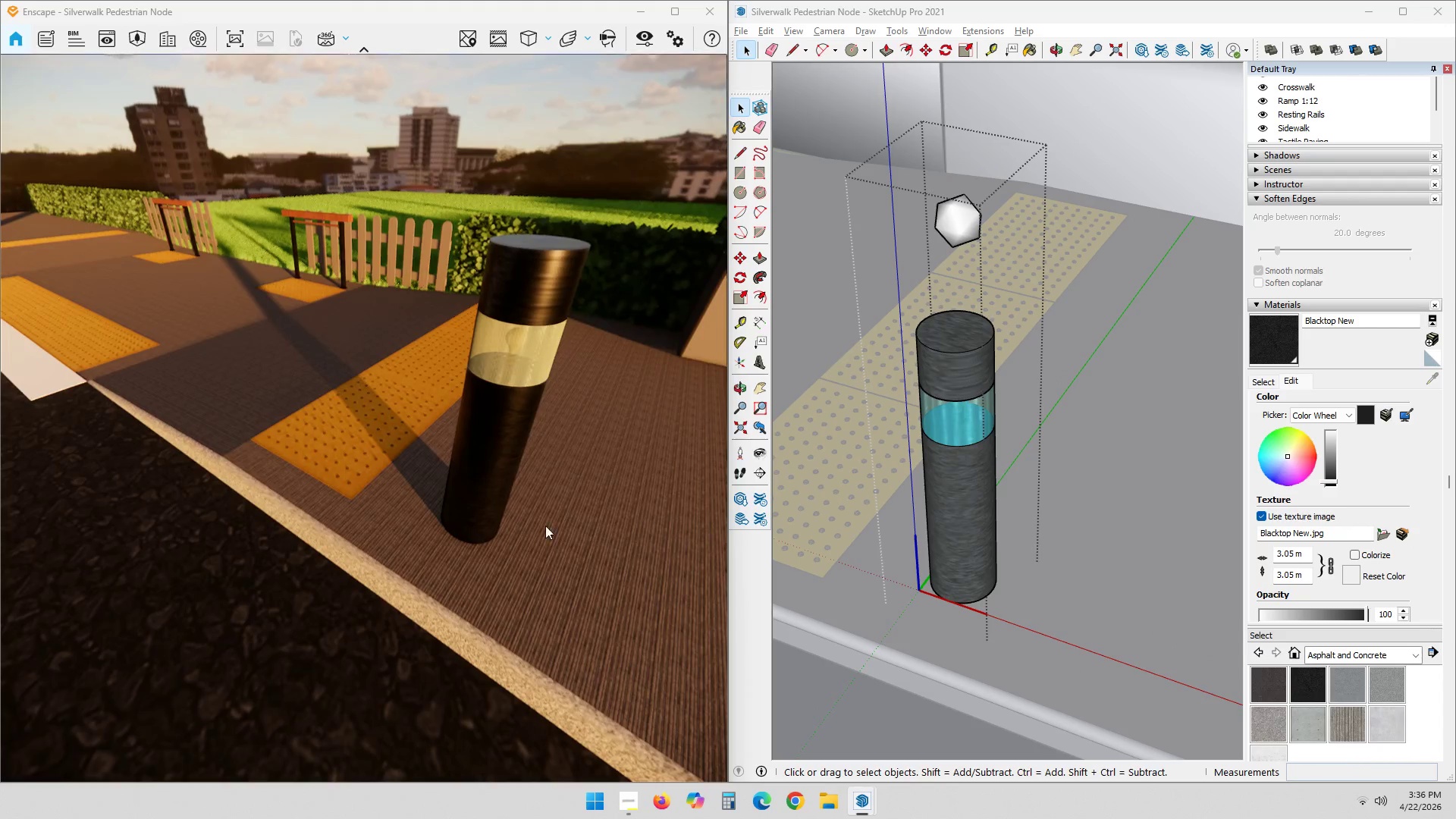 
scroll: coordinate [500, 483], scroll_direction: down, amount: 5.0
 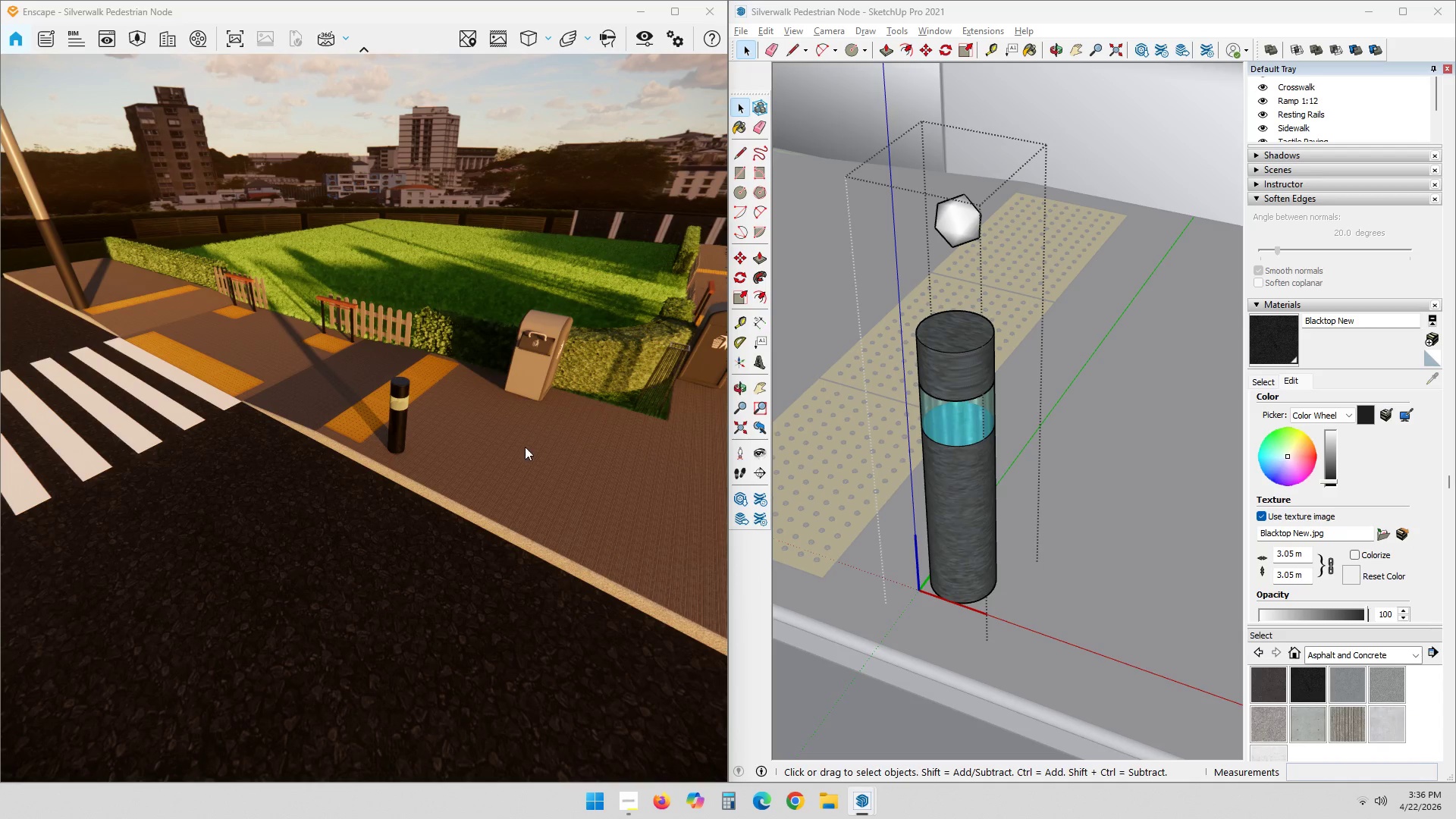 
hold_key(key=ShiftLeft, duration=2.33)
 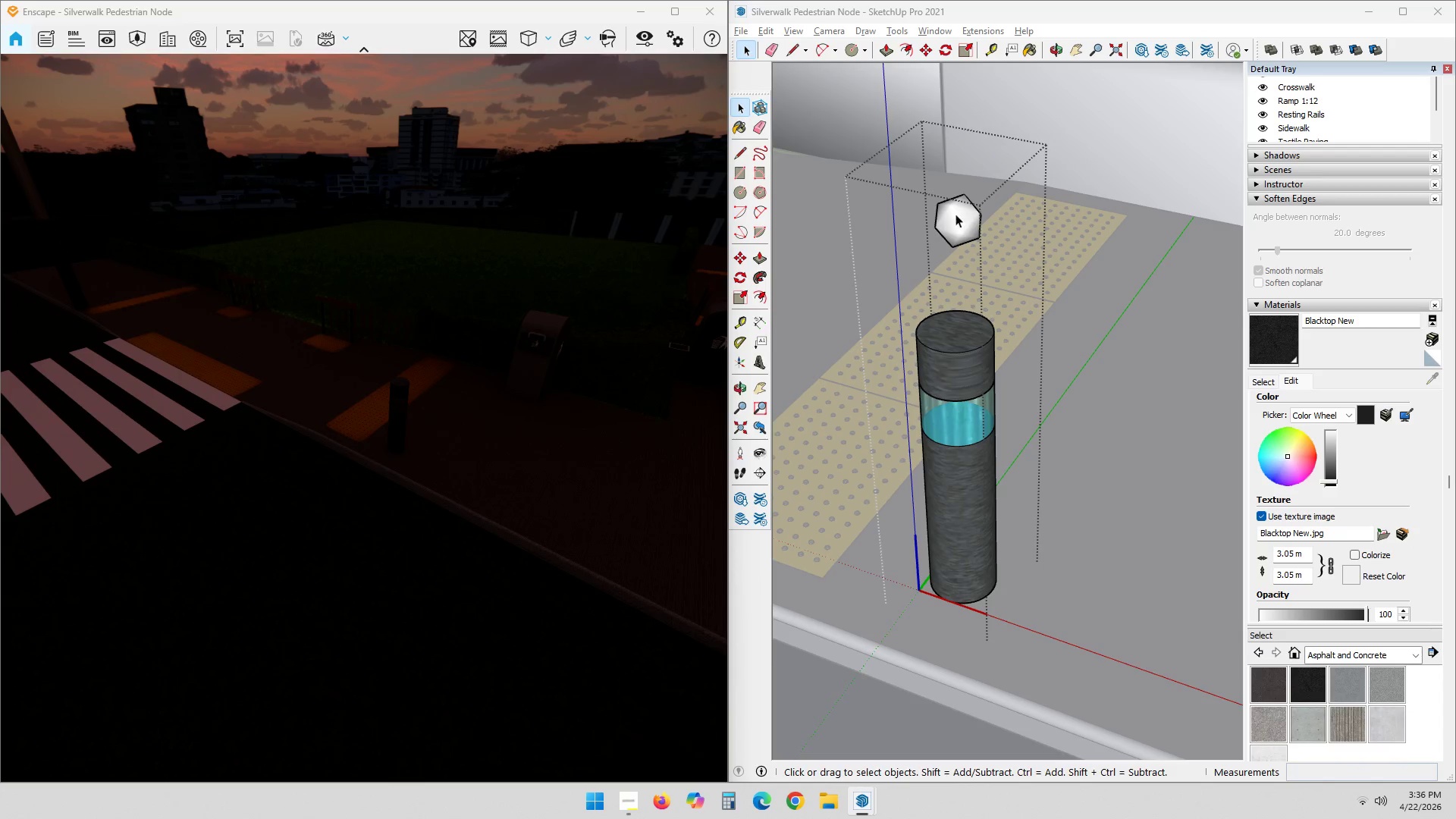 
left_click([963, 215])
 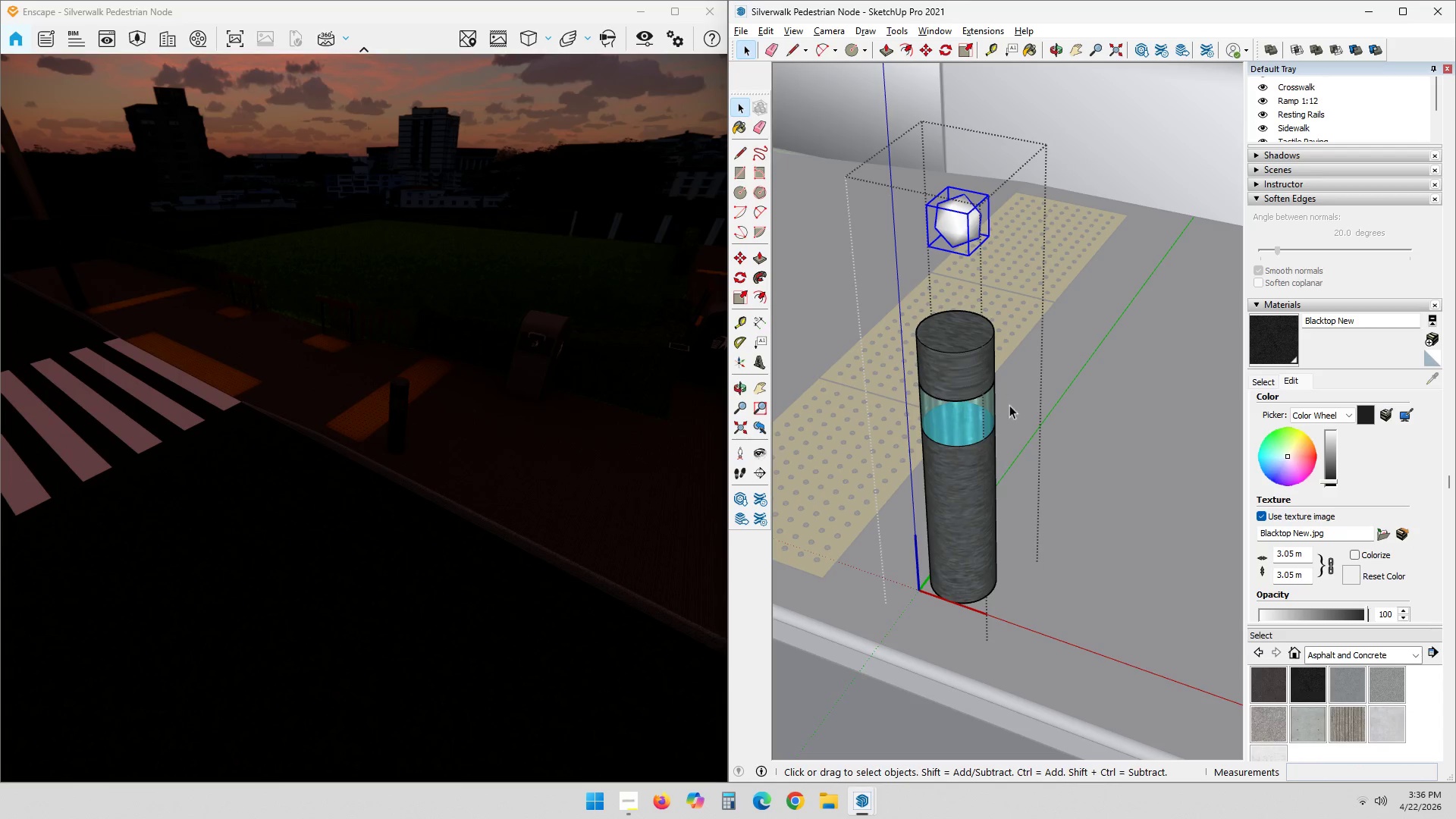 
key(Escape)
 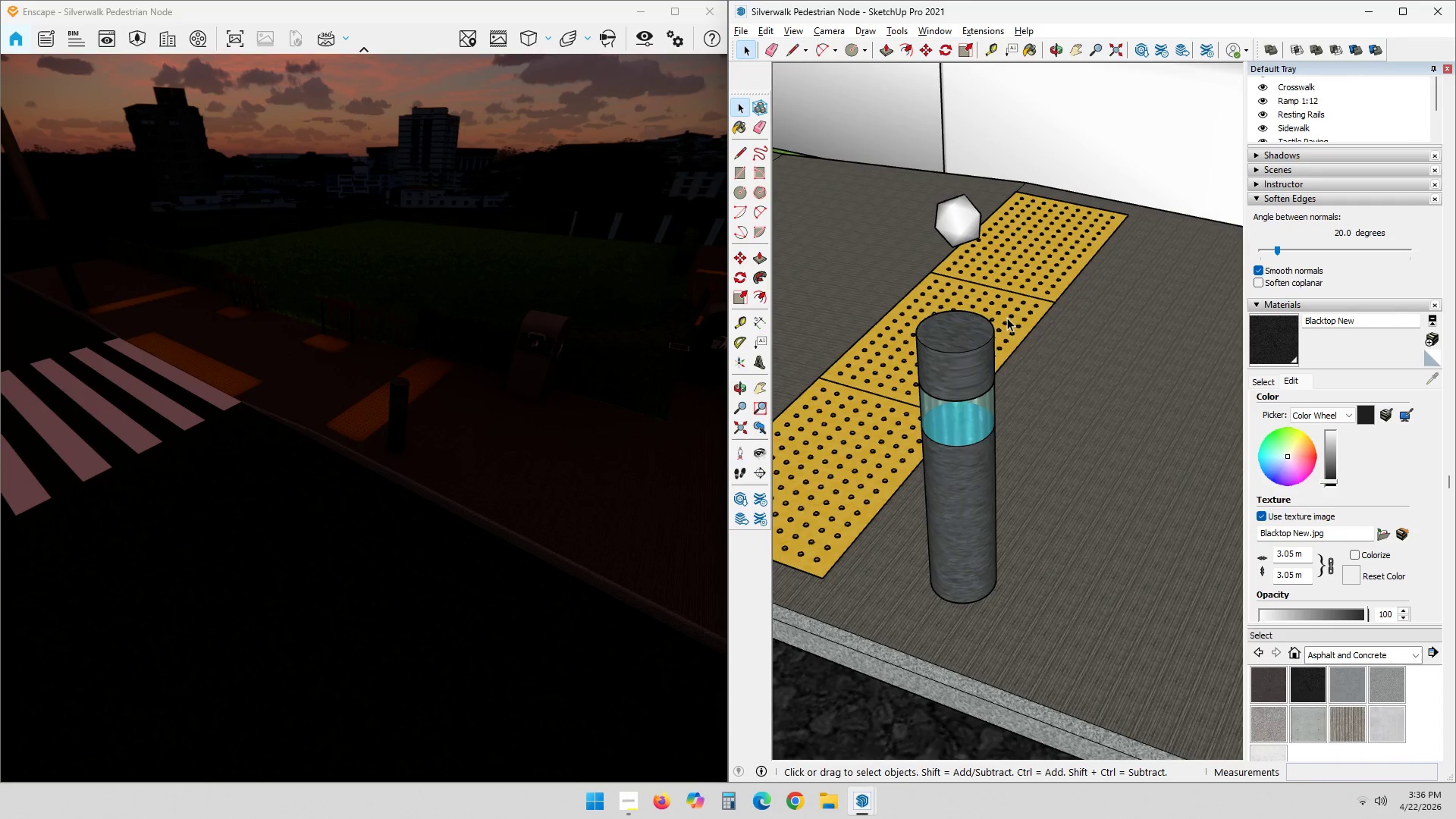 
key(Escape)
 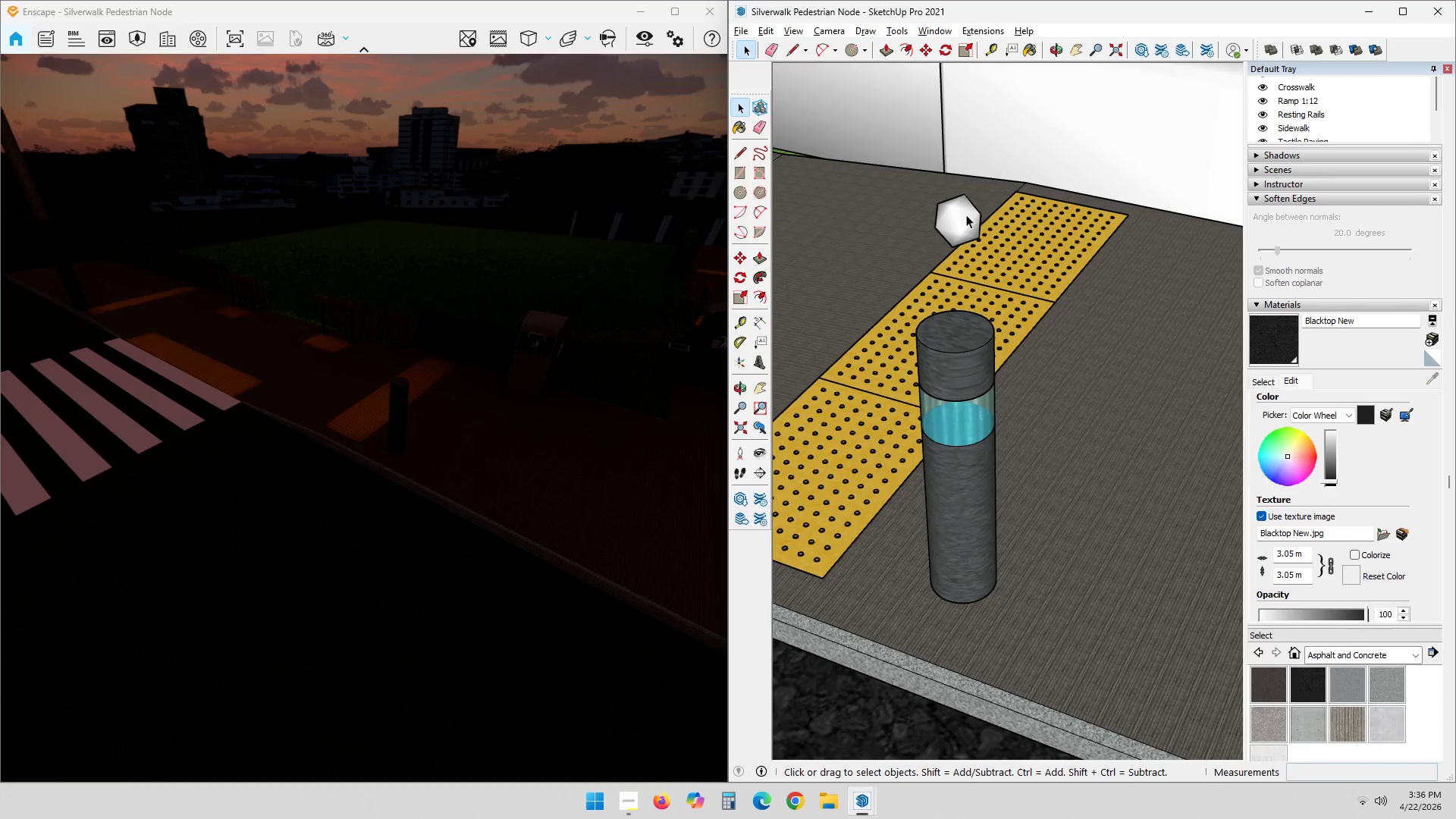 
double_click([966, 215])
 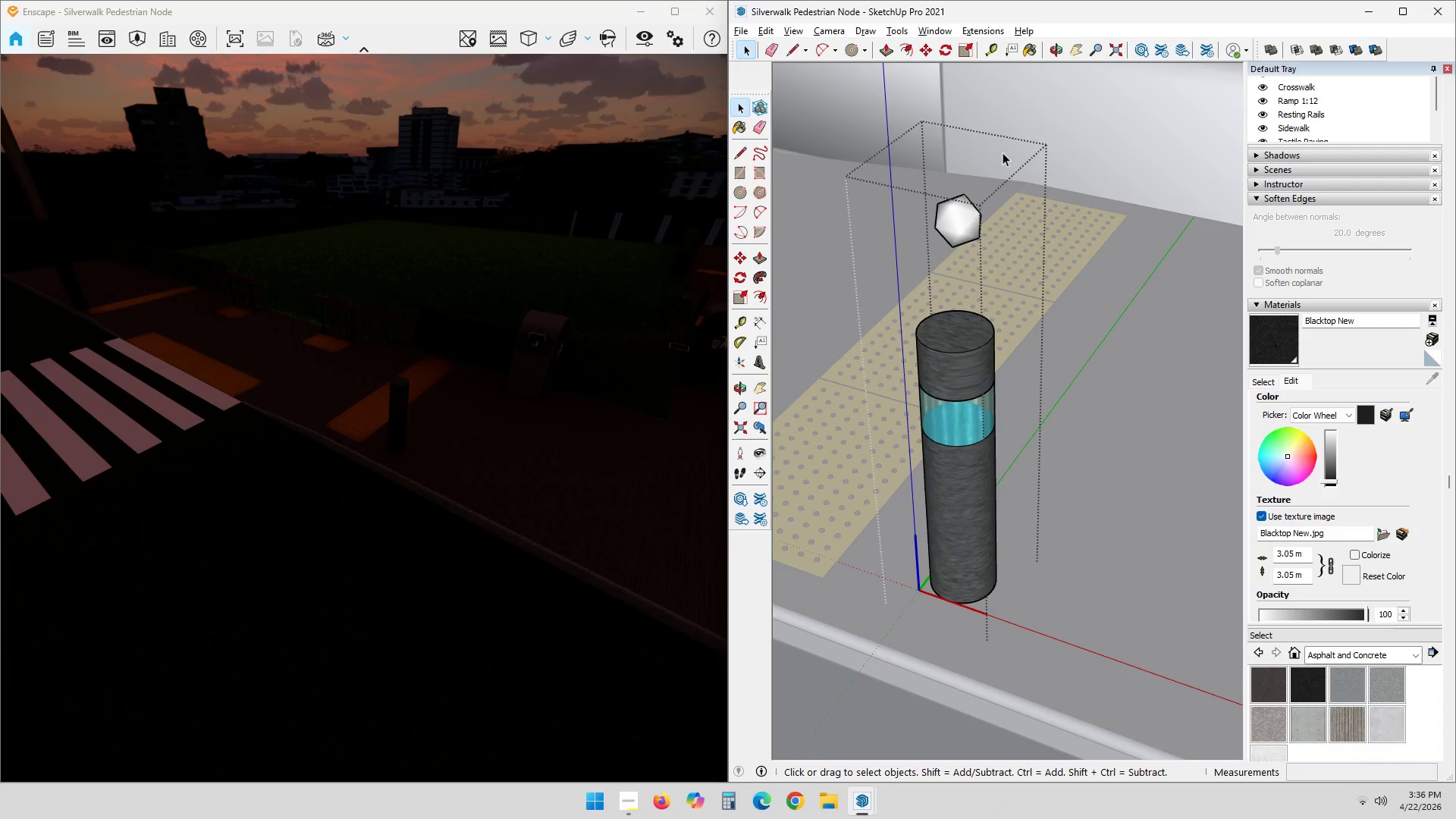 
key(Escape)
 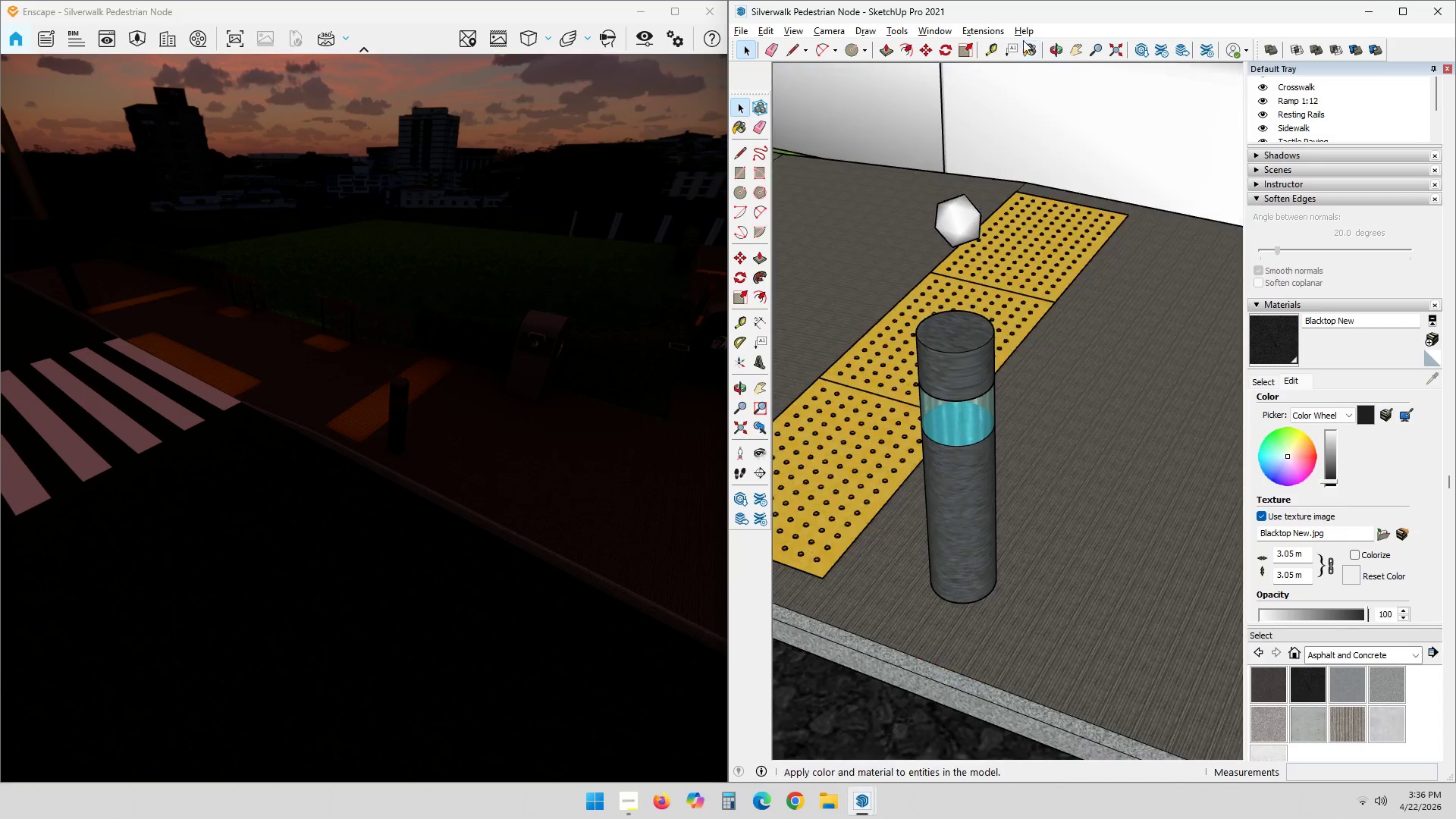 
key(Escape)
 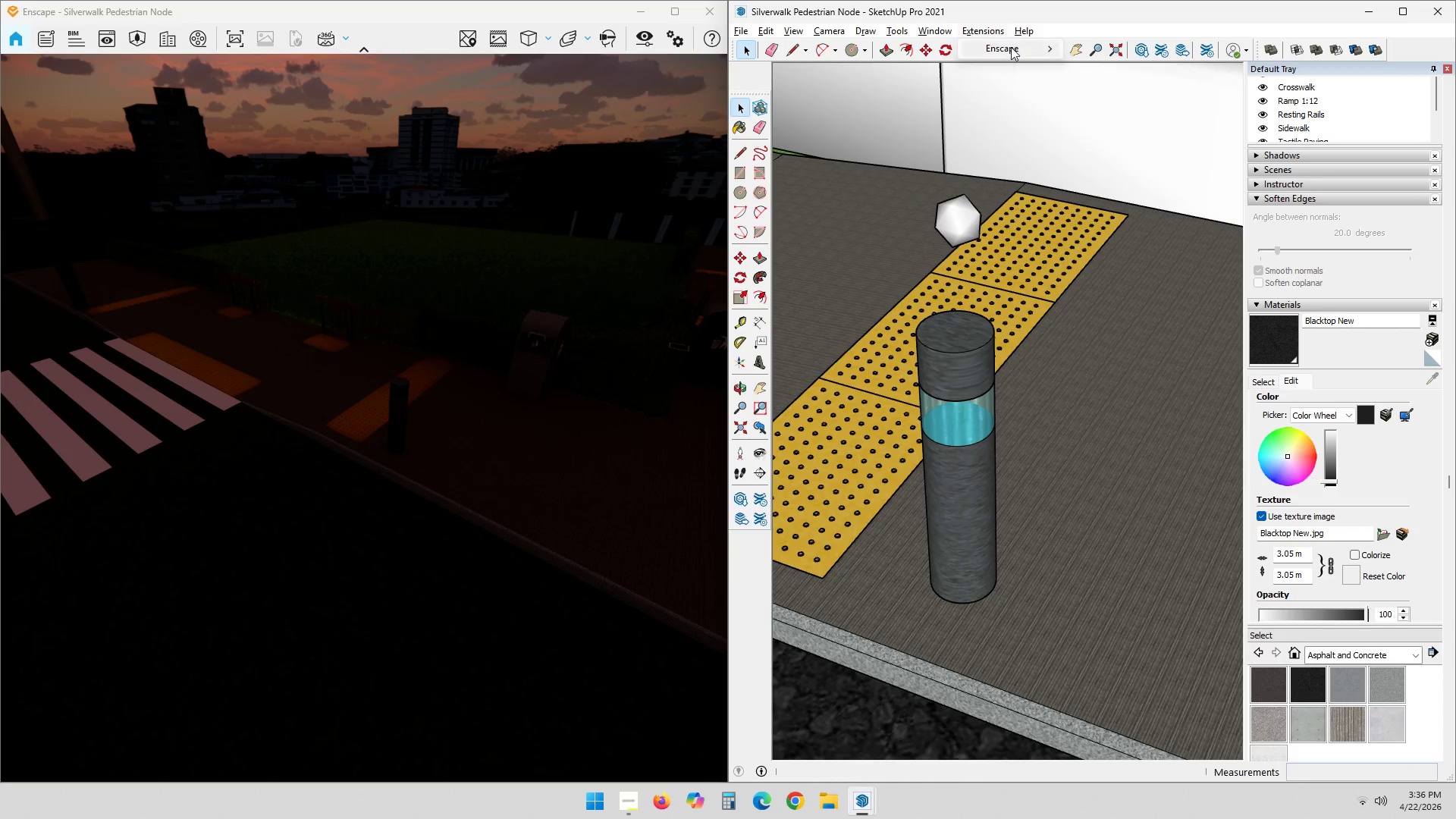 
double_click([1011, 47])
 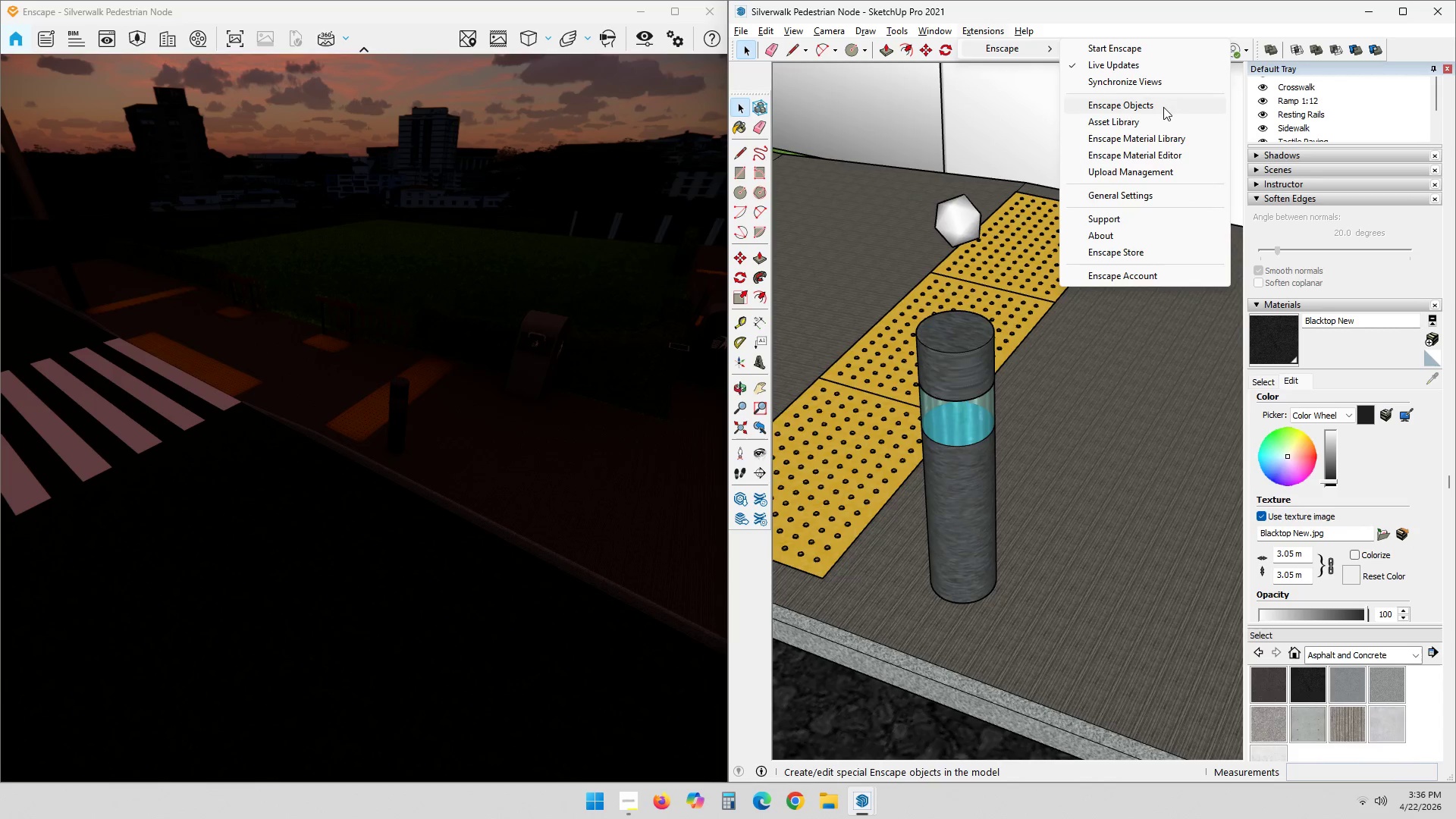 
left_click([1163, 107])
 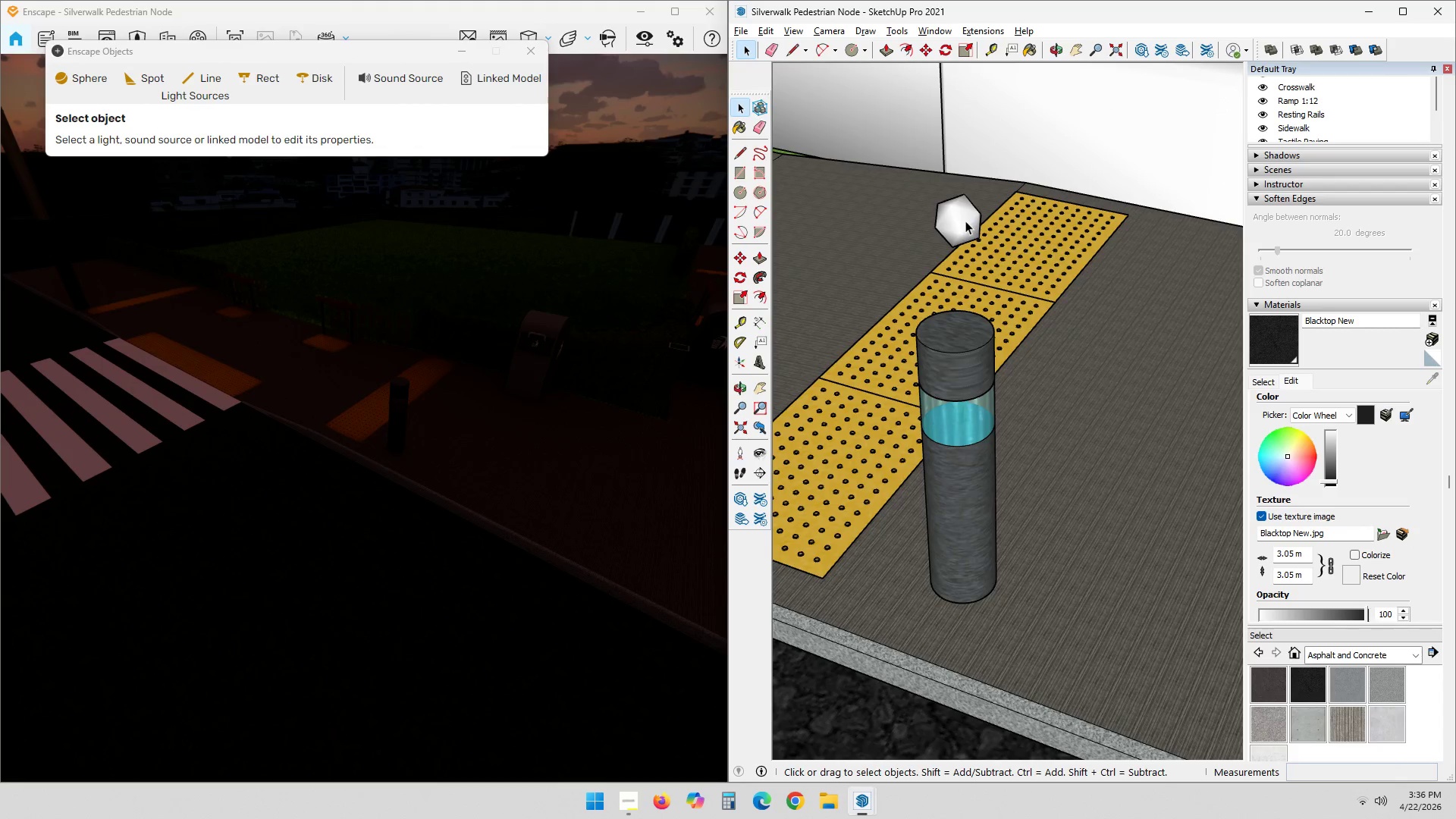 
double_click([962, 223])
 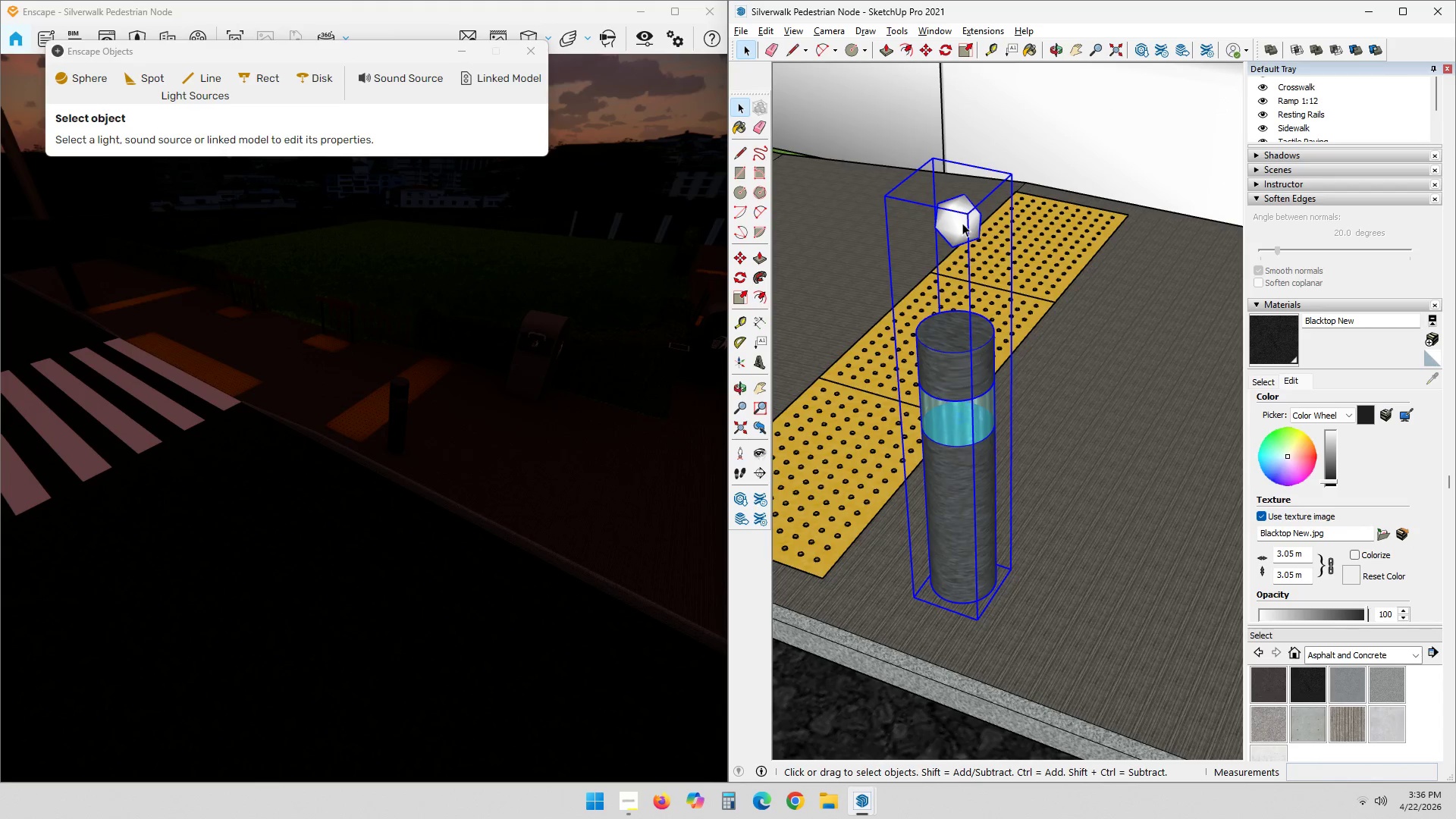 
triple_click([962, 223])
 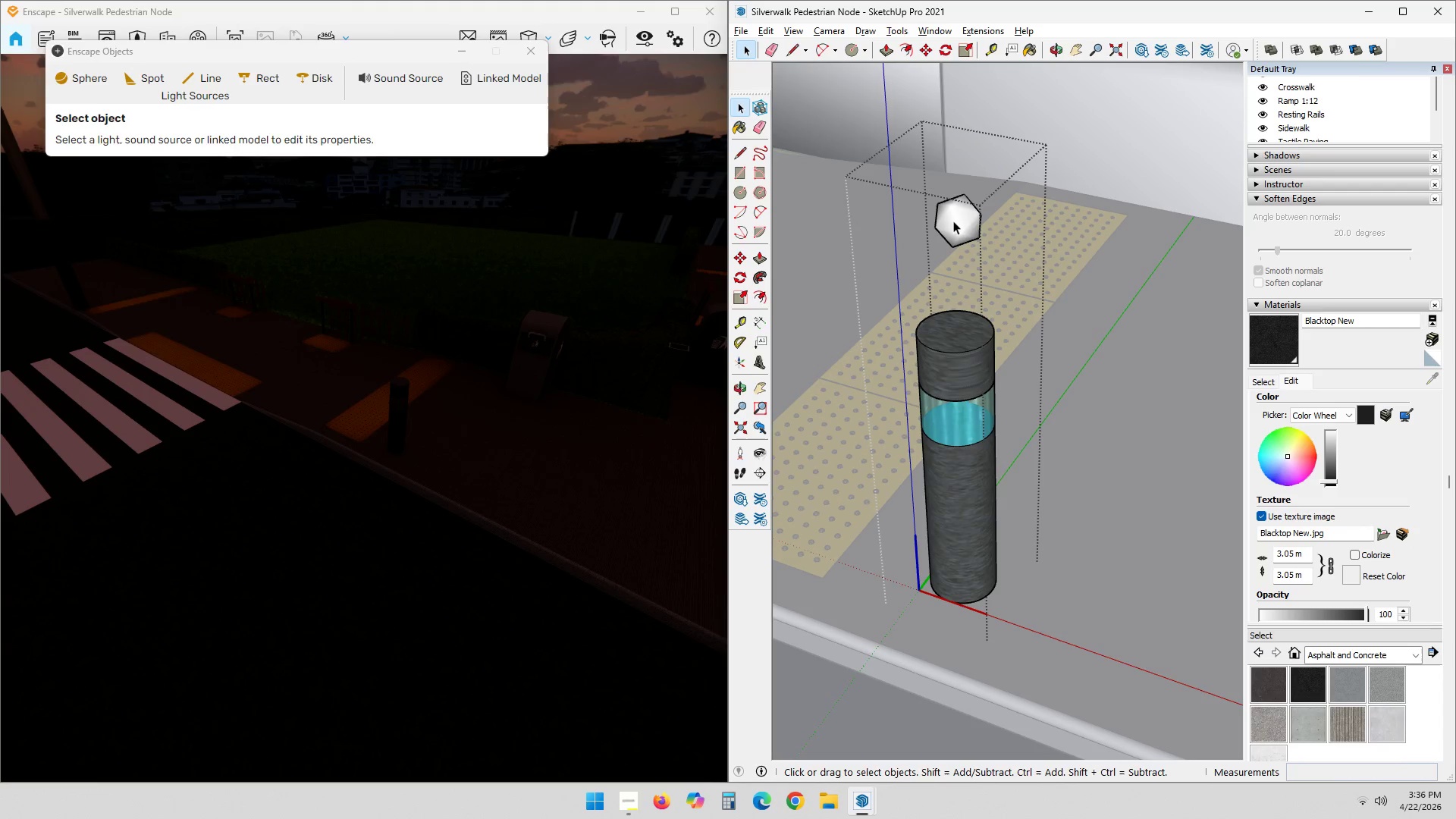 
triple_click([948, 218])
 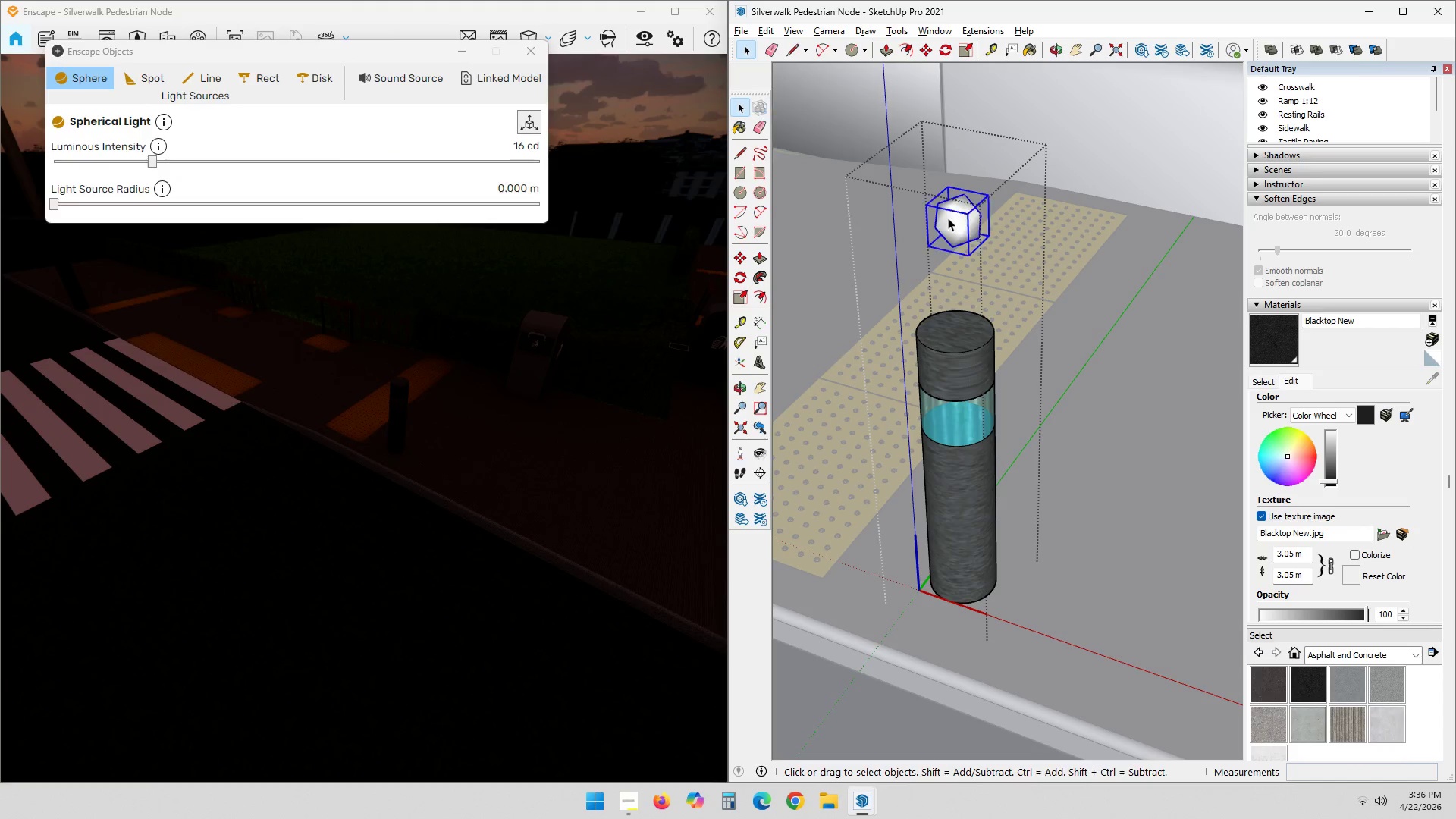 
triple_click([948, 218])
 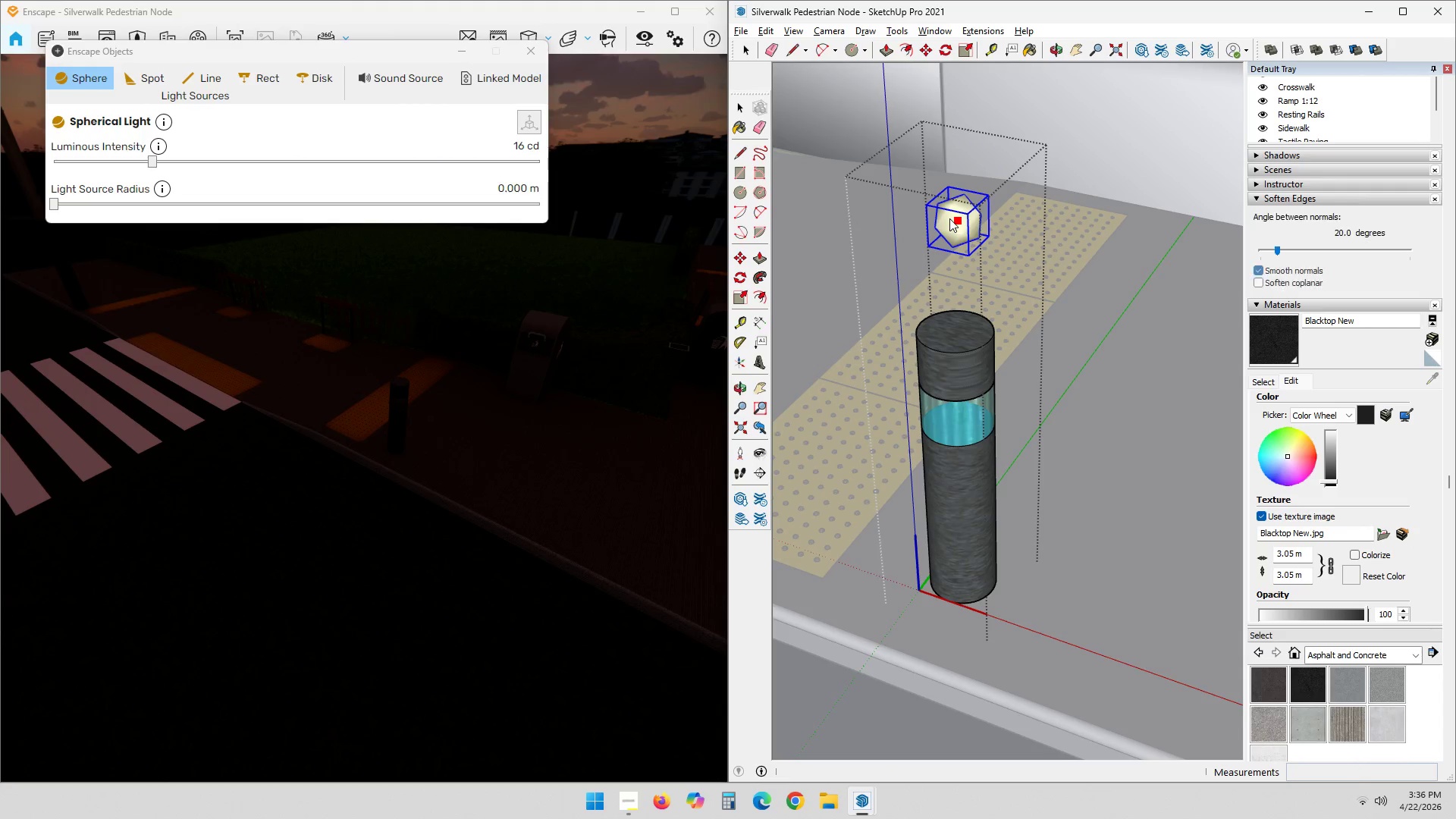 
left_click([949, 218])
 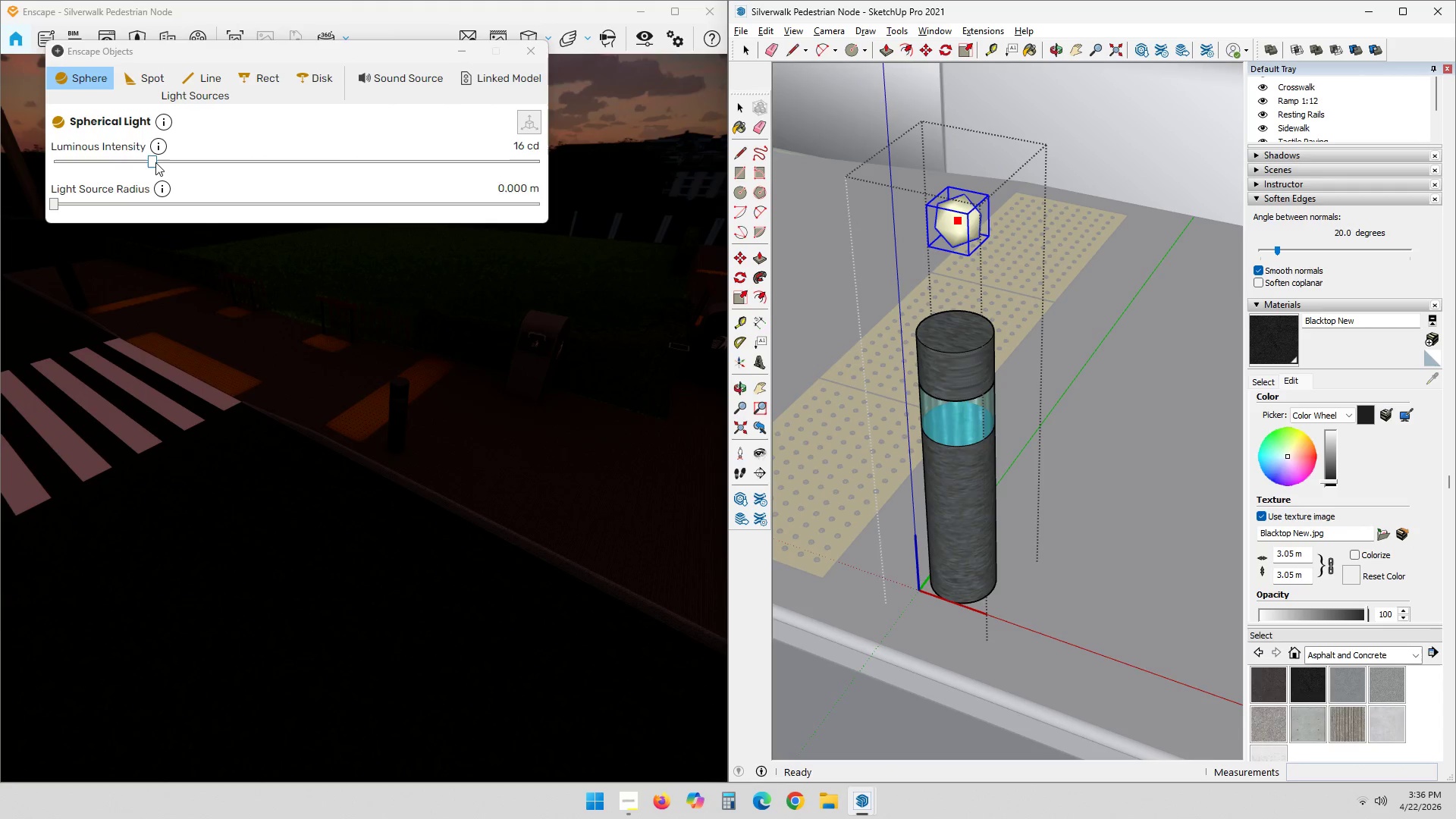 
left_click_drag(start_coordinate=[156, 161], to_coordinate=[613, 140])
 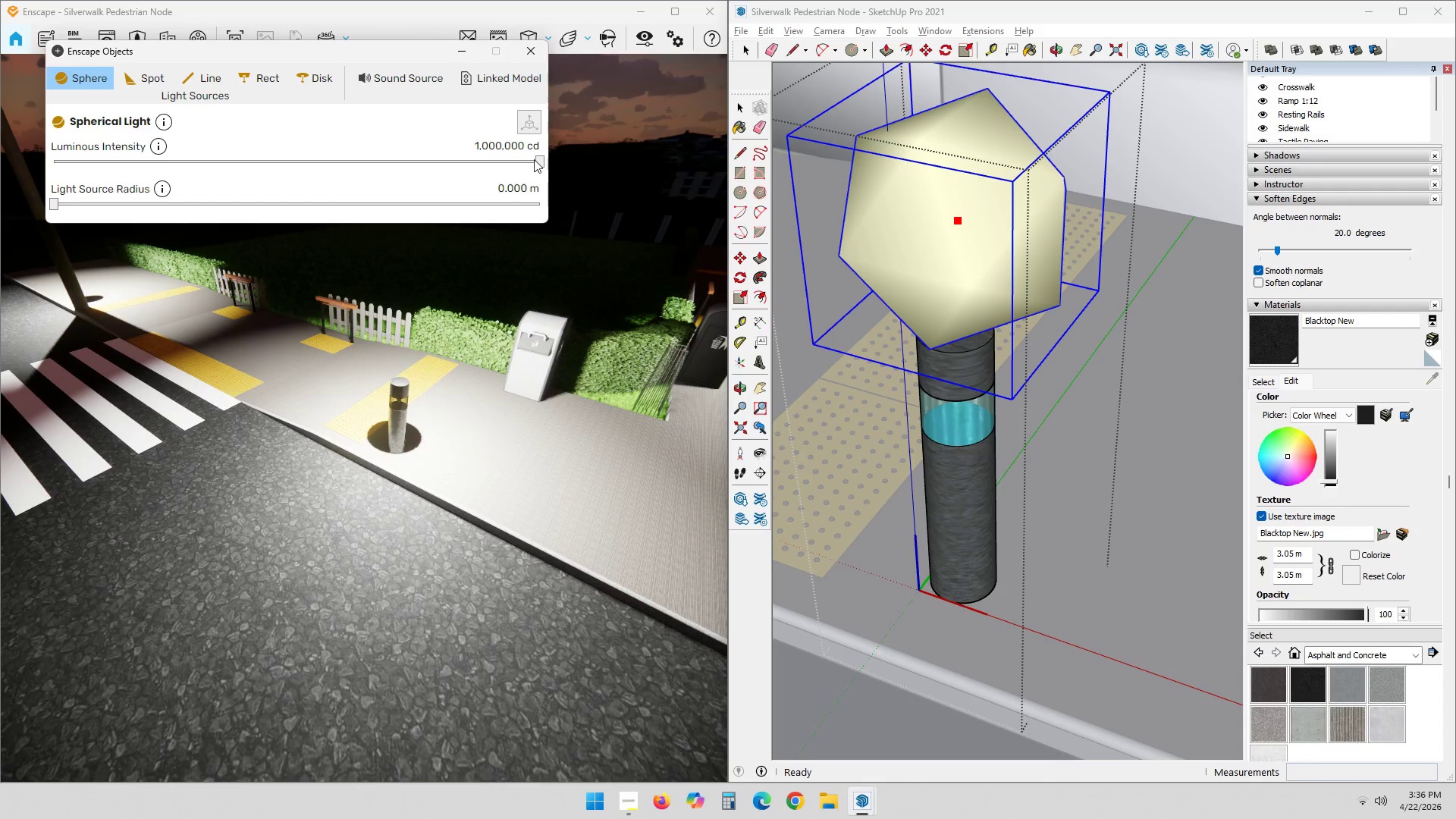 
left_click_drag(start_coordinate=[538, 162], to_coordinate=[472, 179])
 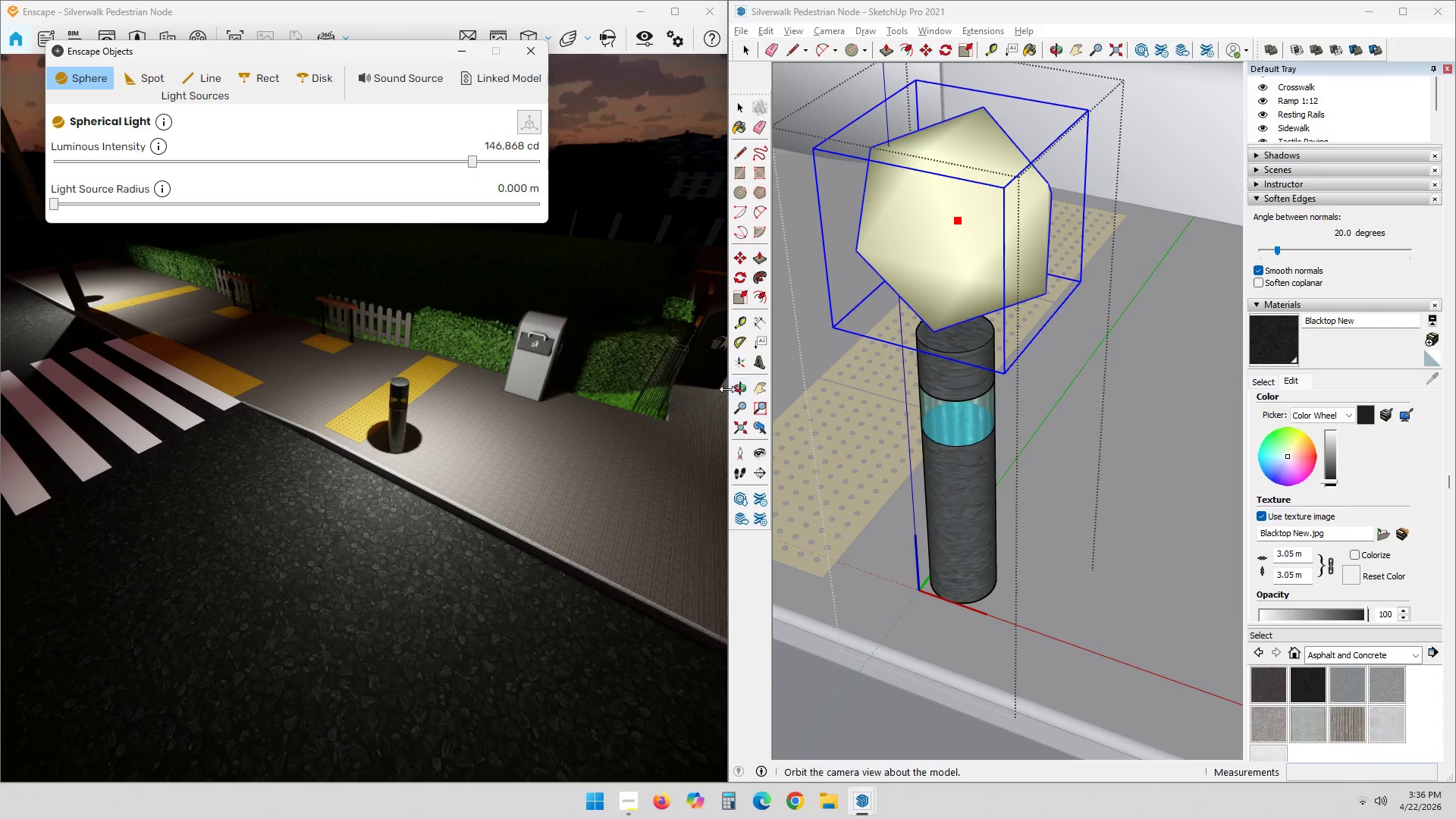 
left_click([967, 426])
 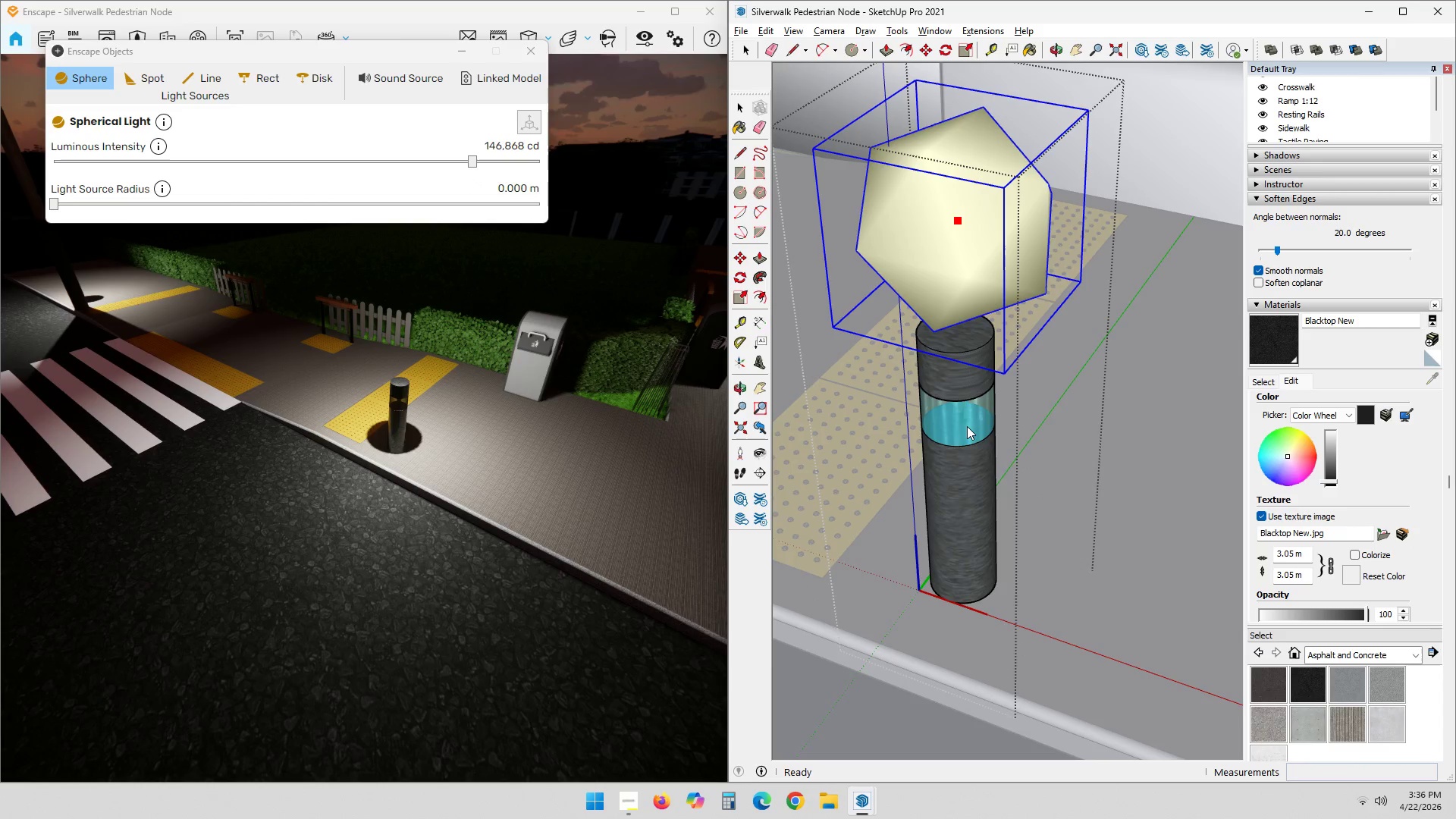 
scroll: coordinate [967, 428], scroll_direction: up, amount: 4.0
 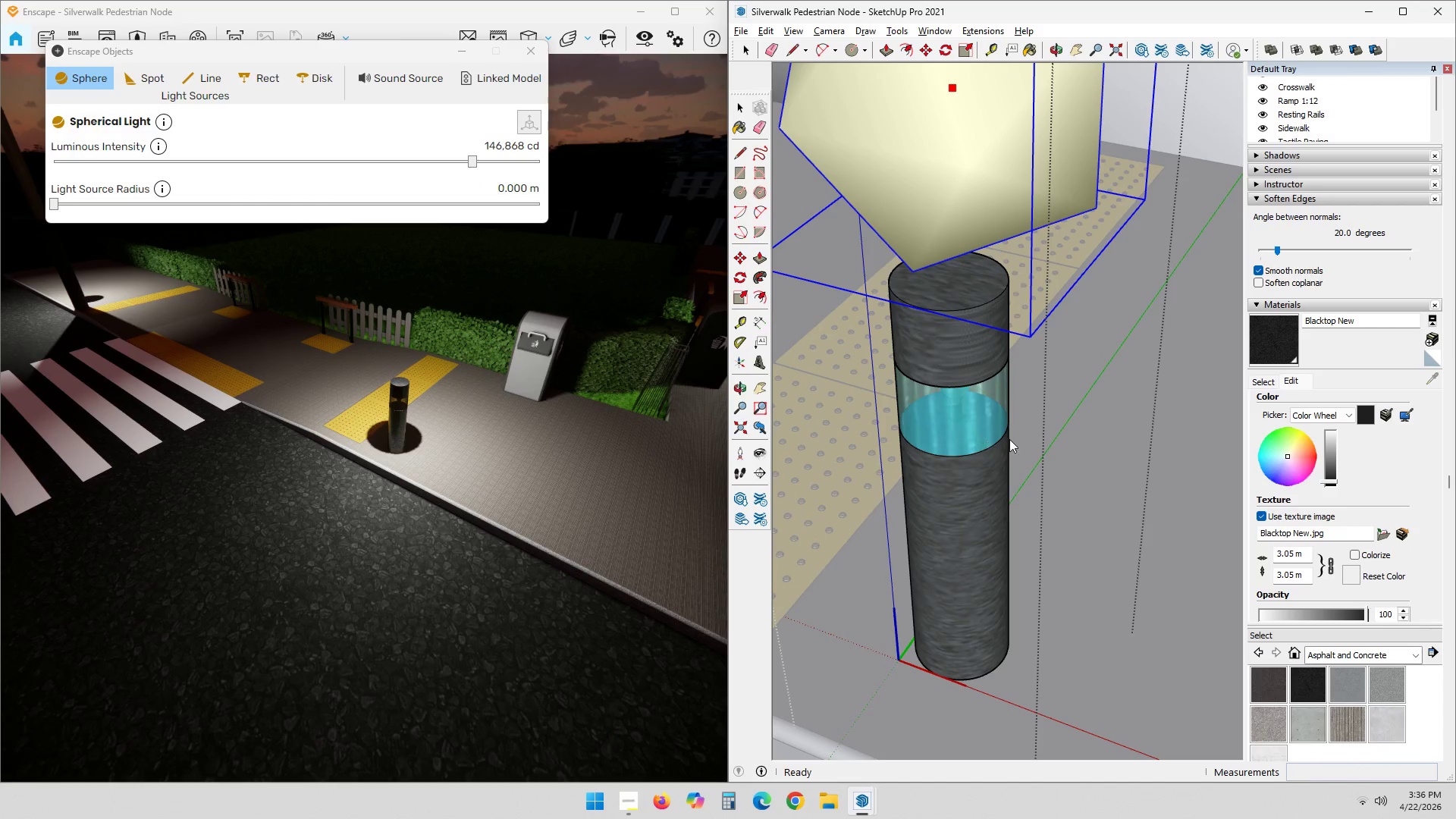 
key(Escape)
 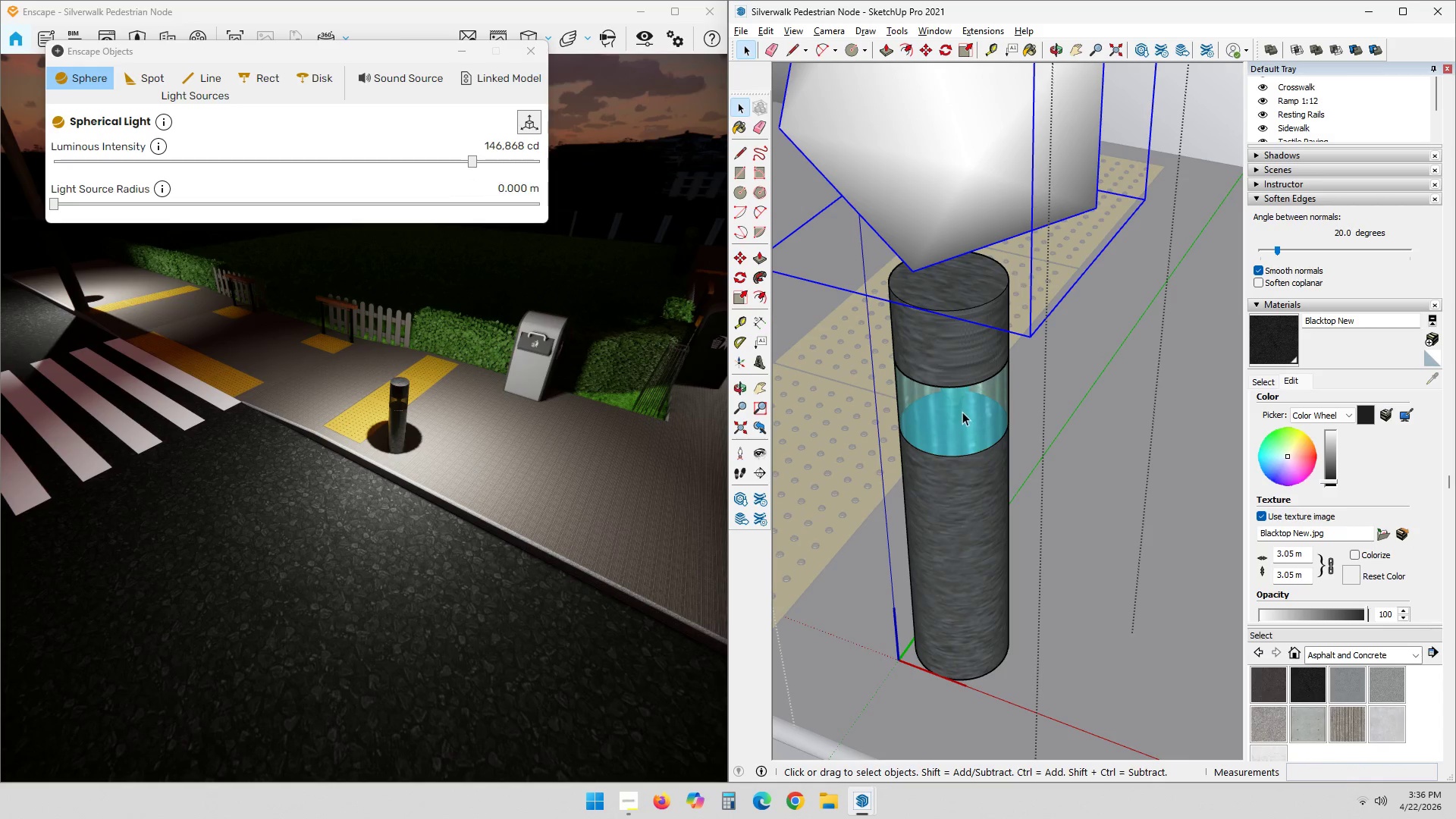 
double_click([962, 412])
 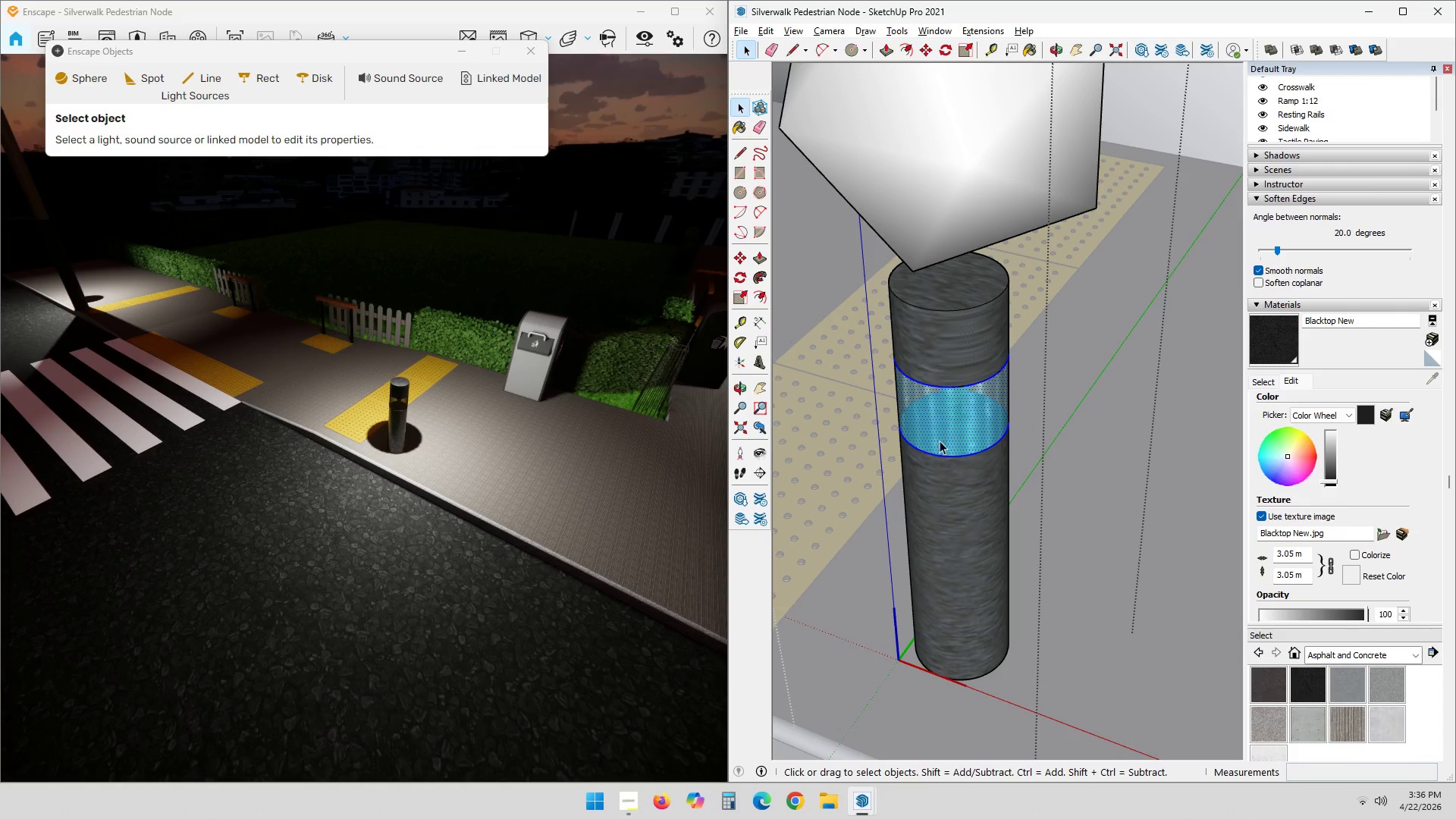 
double_click([940, 438])
 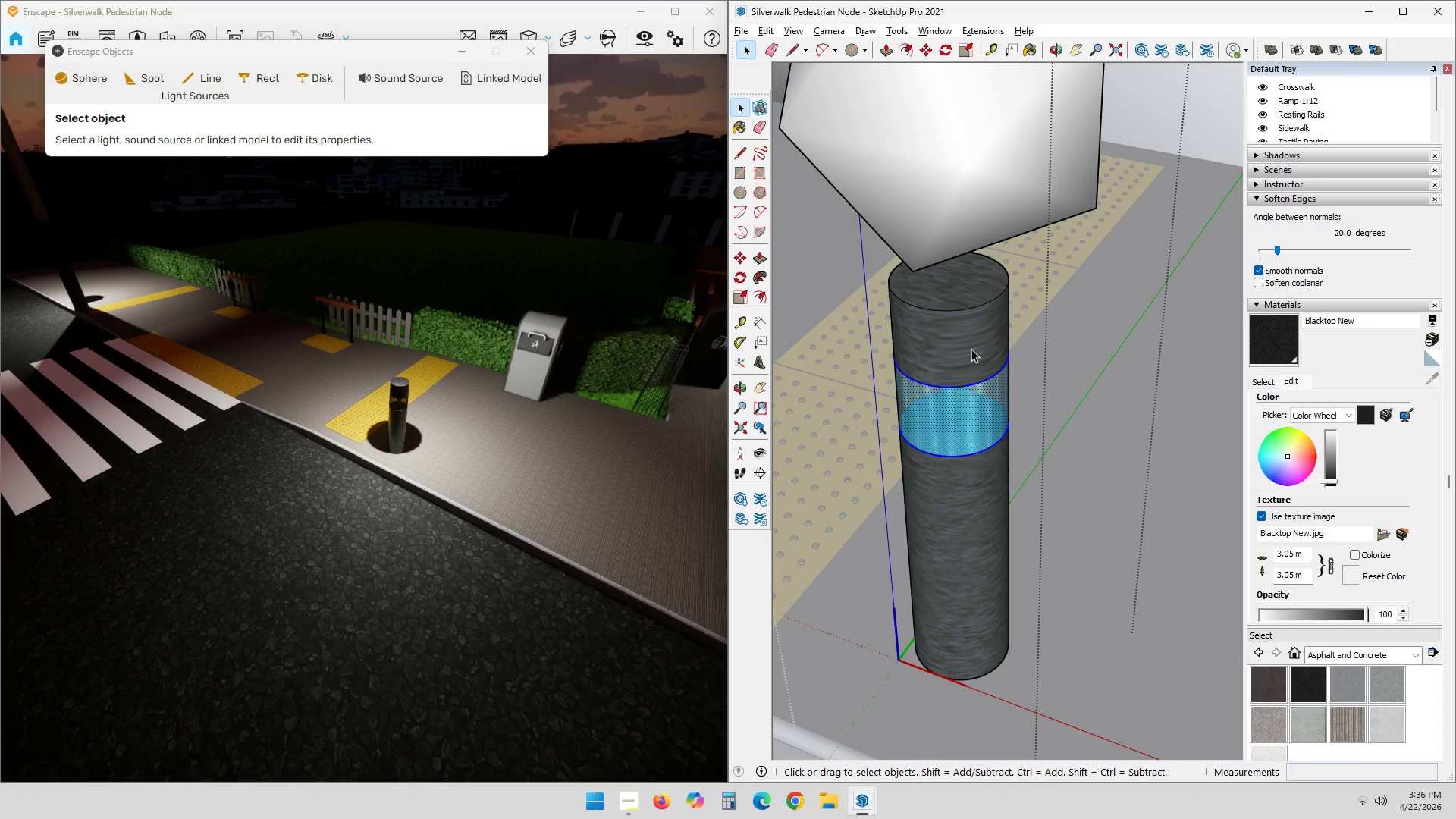 
double_click([971, 349])
 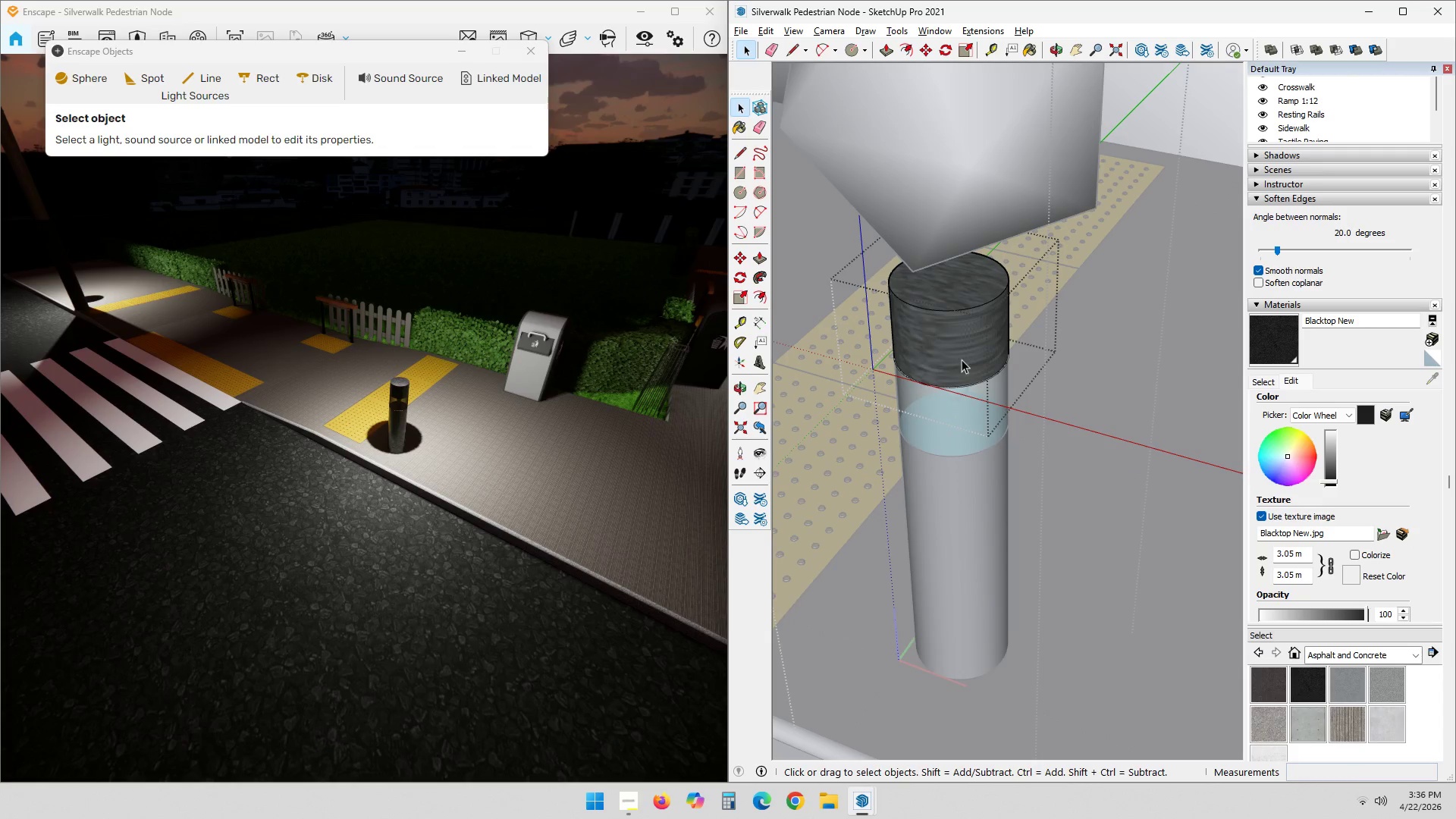 
double_click([958, 356])
 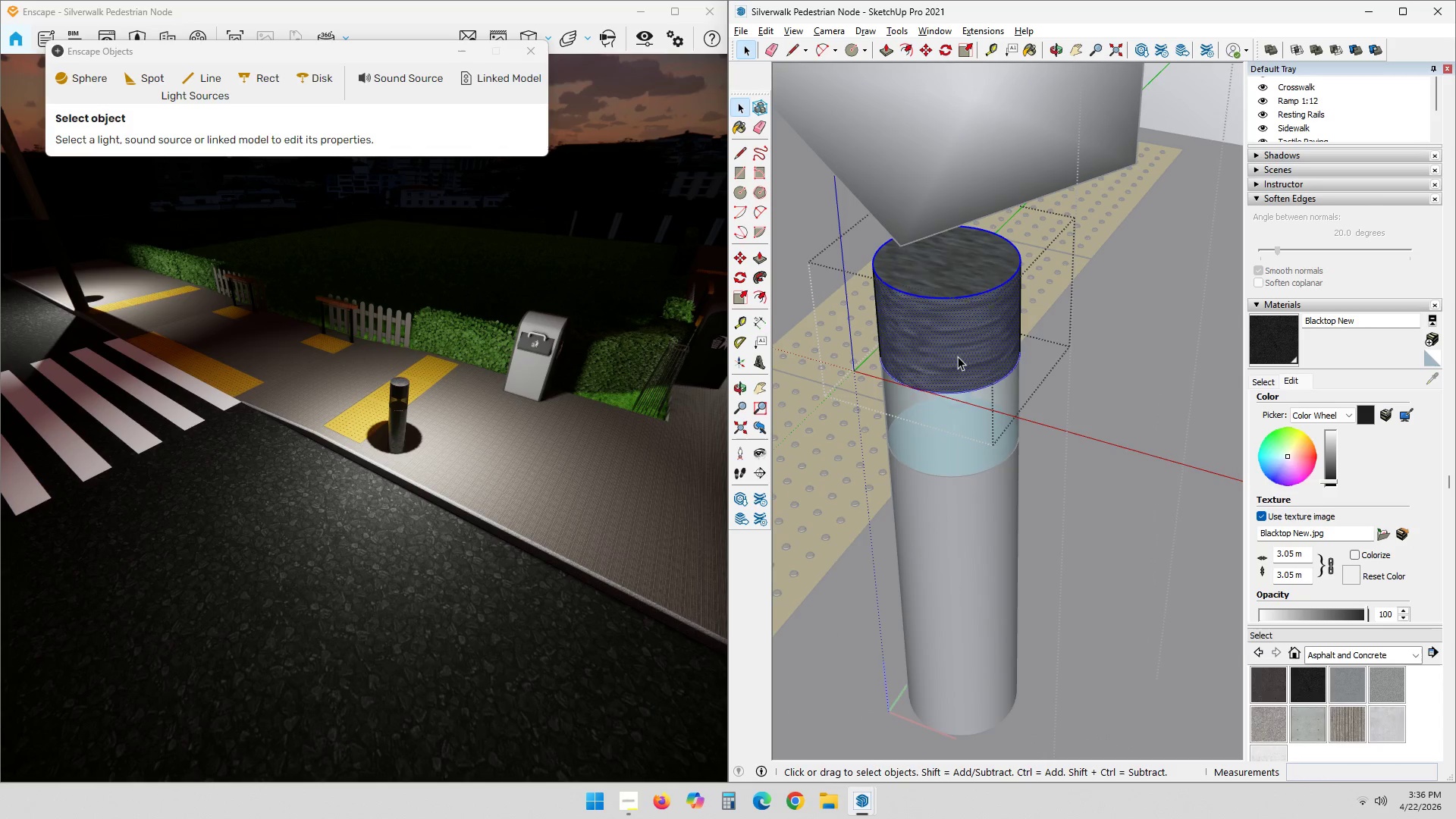 
scroll: coordinate [957, 362], scroll_direction: up, amount: 2.0
 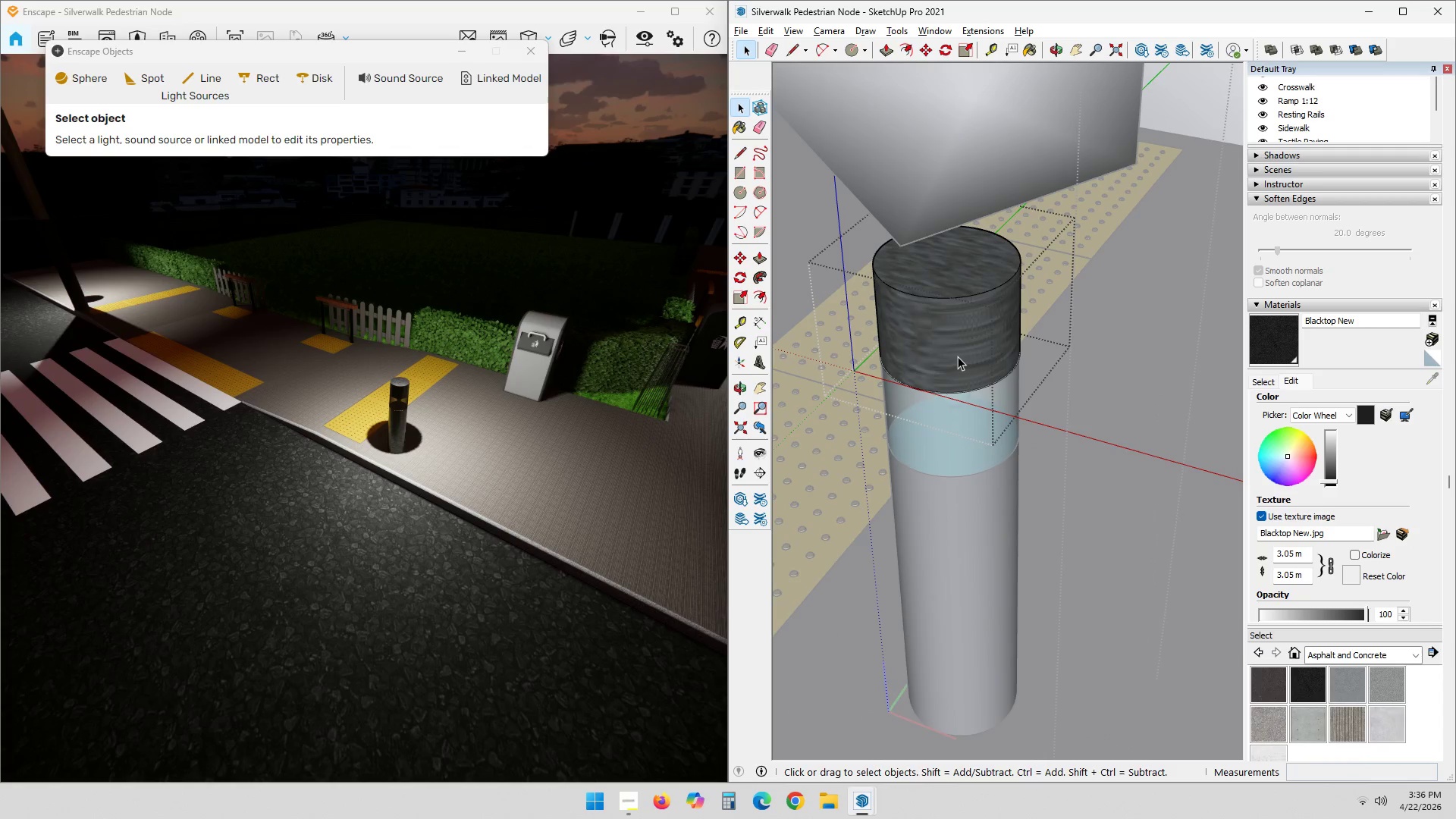 
triple_click([958, 356])
 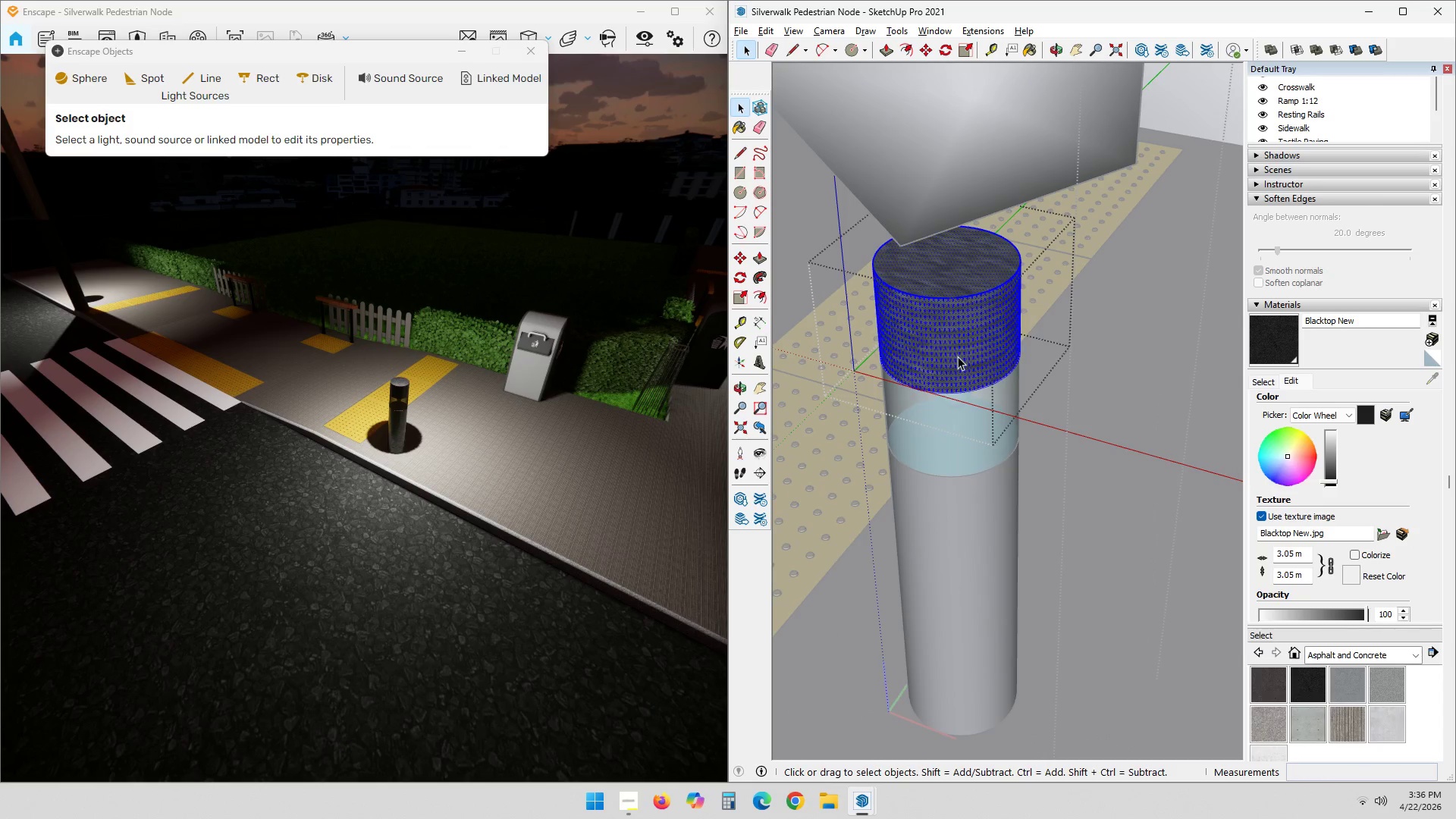 
triple_click([958, 356])
 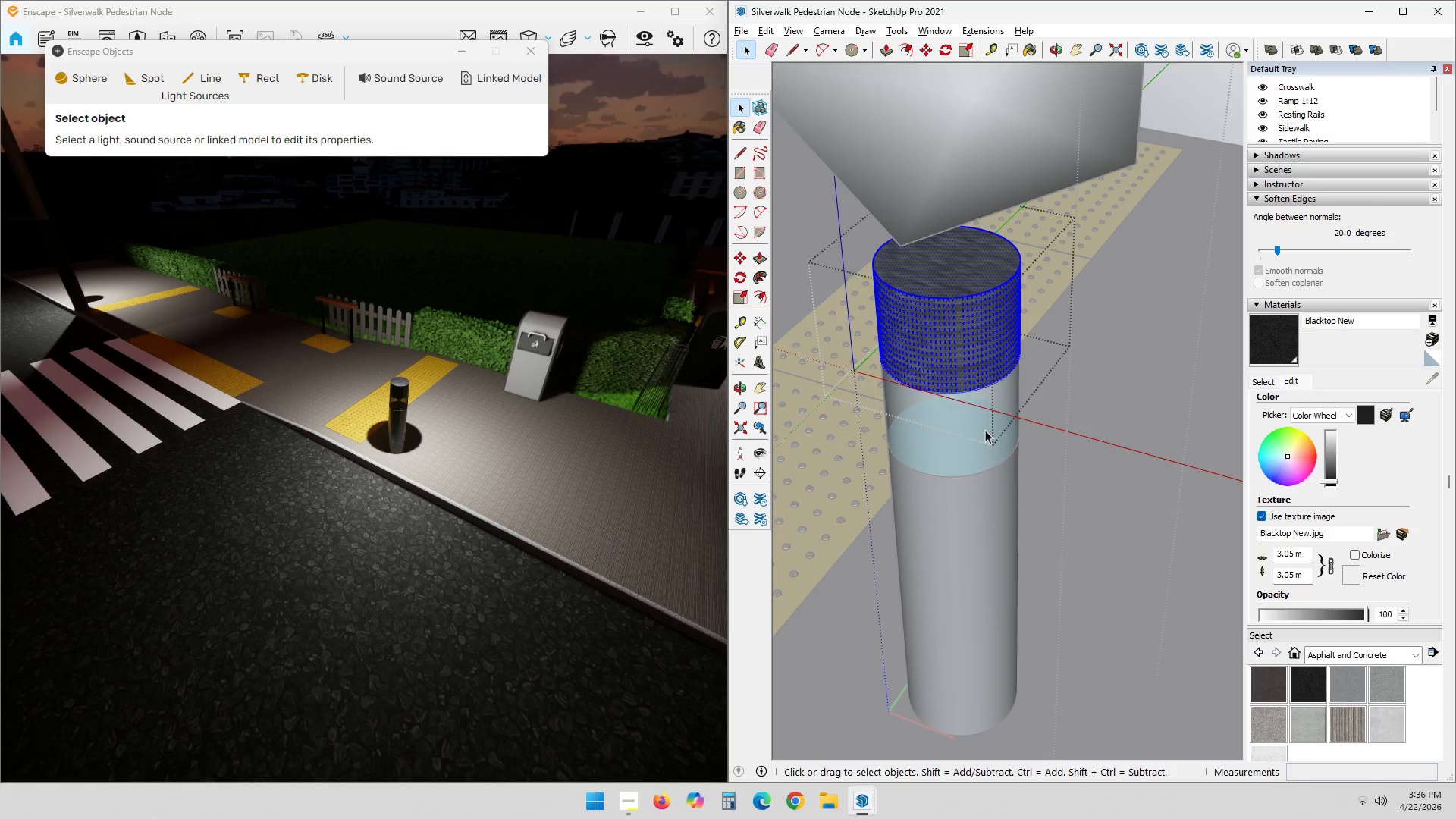 
key(Escape)
 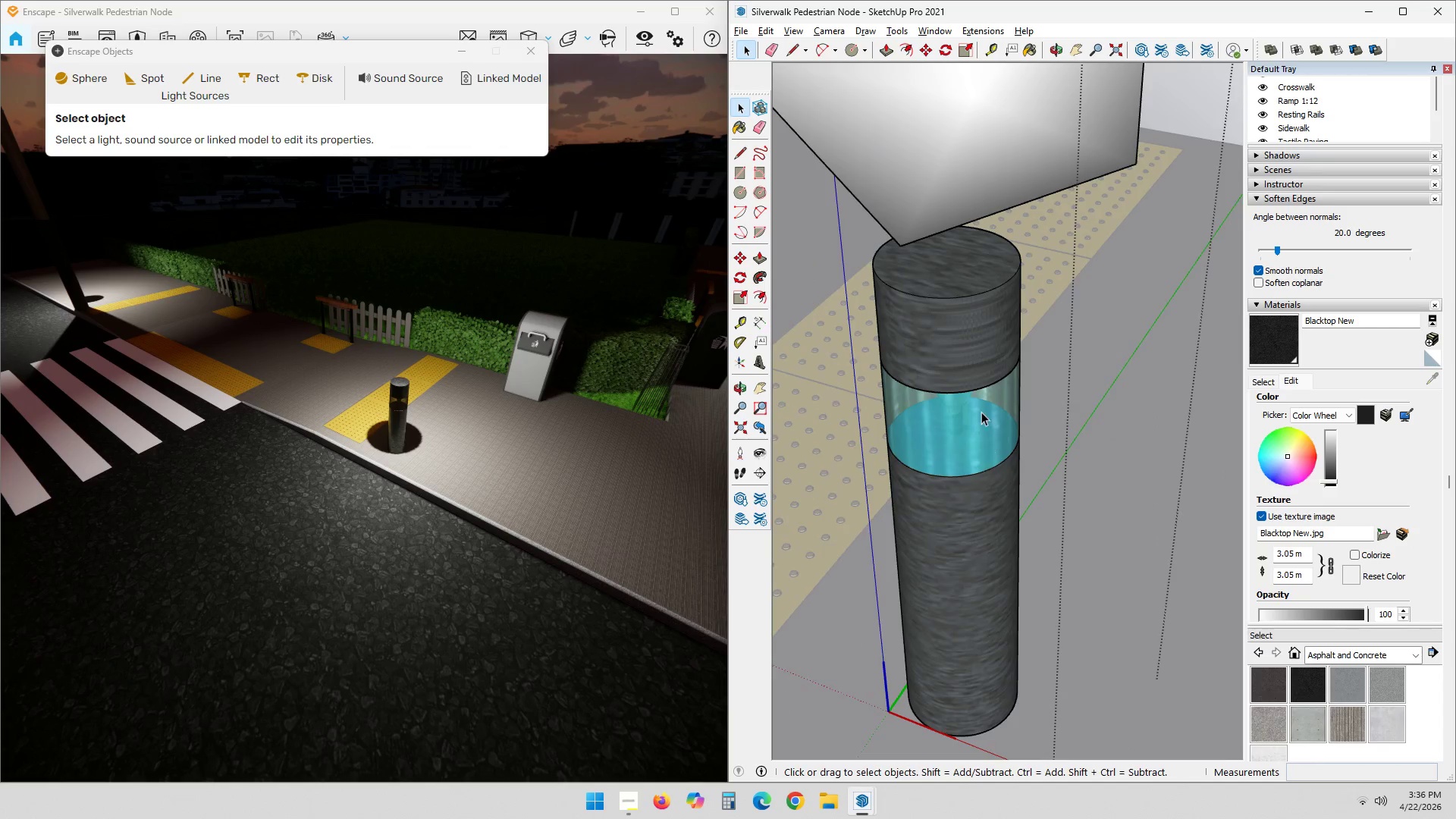 
key(Escape)
 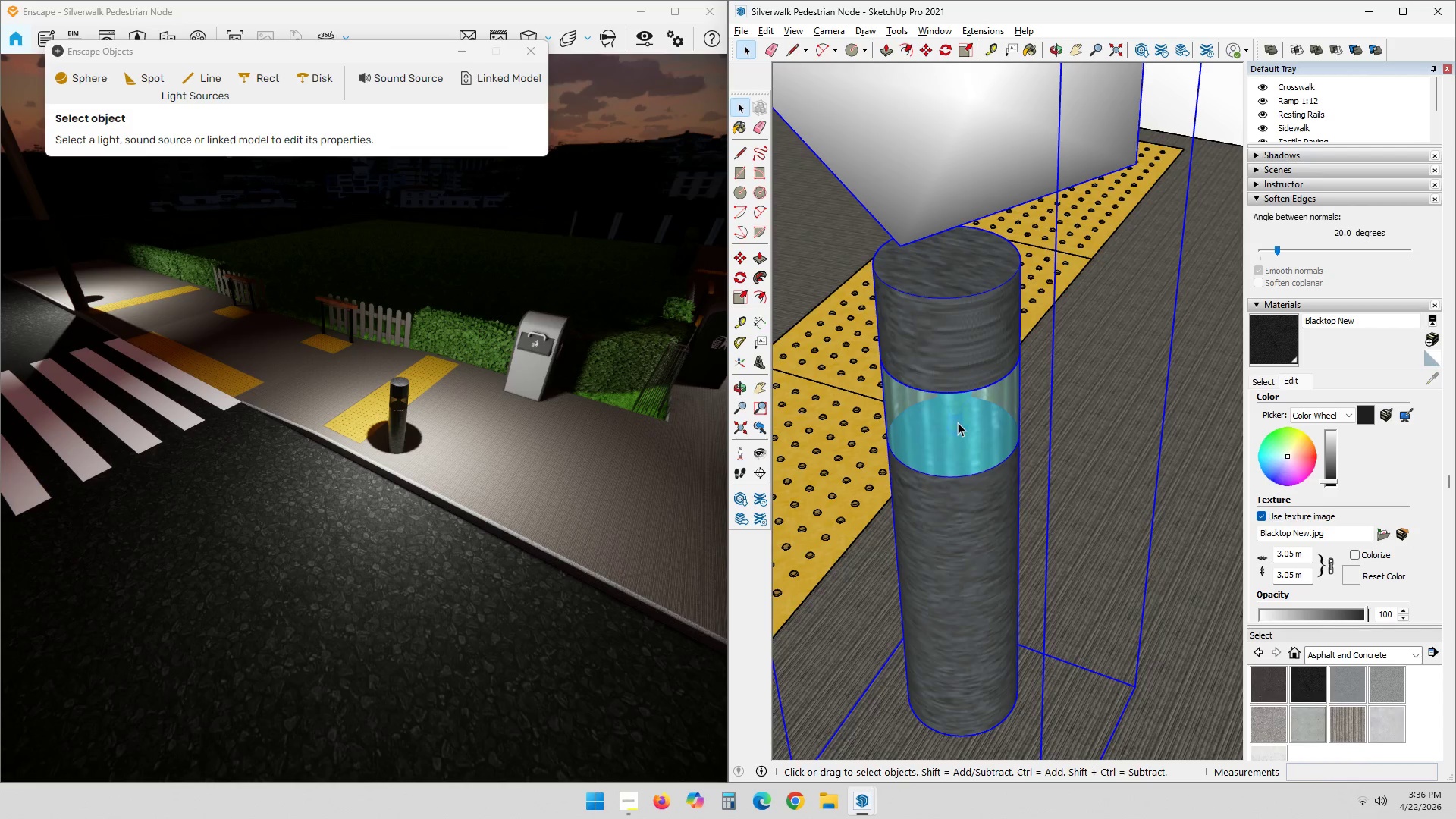 
double_click([958, 422])
 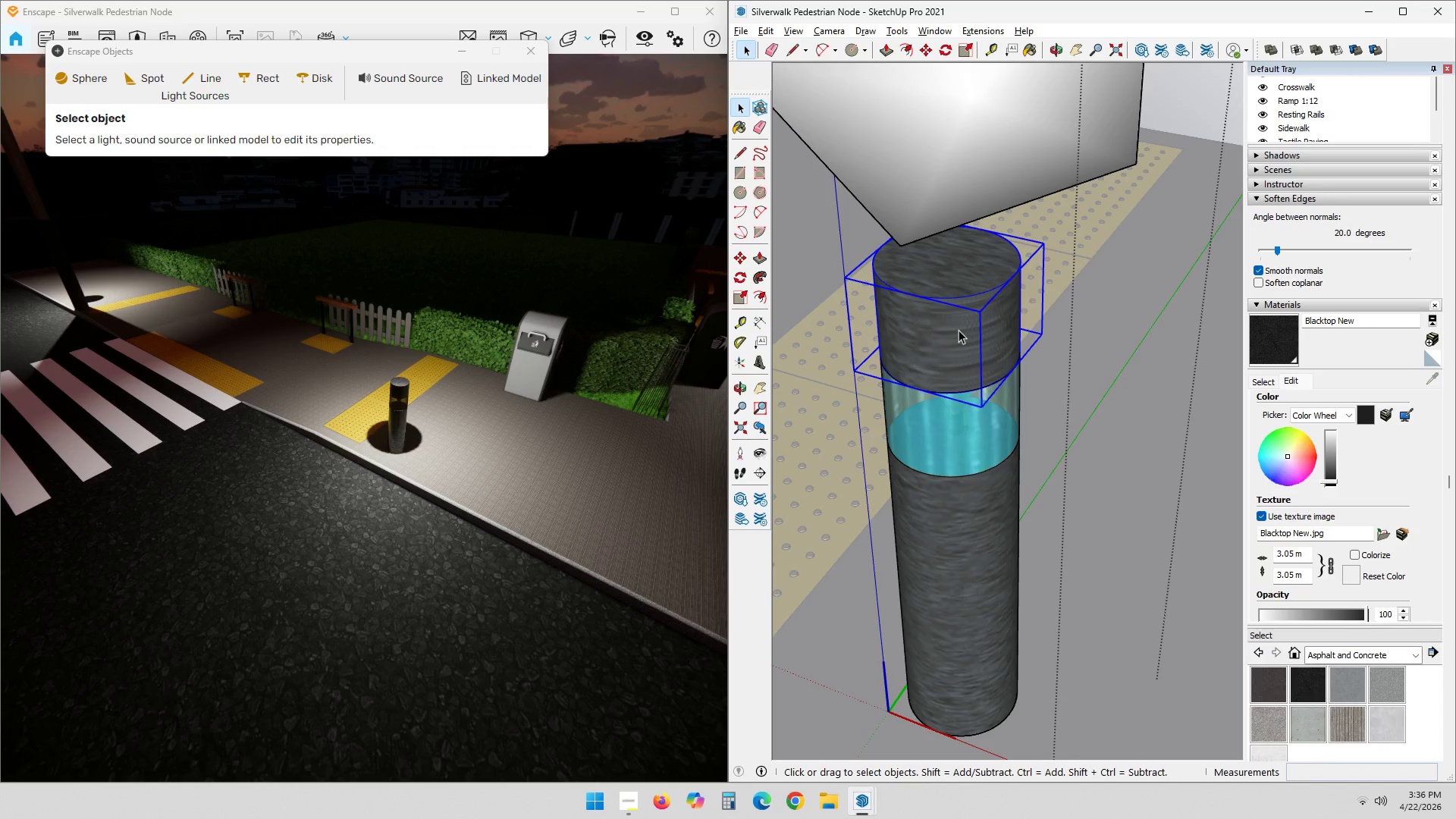 
right_click([959, 330])
 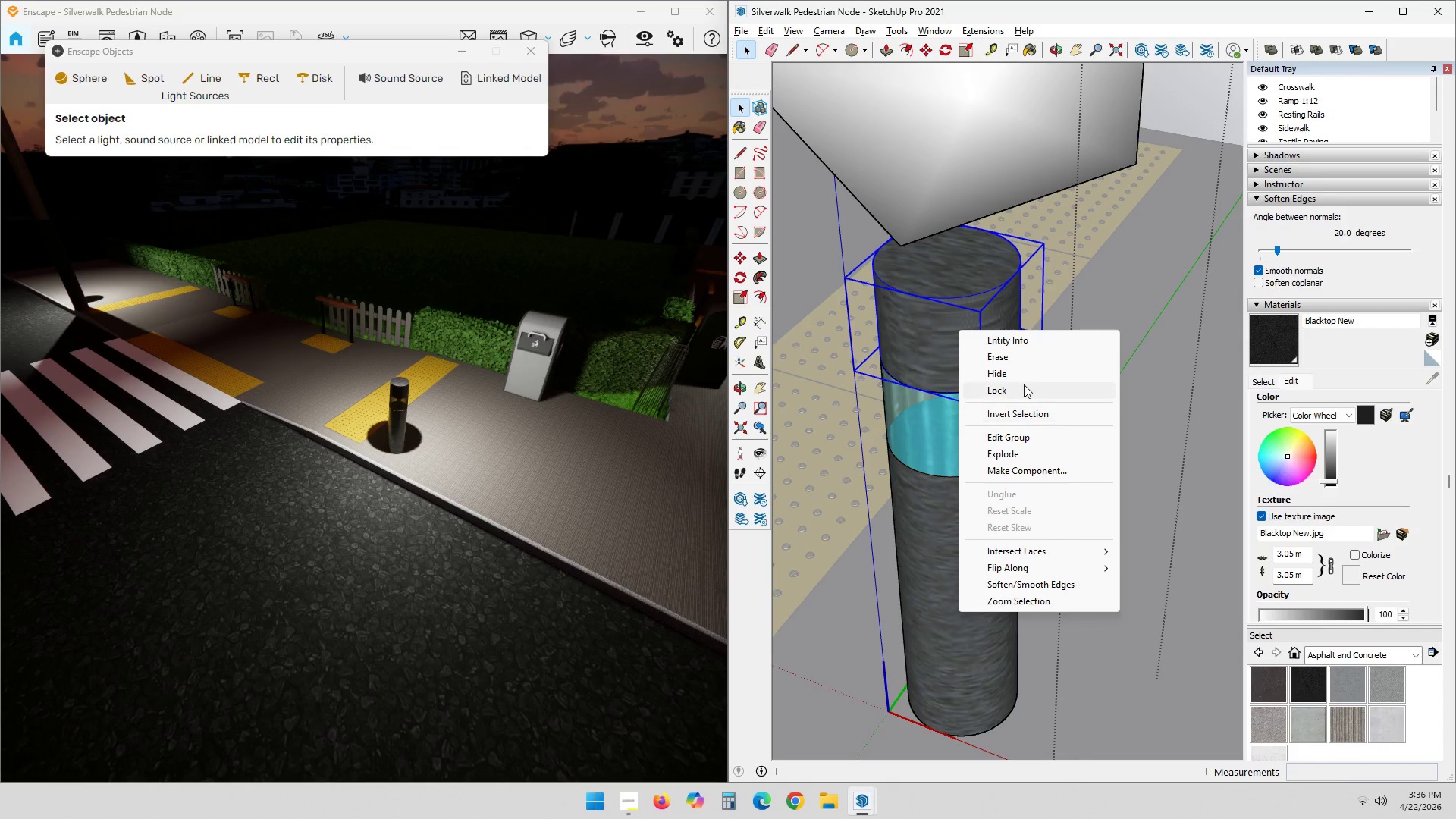 
left_click([1023, 375])
 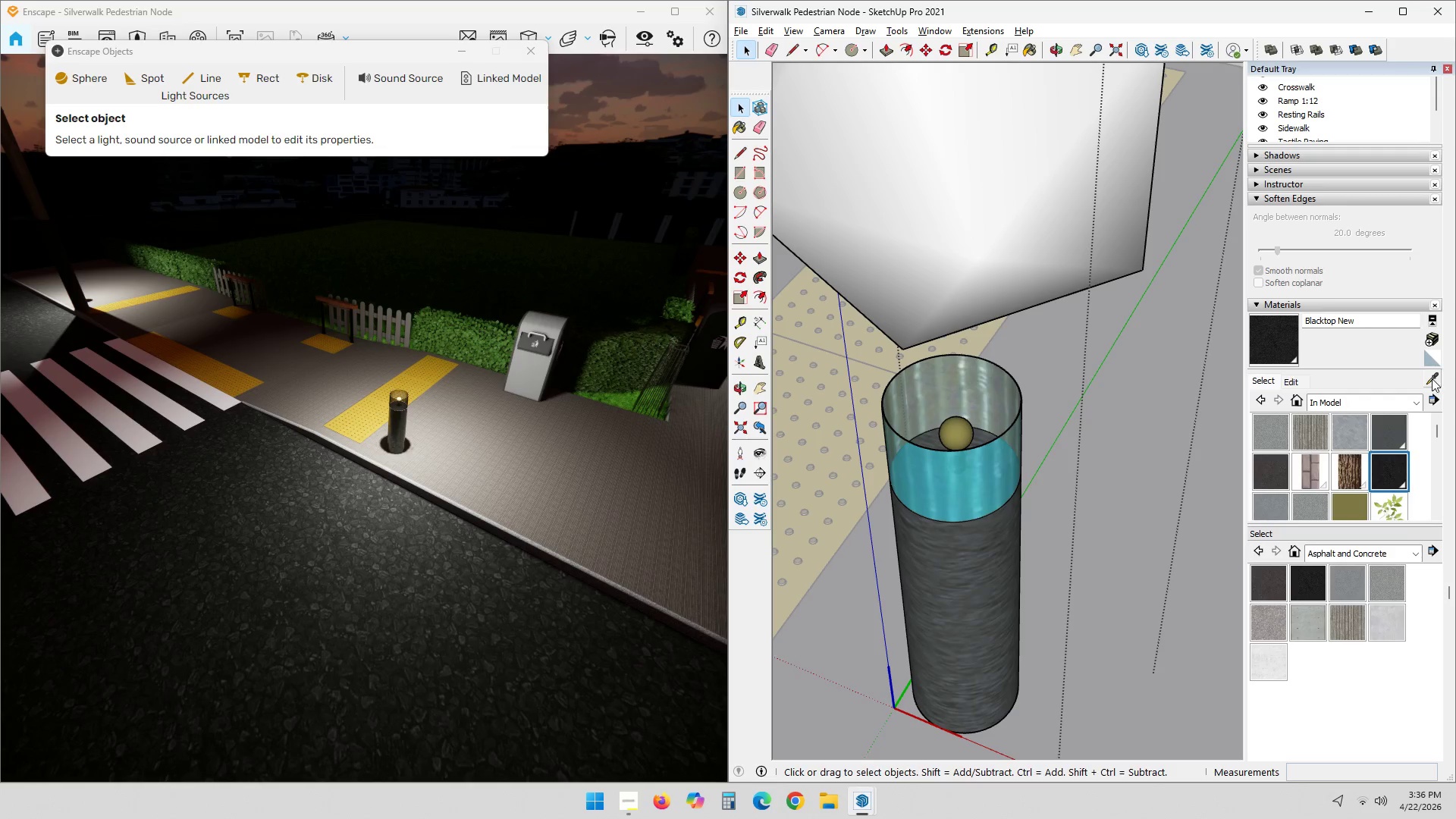 
key(Space)
 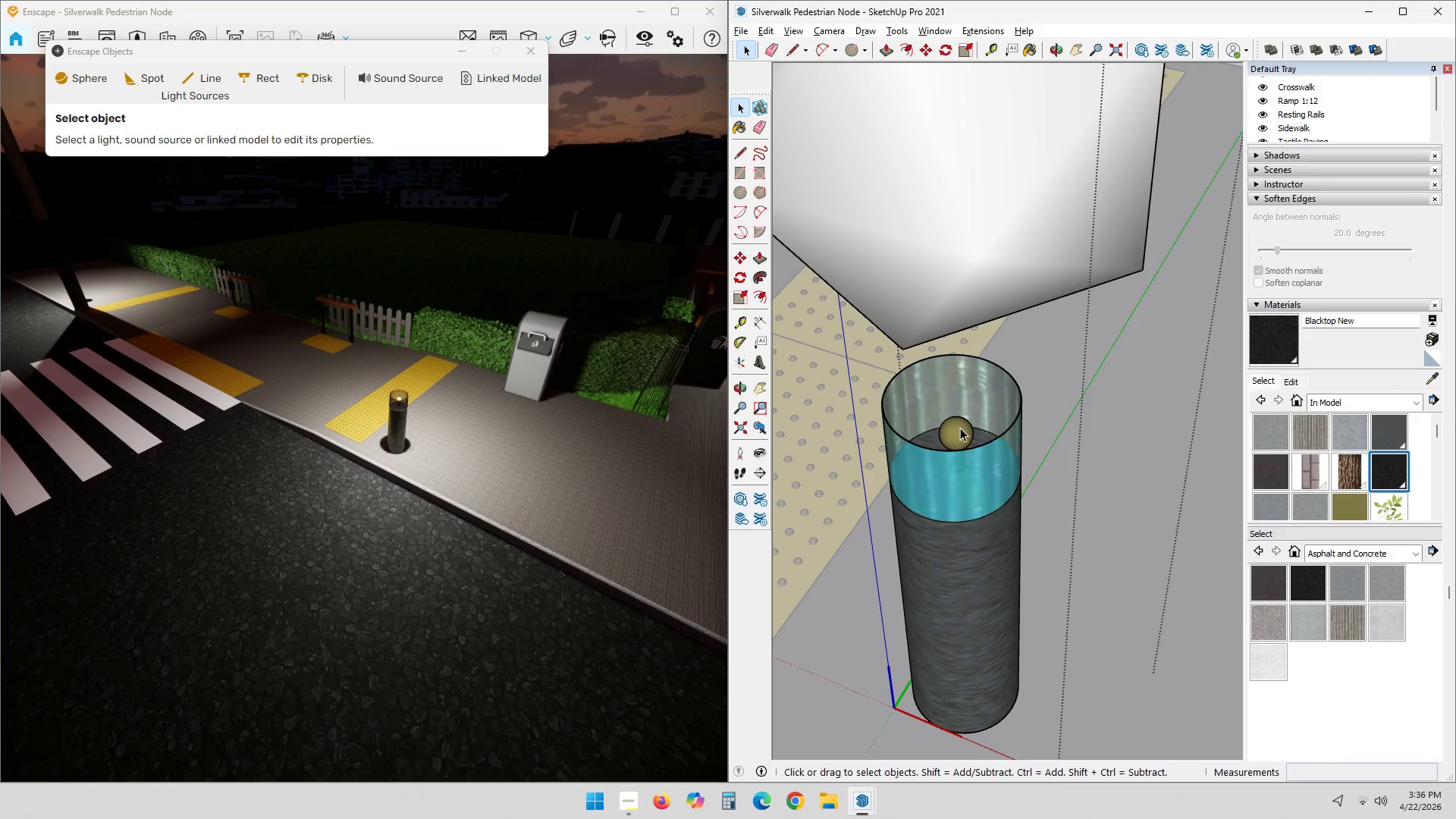 
double_click([960, 428])
 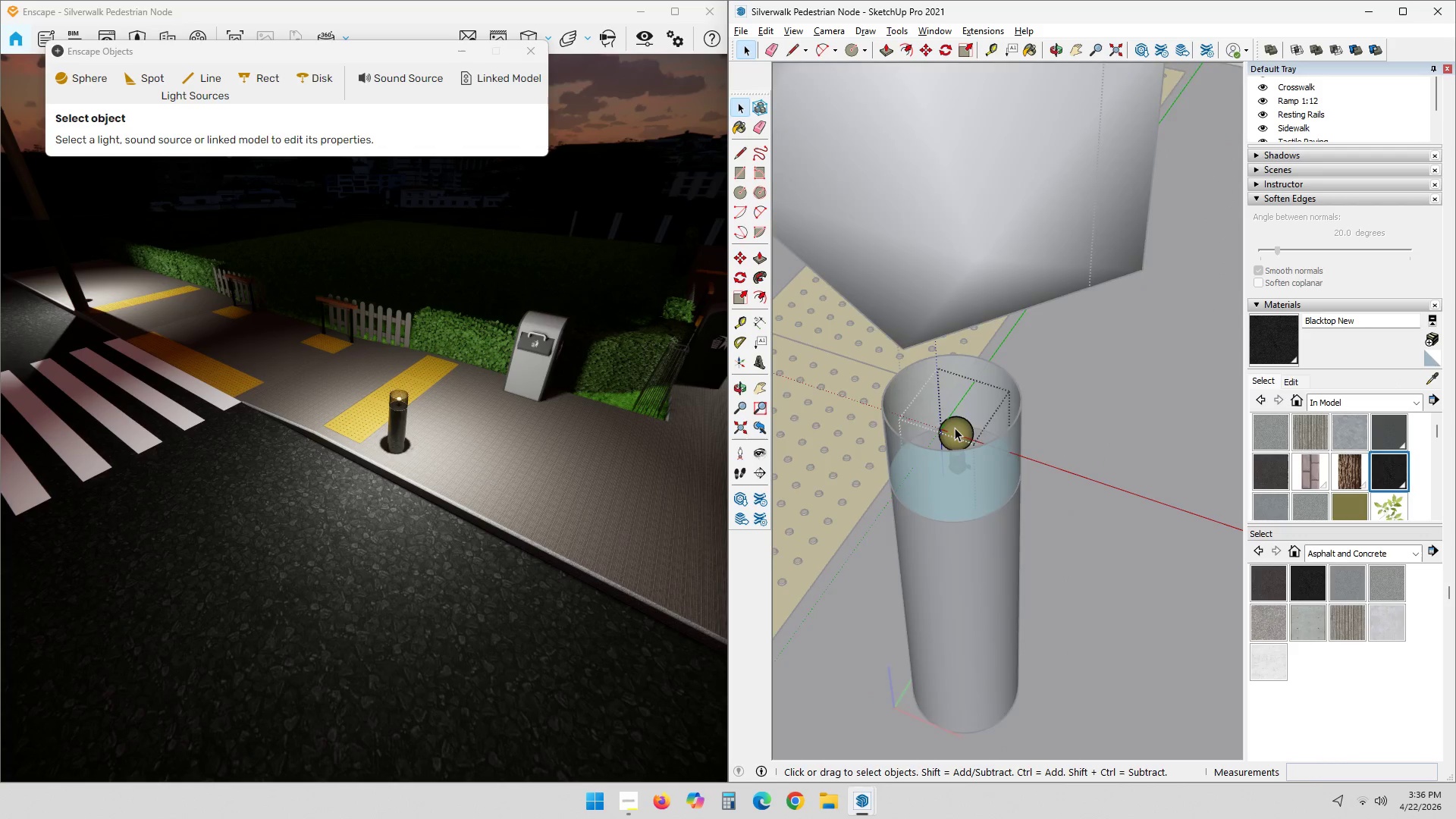 
left_click([957, 428])
 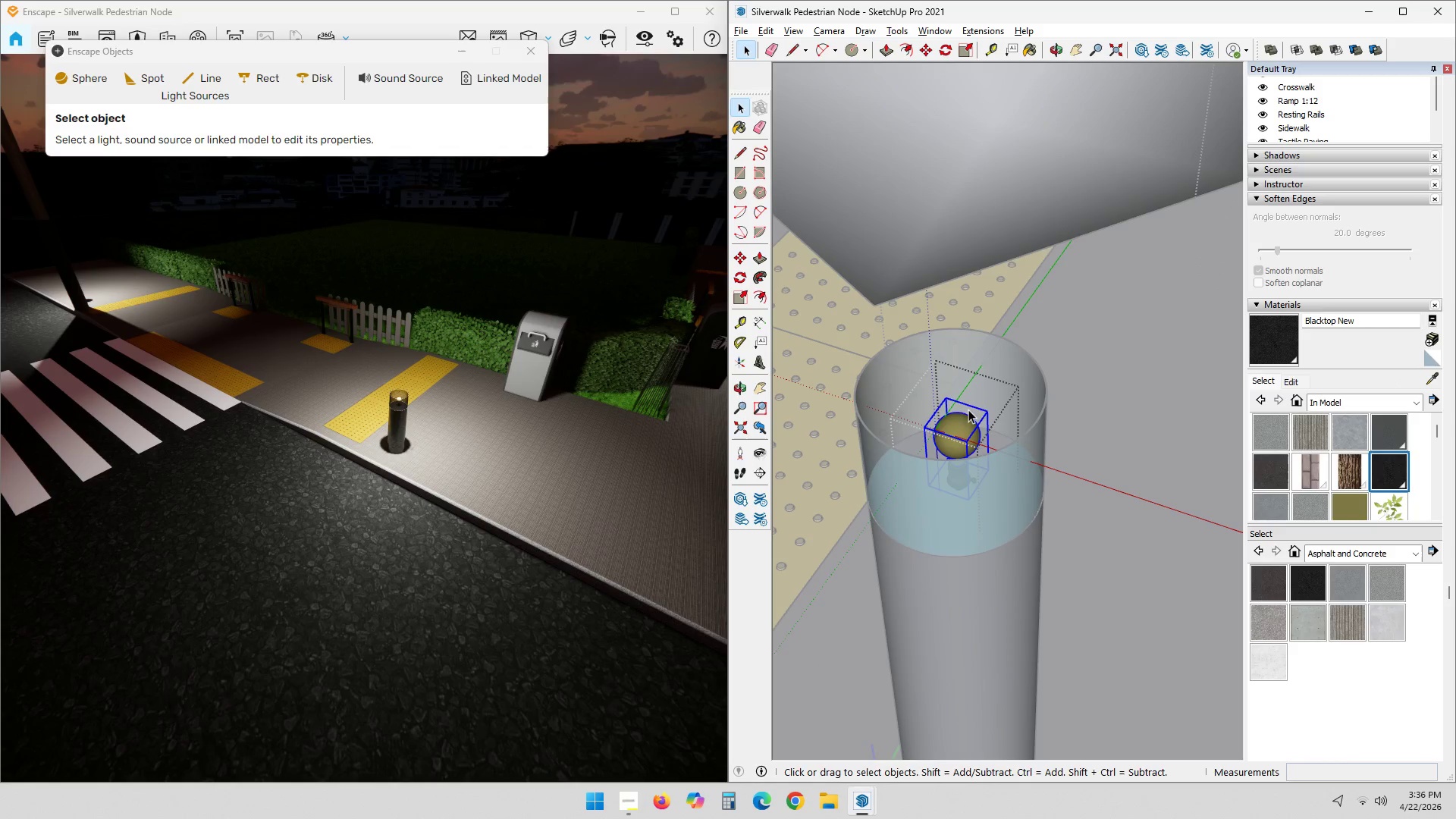 
scroll: coordinate [954, 428], scroll_direction: up, amount: 3.0
 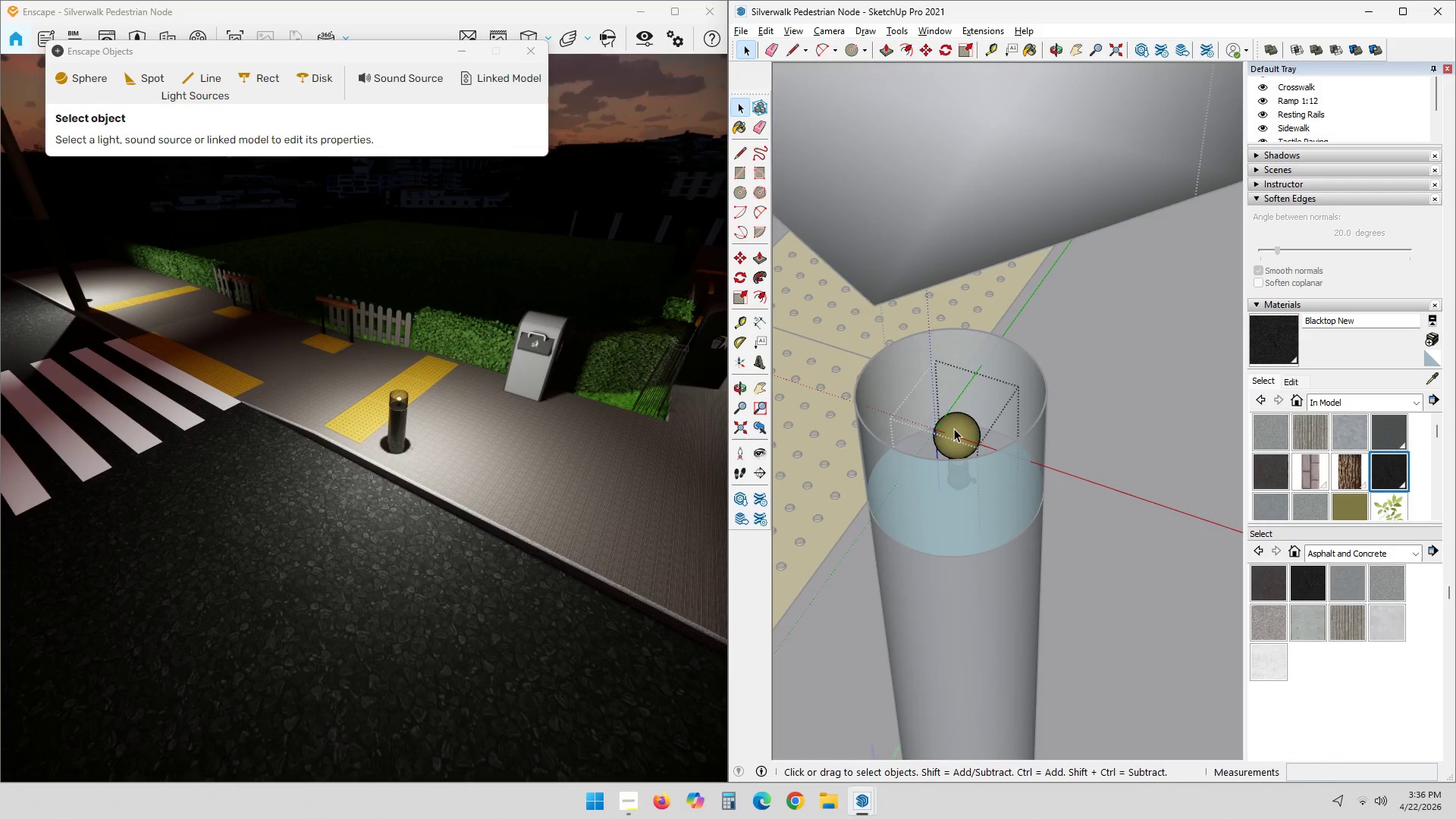 
double_click([962, 417])
 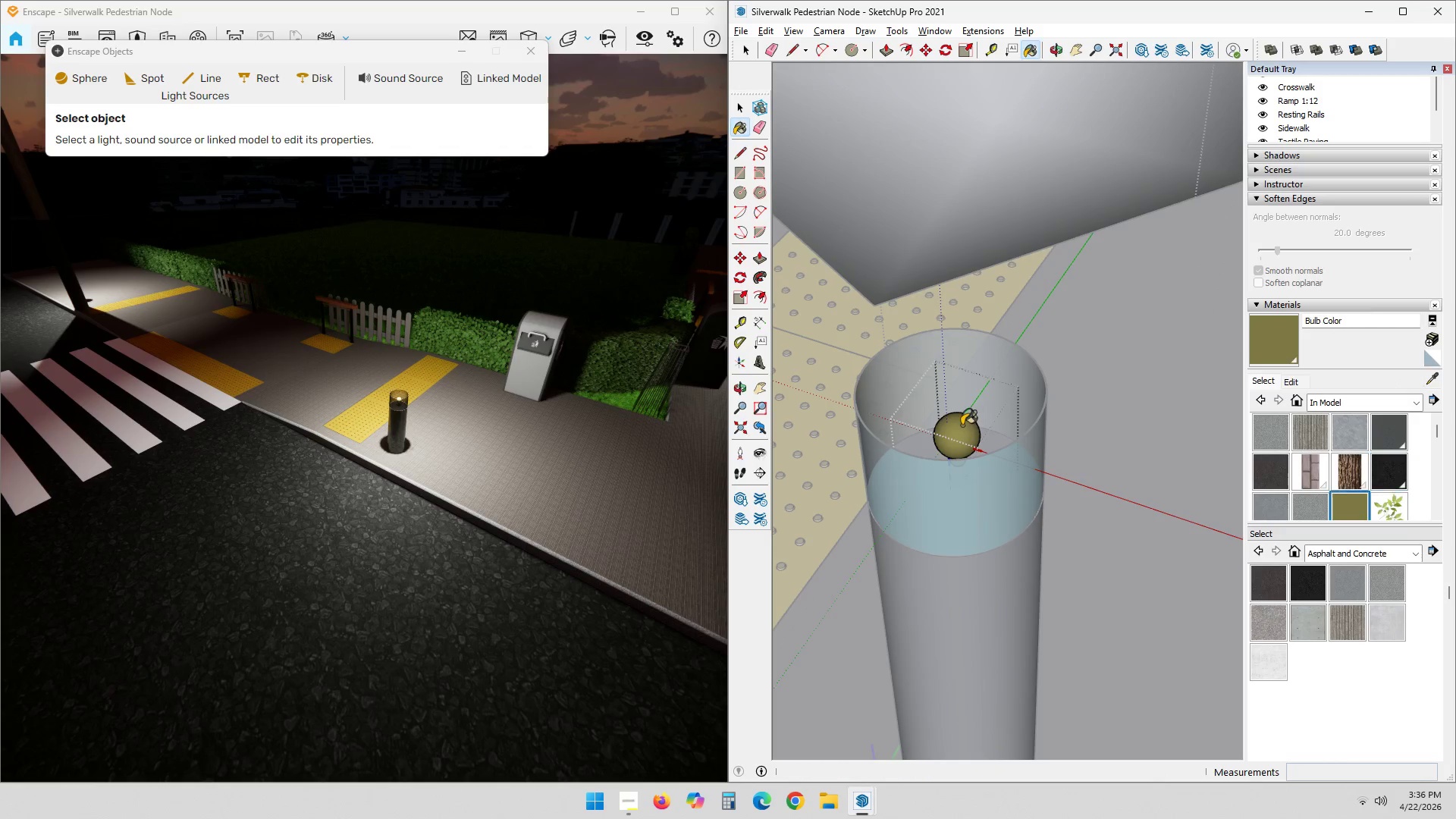 
key(Space)
 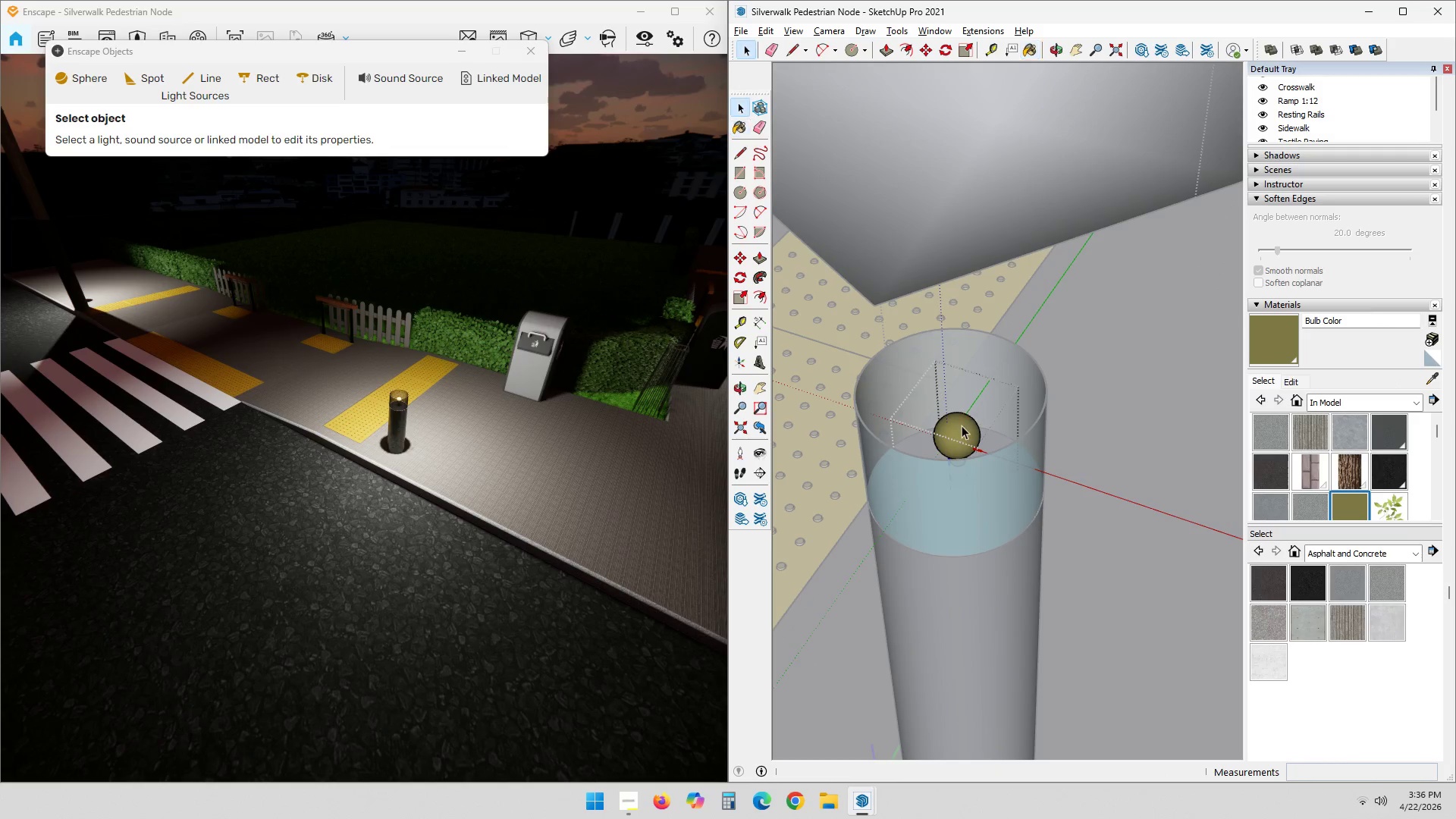 
key(Escape)
 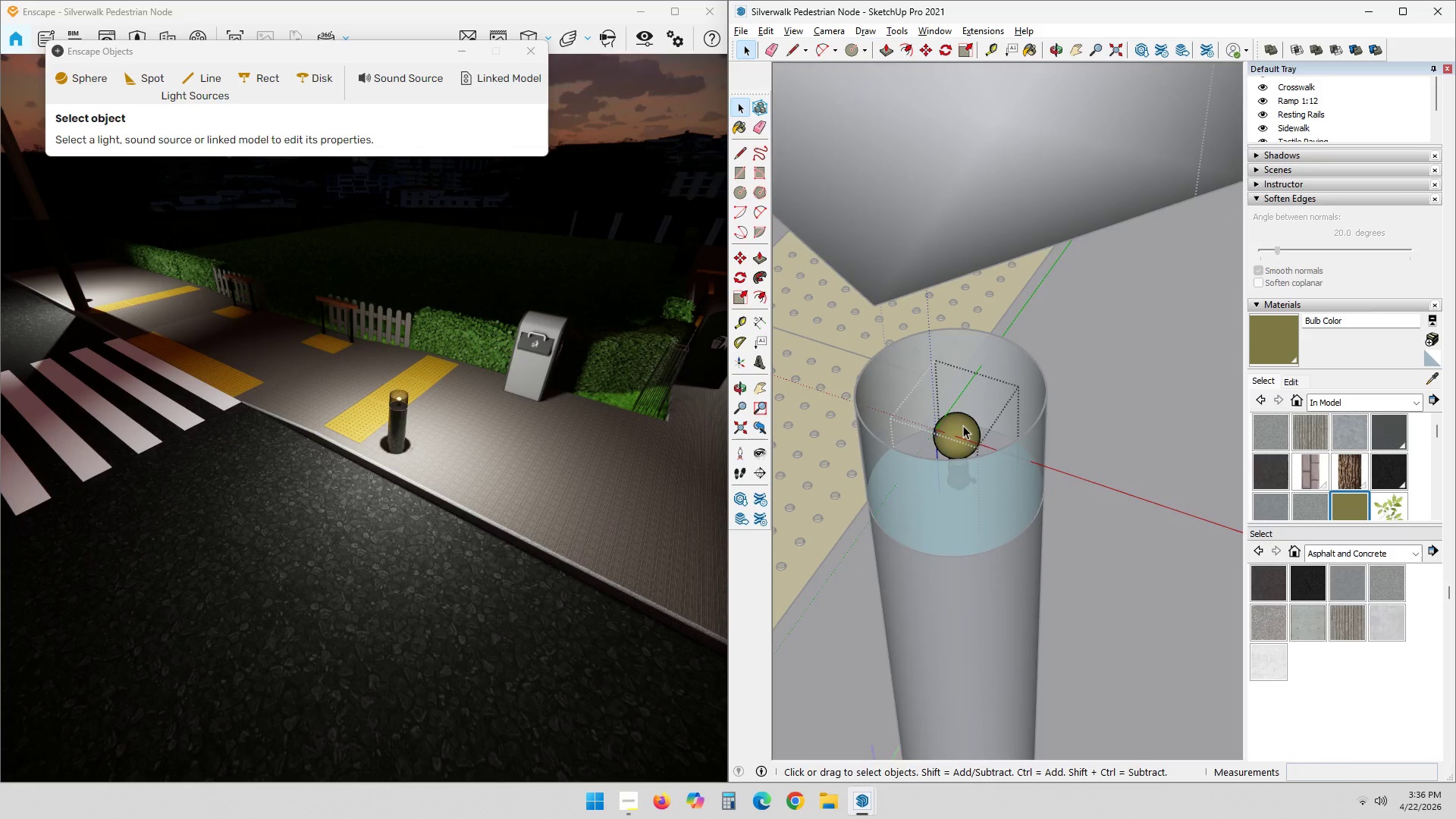 
key(Escape)
 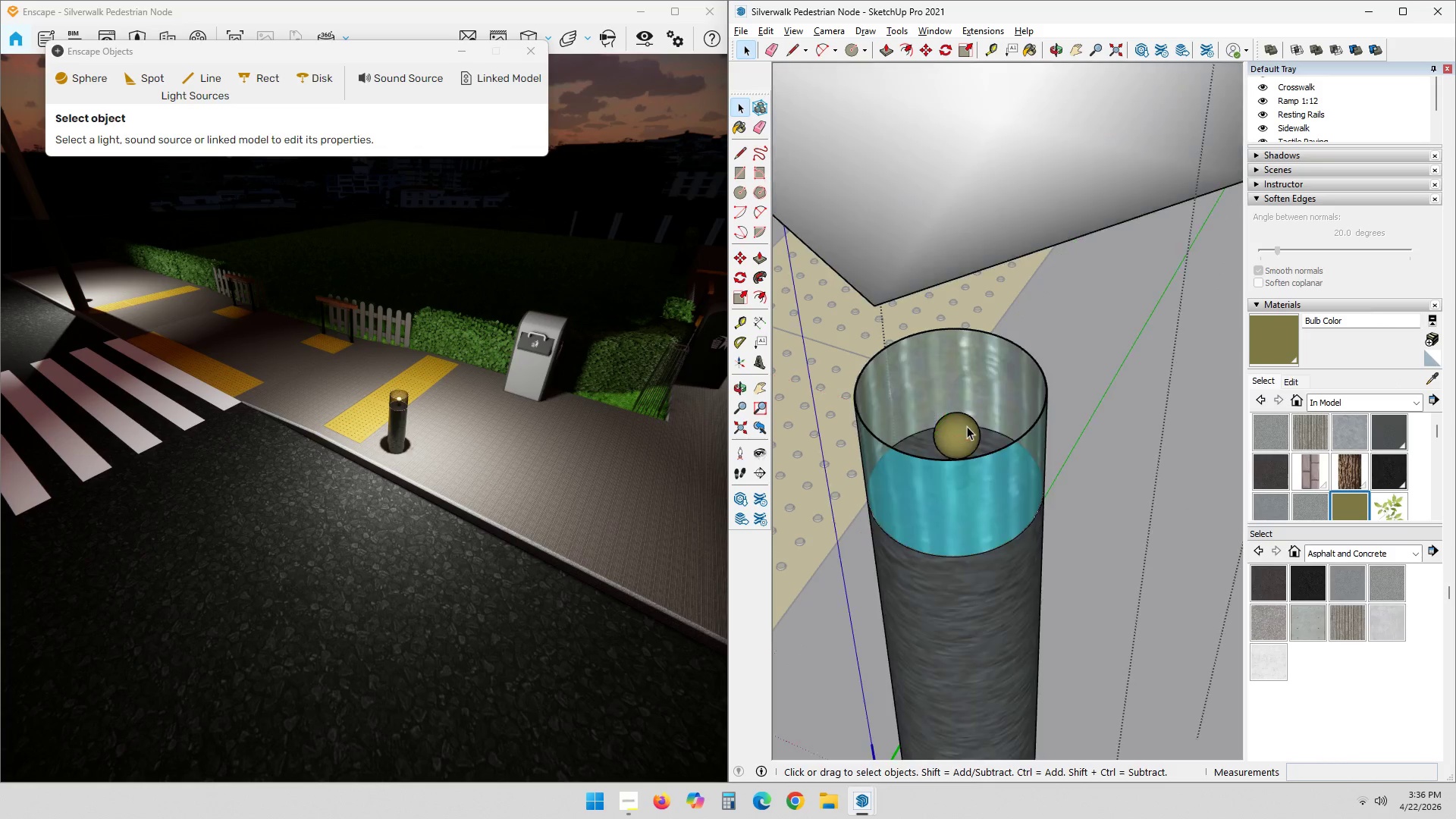 
key(Escape)
 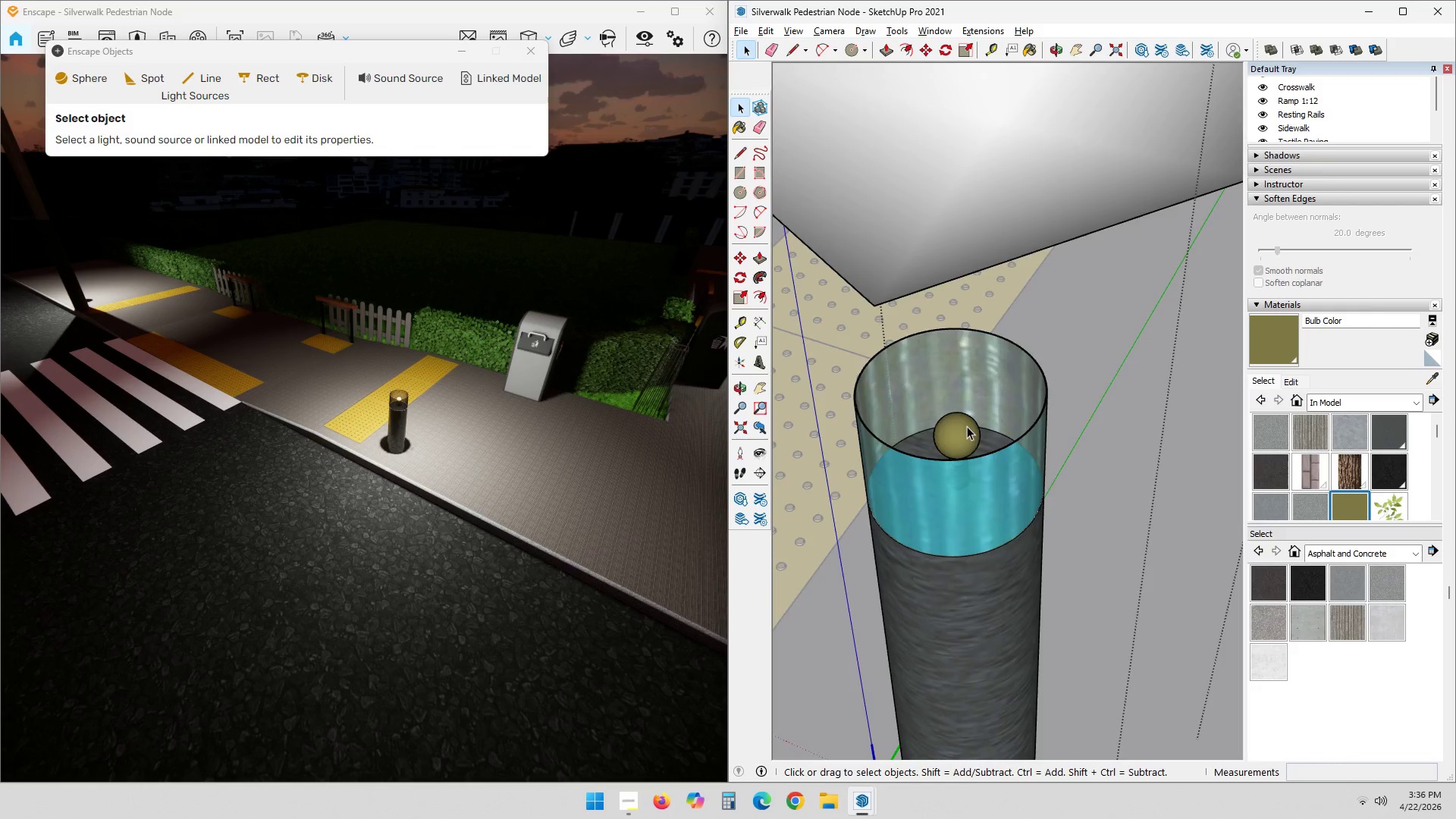 
scroll: coordinate [983, 438], scroll_direction: down, amount: 9.0
 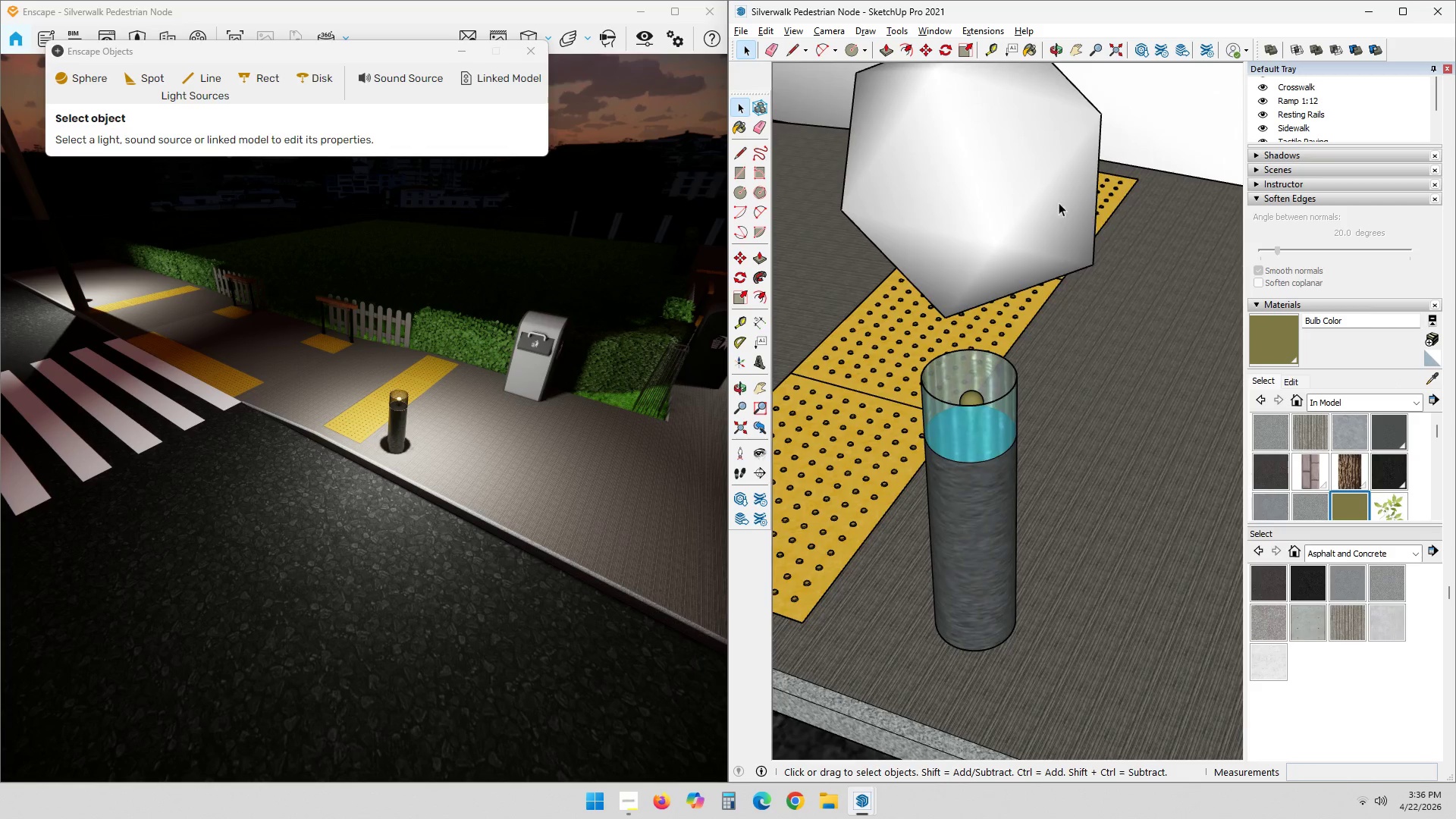 
double_click([1044, 189])
 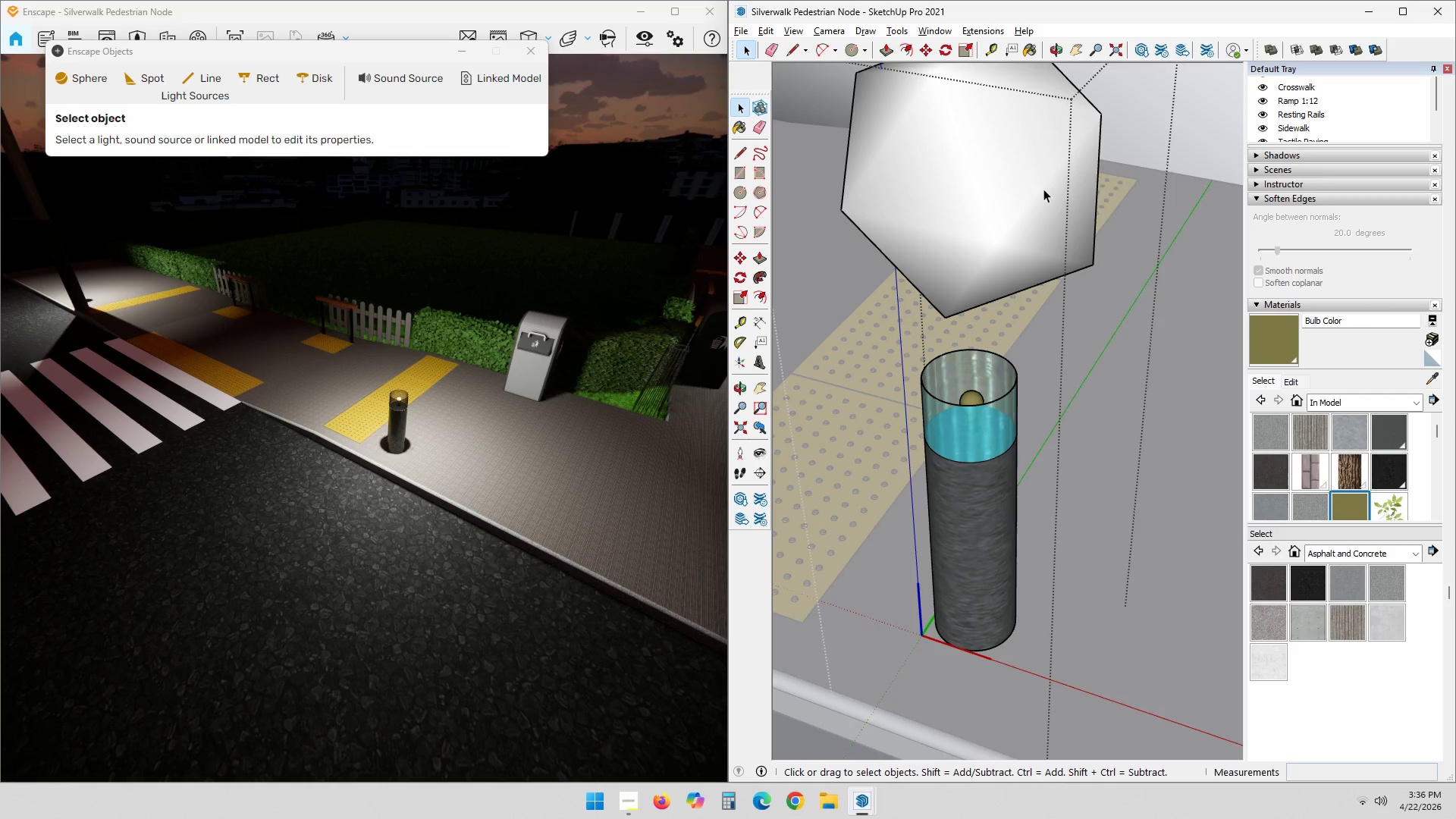 
triple_click([1012, 179])
 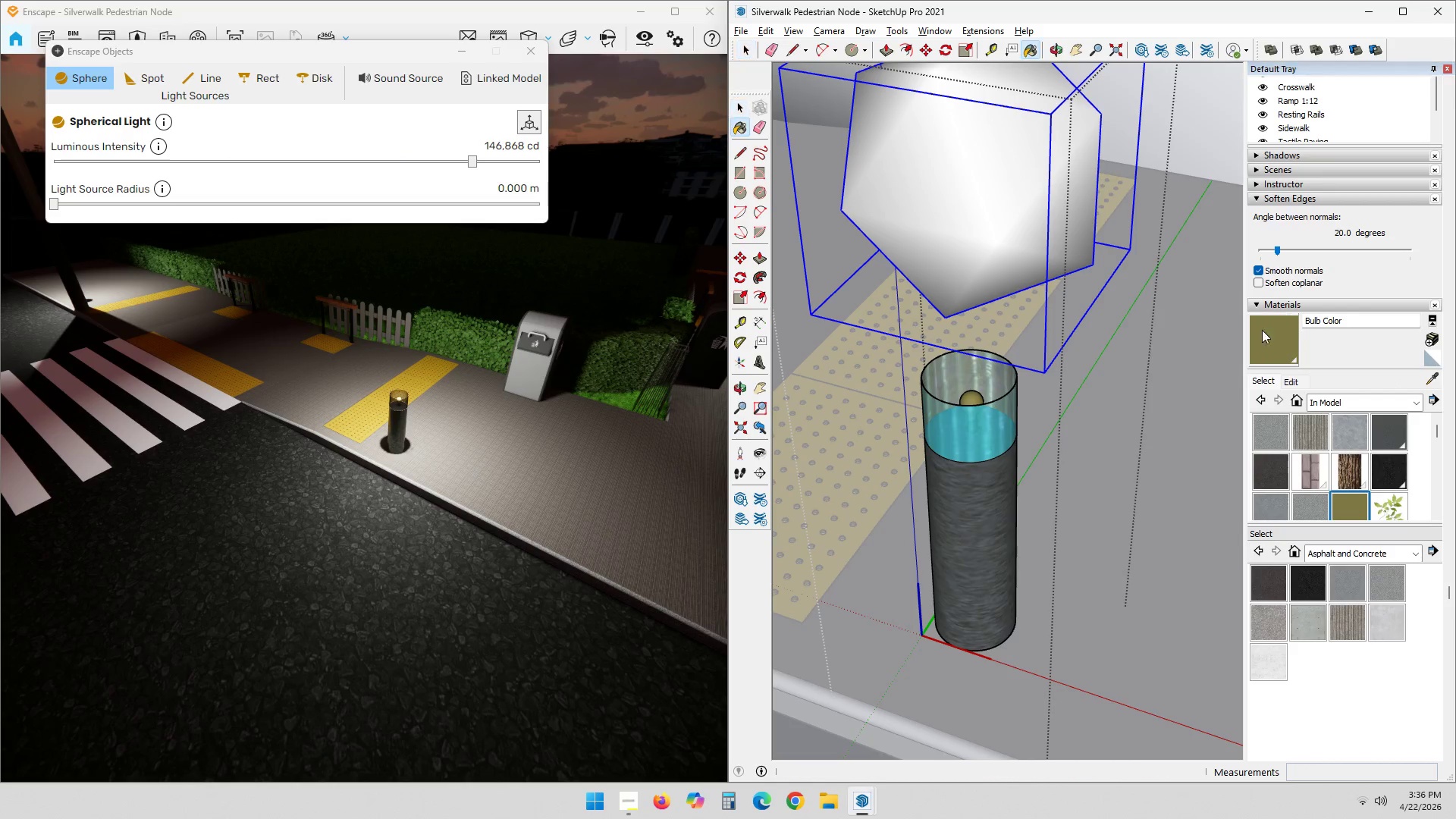 
double_click([996, 190])
 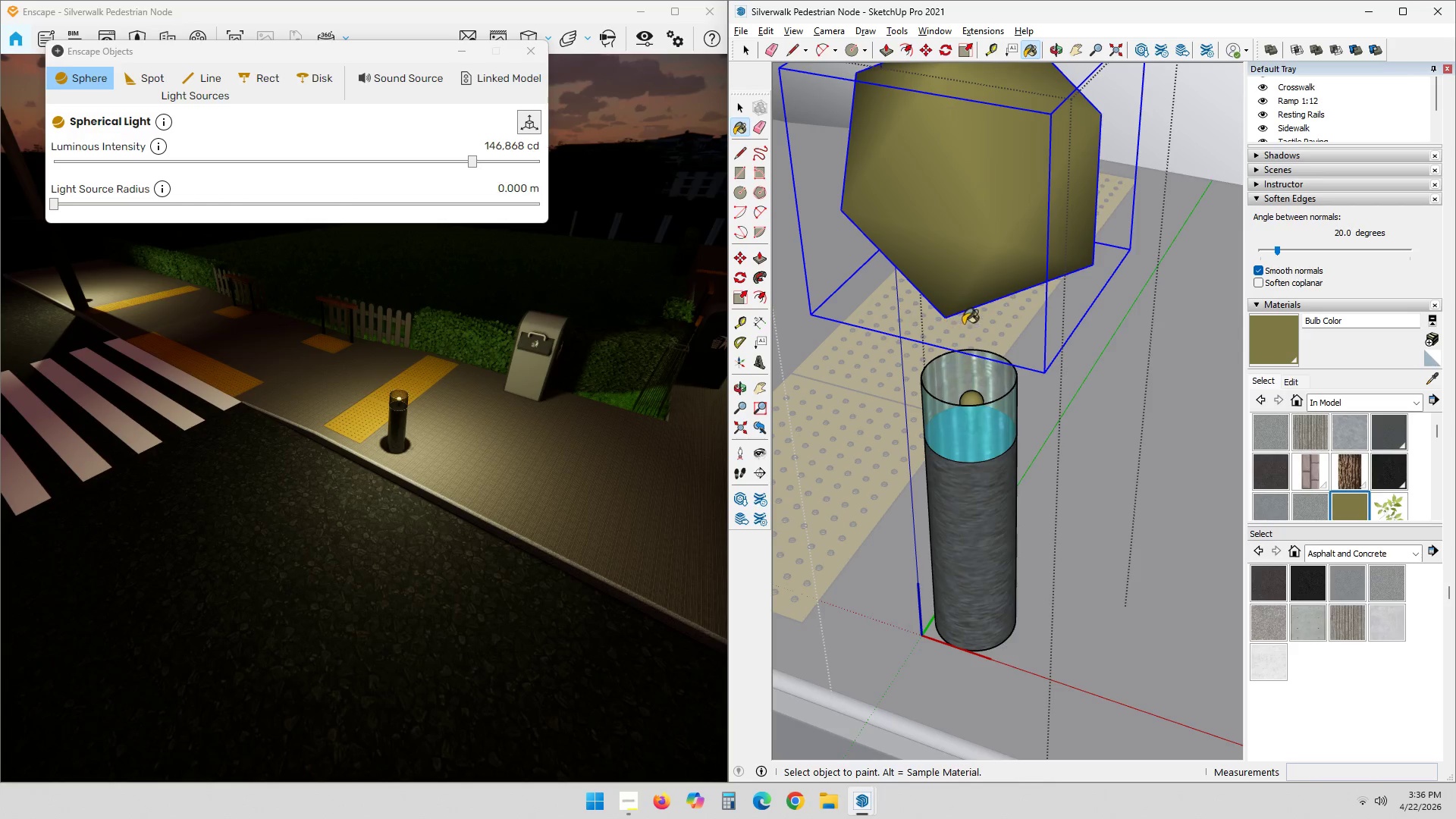 
left_click_drag(start_coordinate=[414, 159], to_coordinate=[425, 180])
 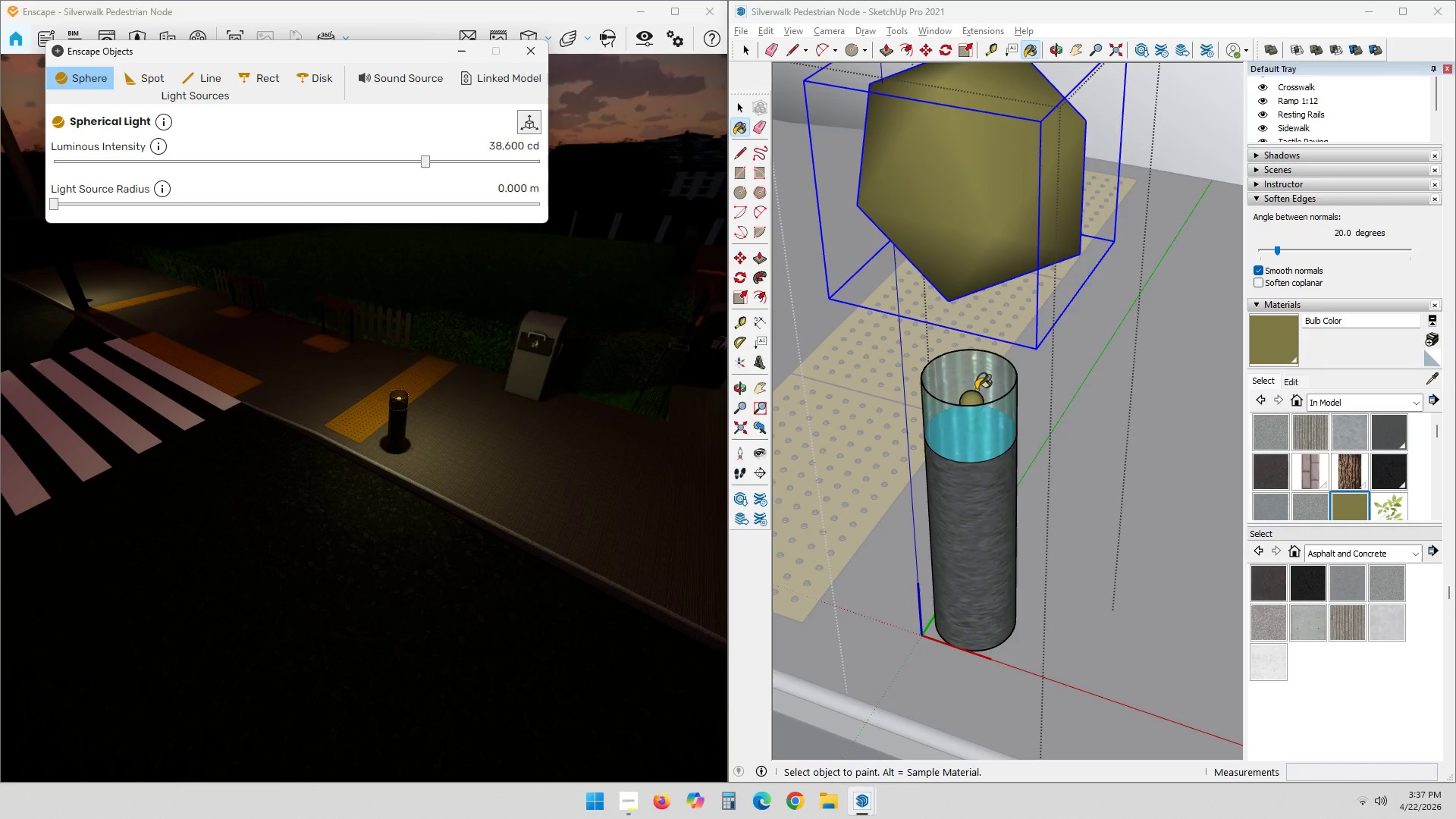 
key(Space)
 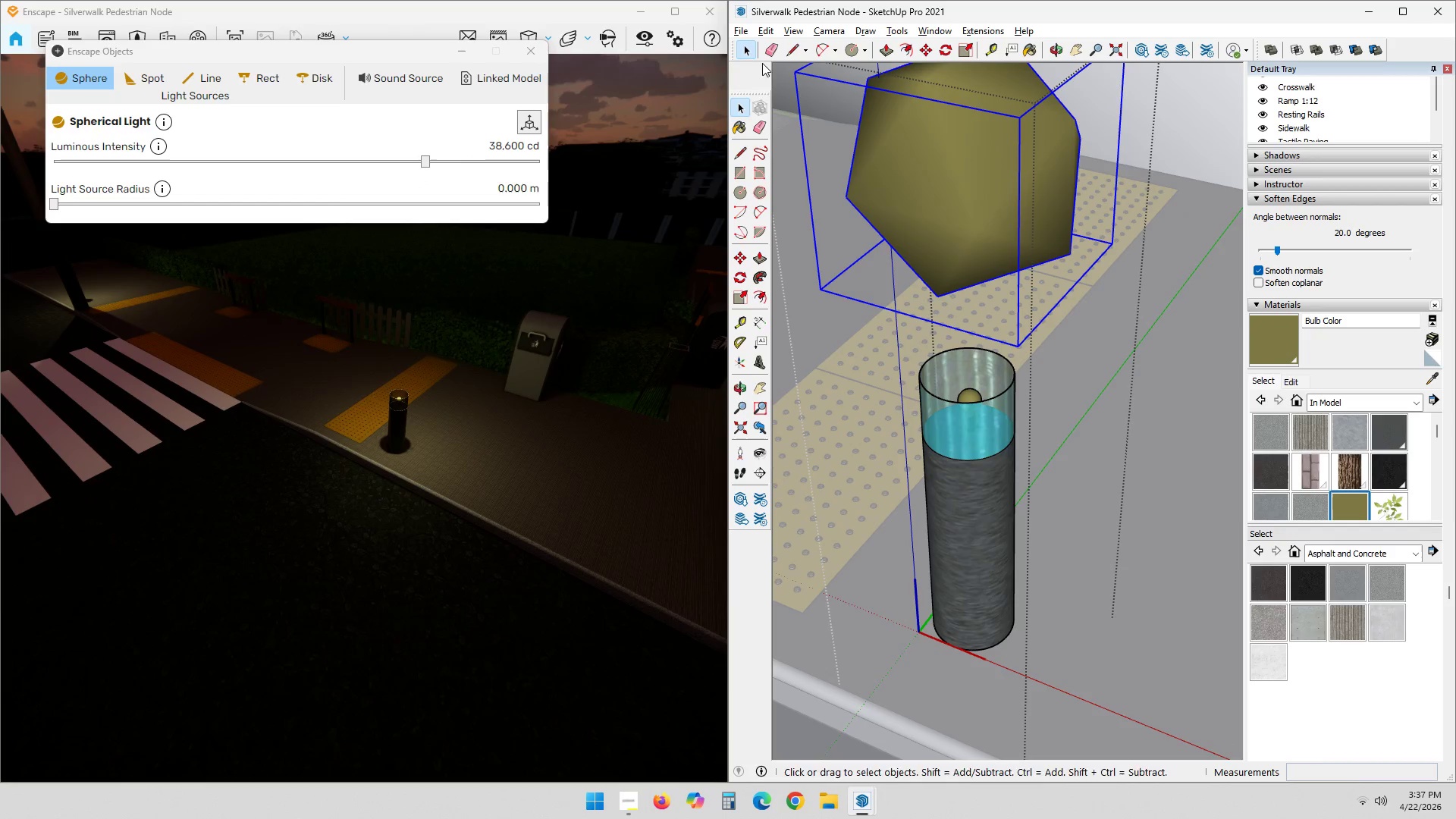 
right_click([976, 330])
 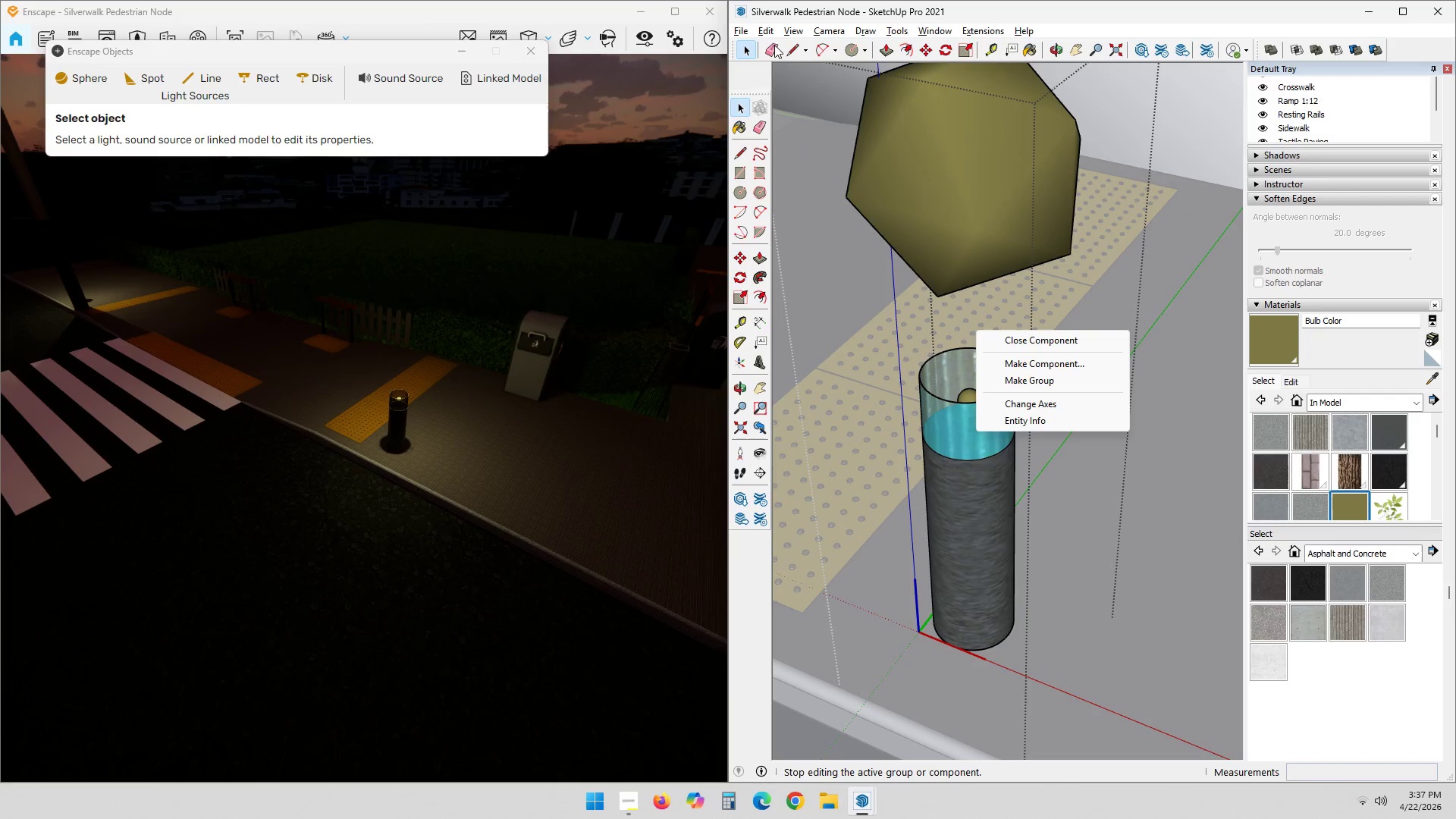 
left_click([757, 27])
 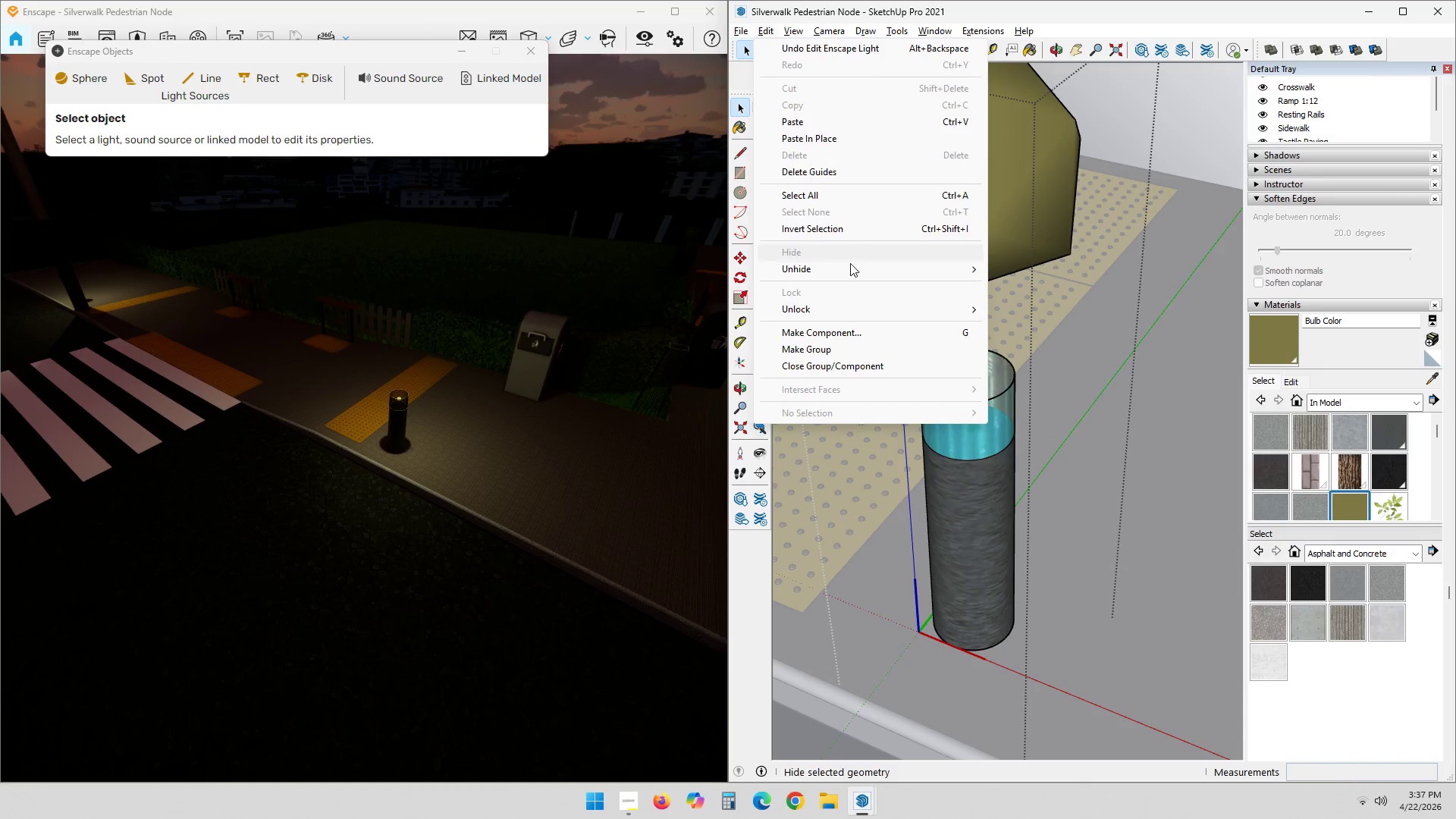 
left_click([848, 266])
 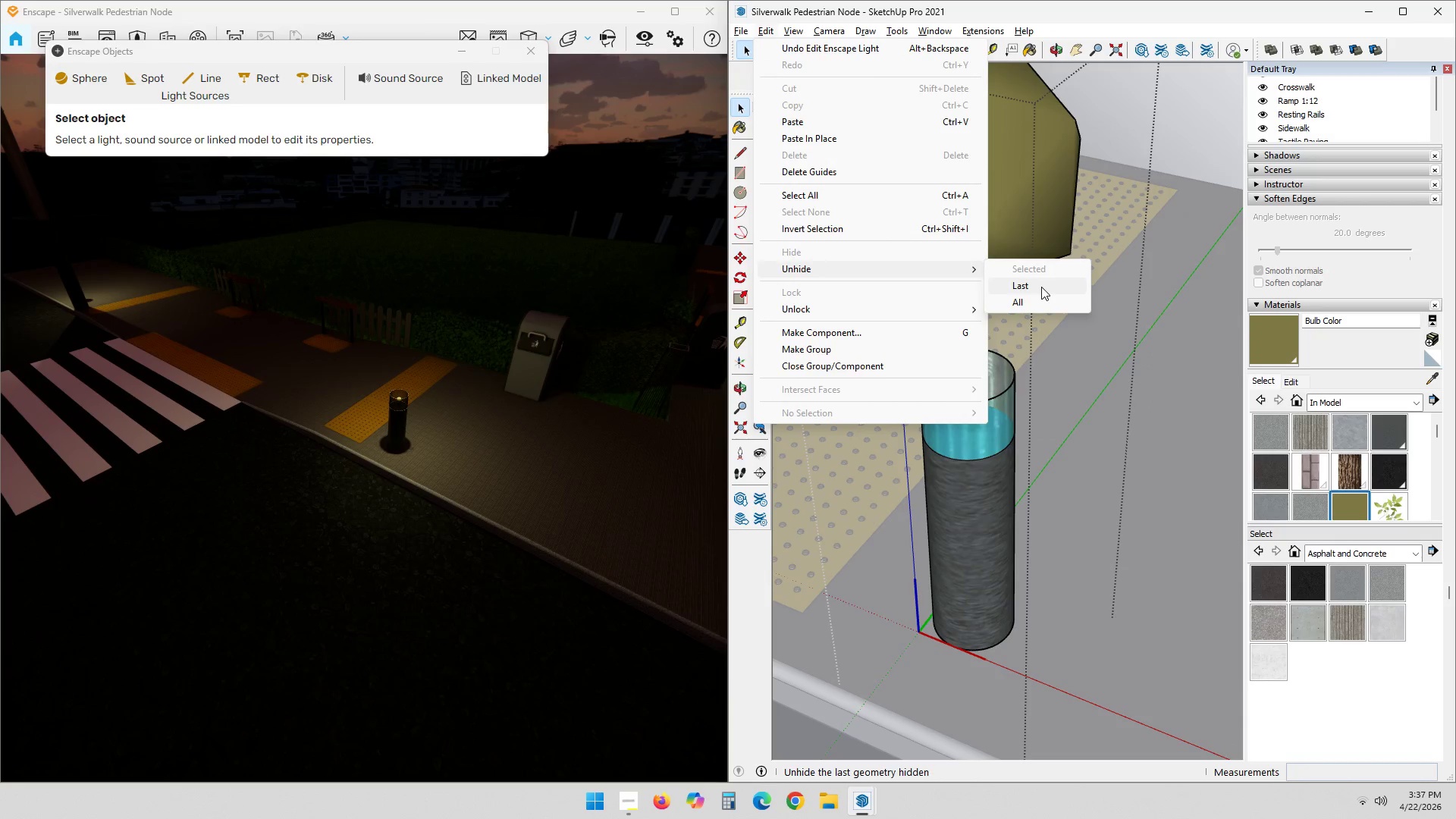 
left_click([1037, 300])
 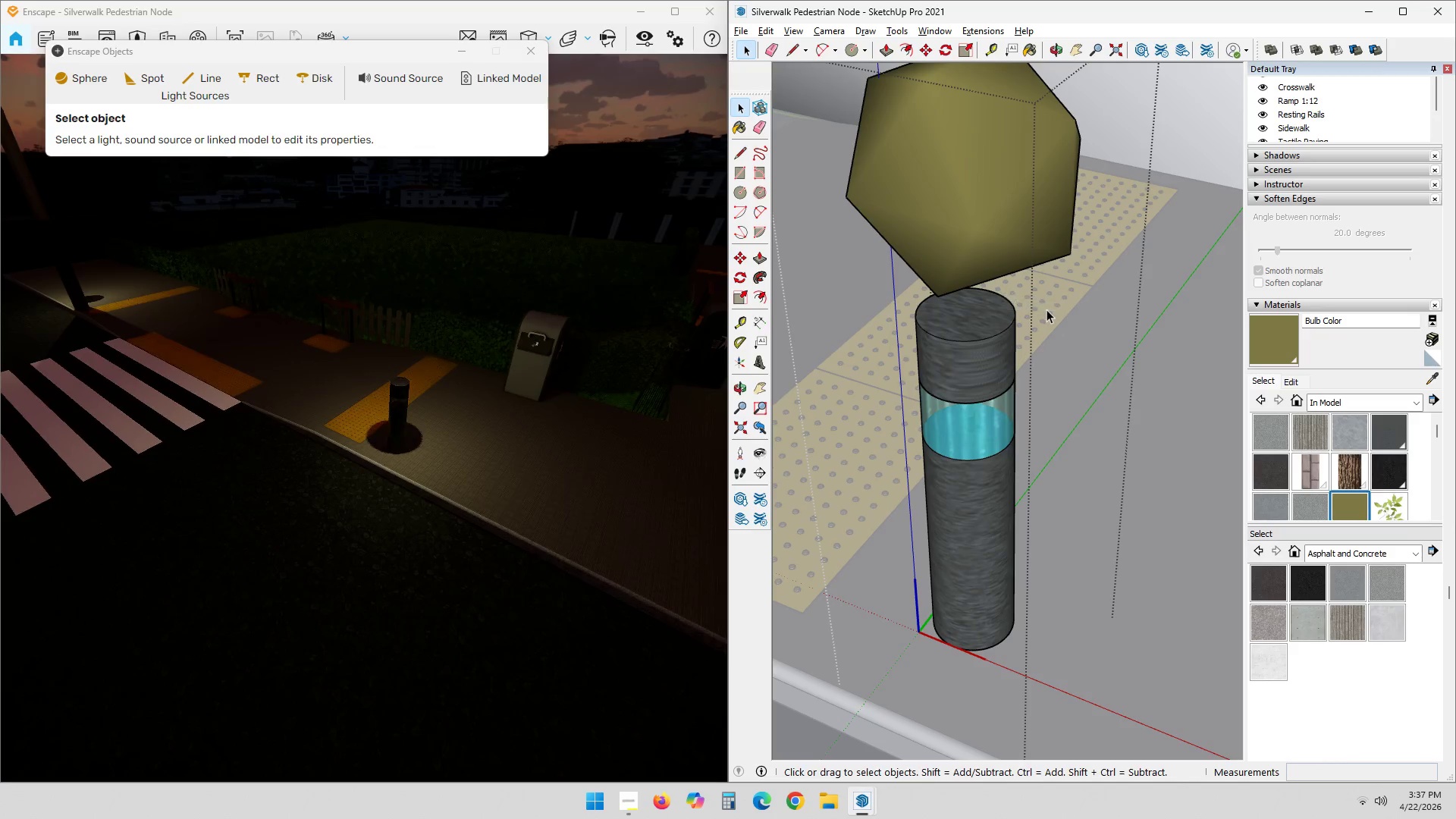 
key(Space)
 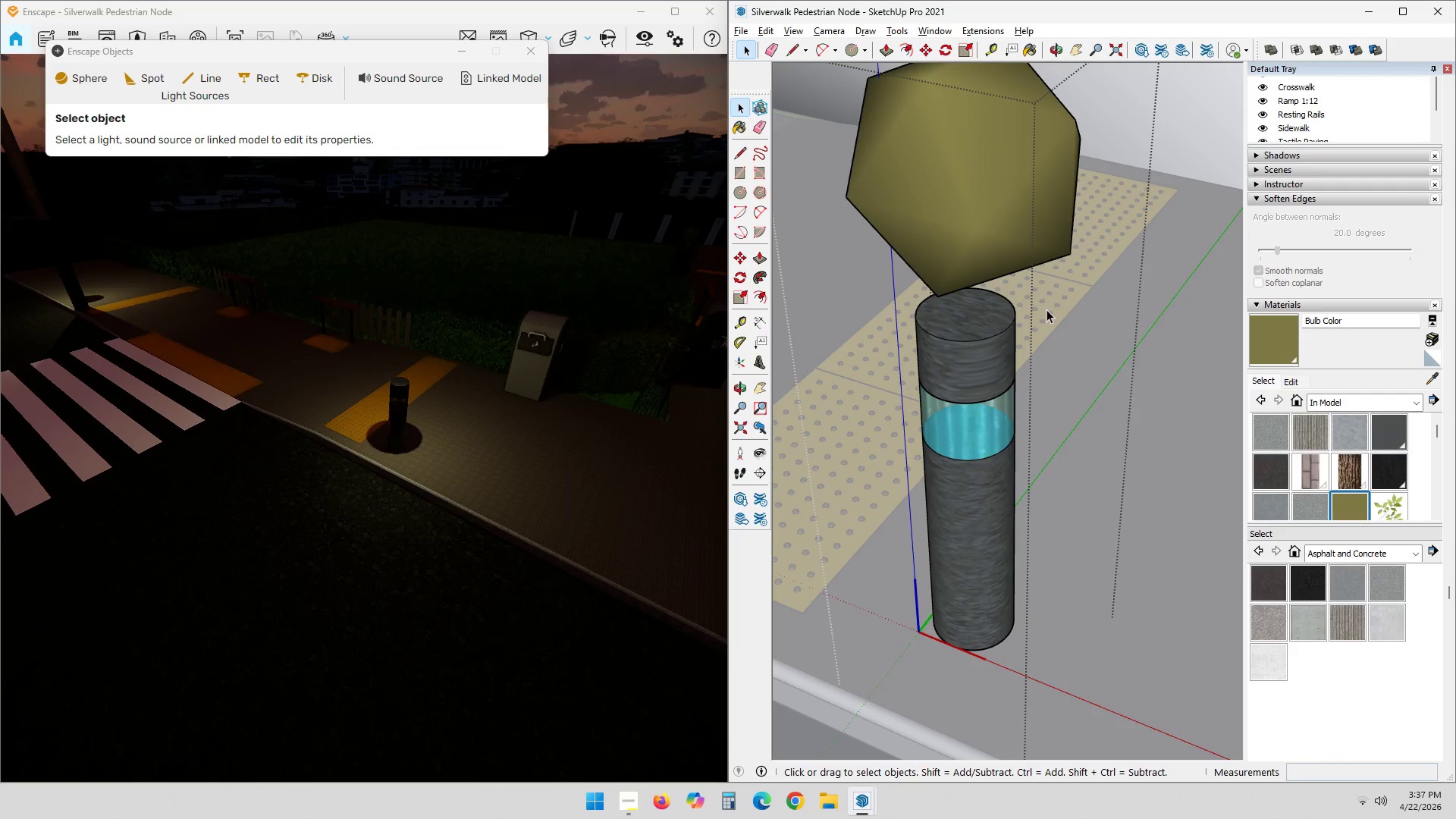 
key(Escape)
 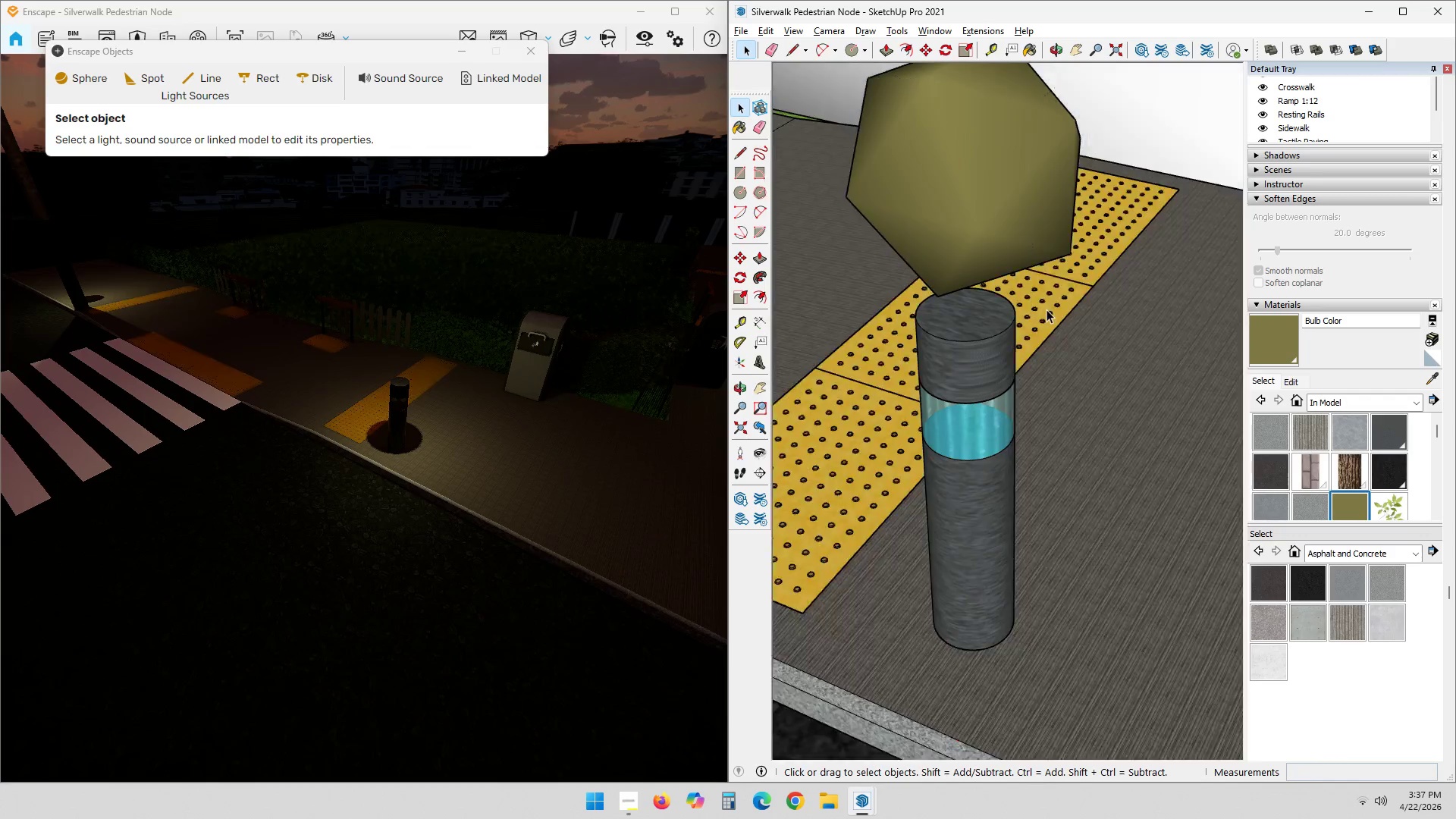 
key(Escape)
 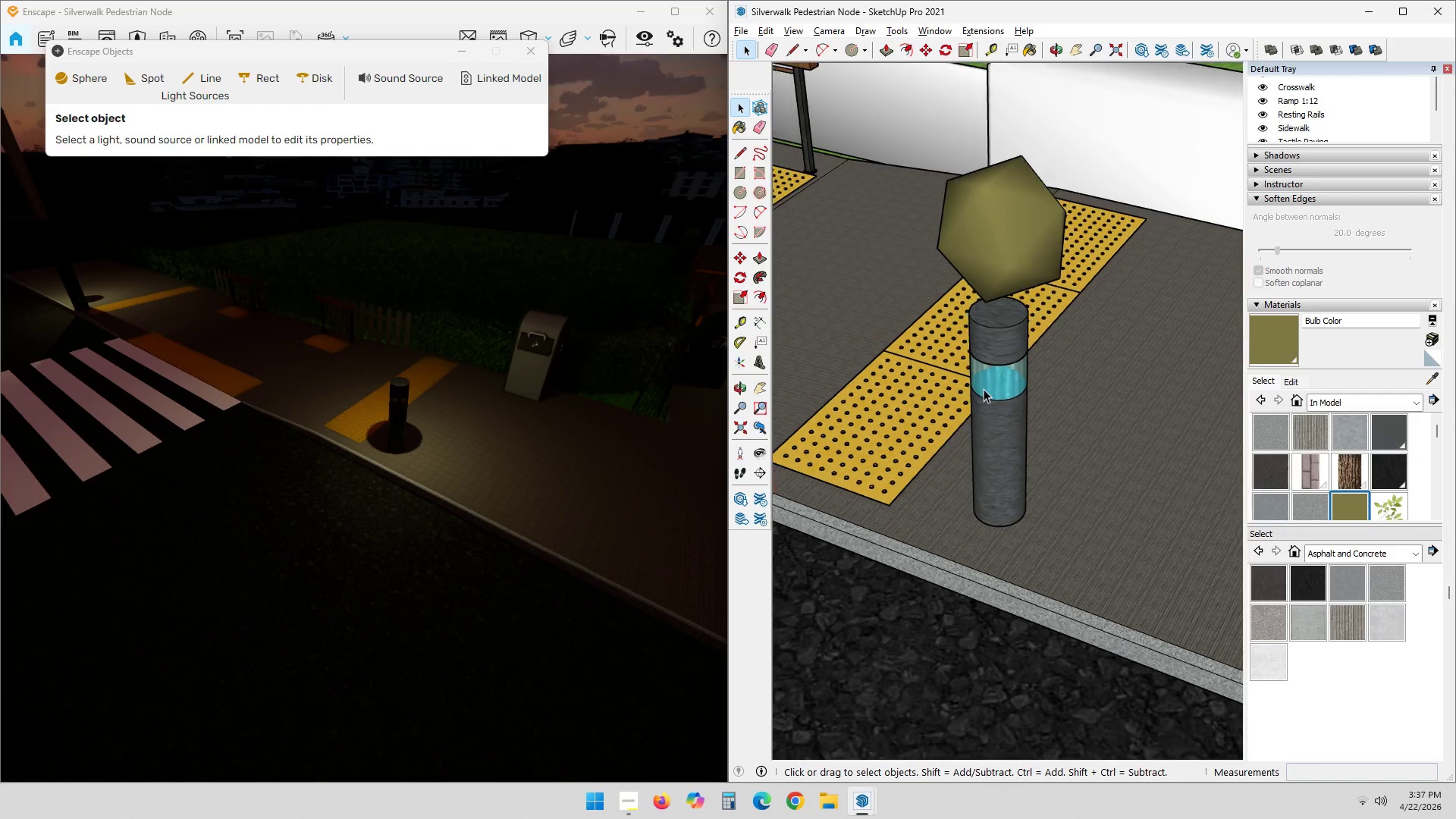 
key(Escape)
 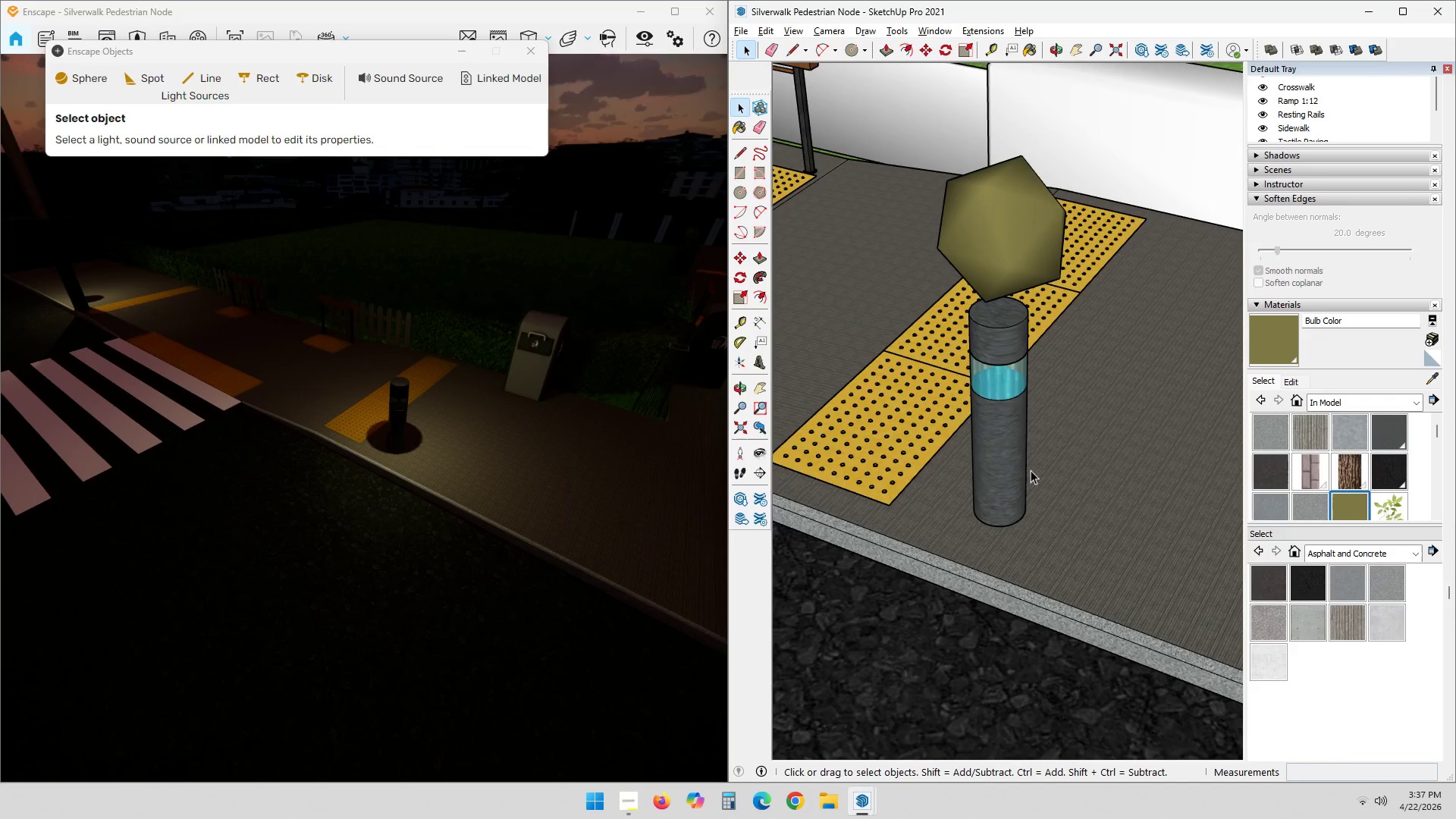 
scroll: coordinate [1046, 309], scroll_direction: down, amount: 5.0
 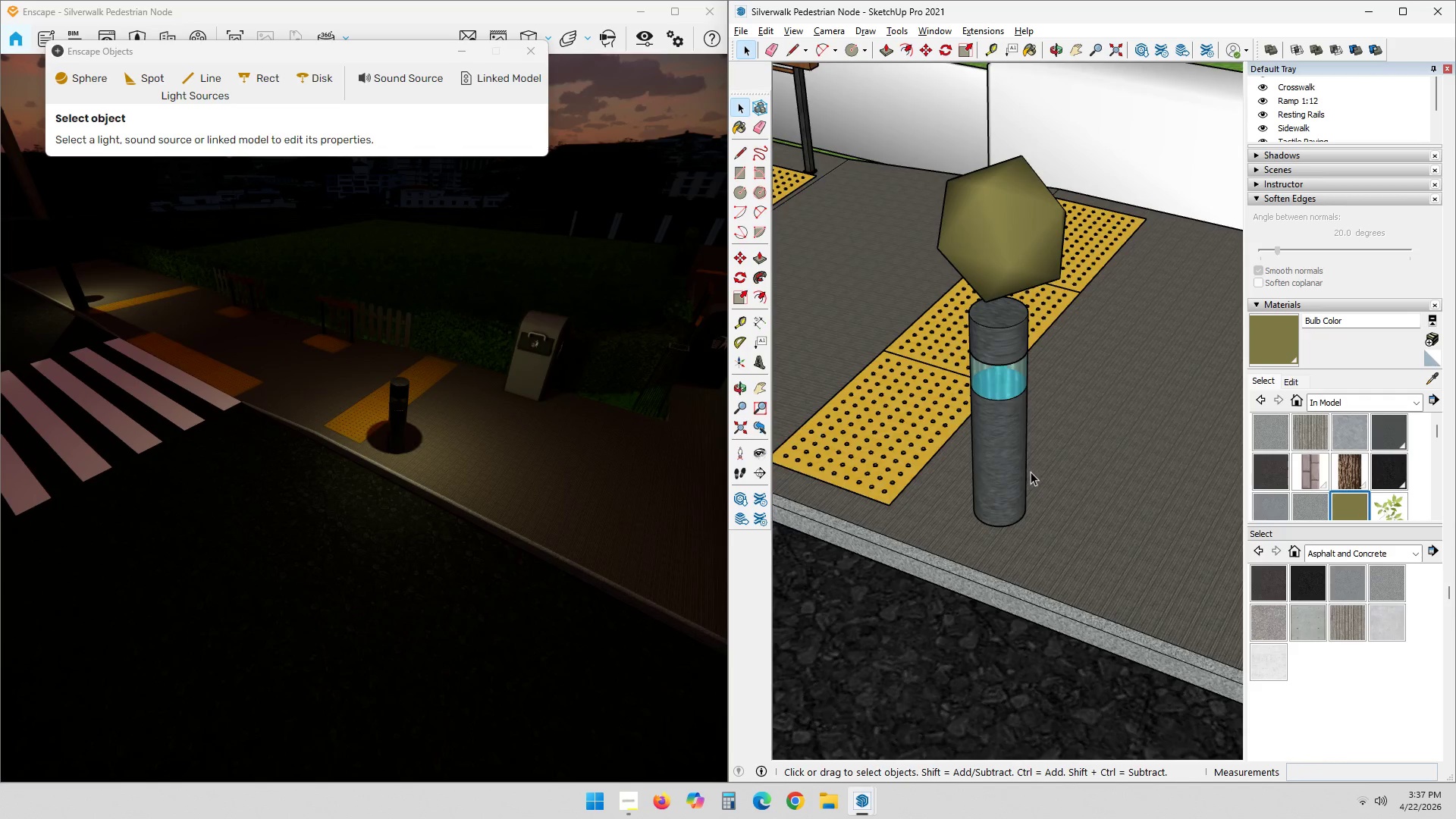 
scroll: coordinate [1030, 472], scroll_direction: up, amount: 2.0
 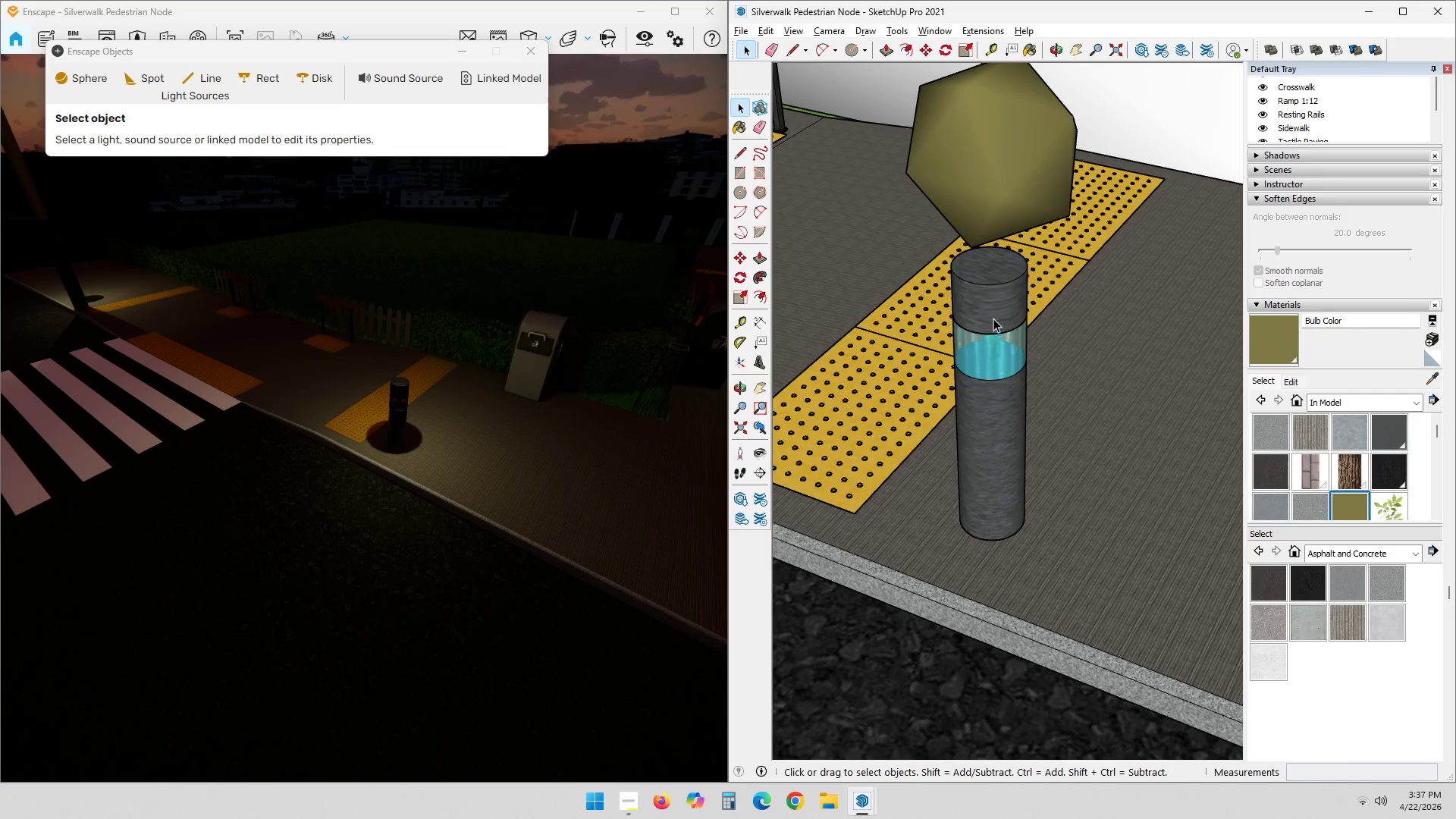 
double_click([994, 306])
 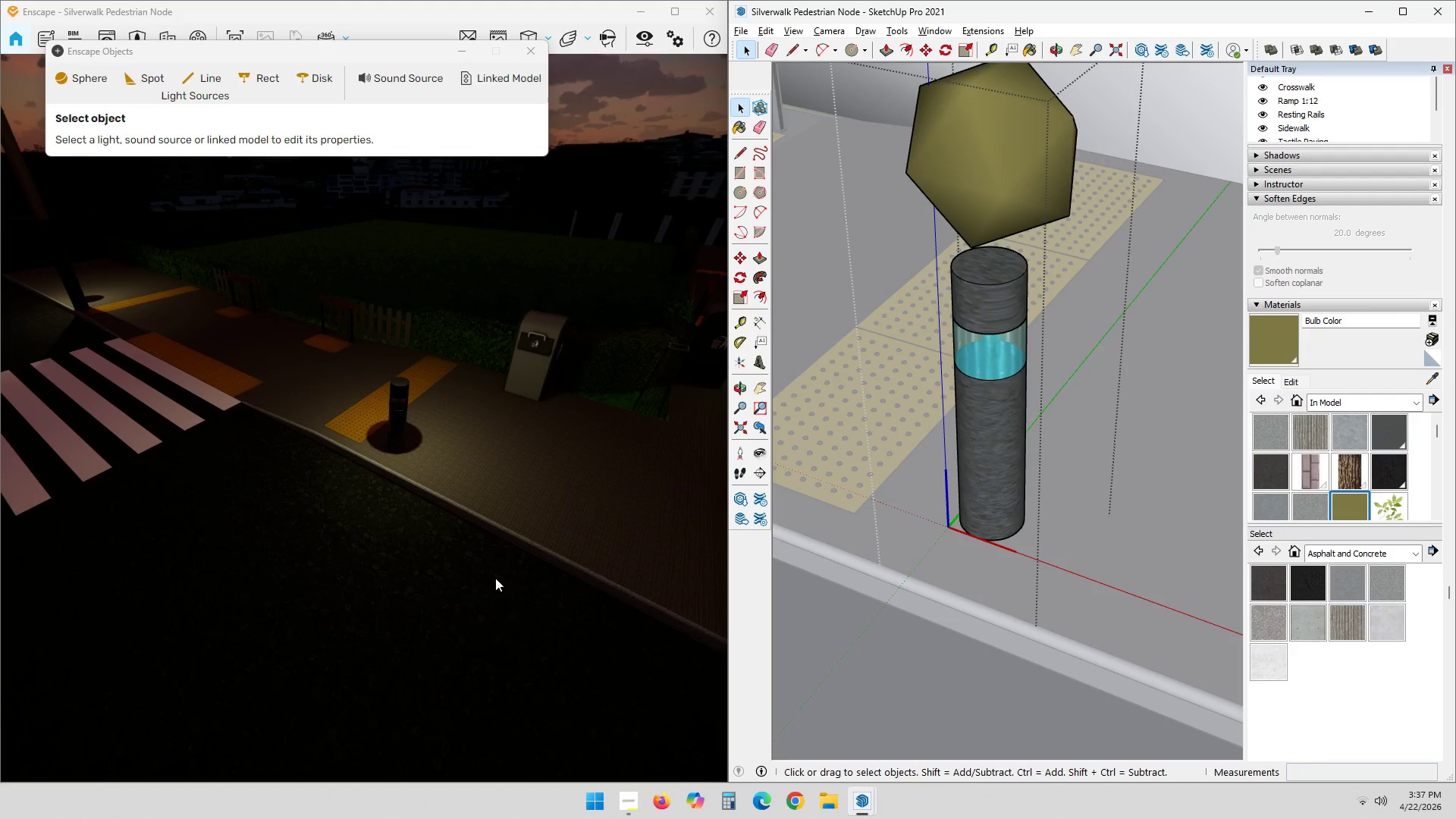 
hold_key(key=ShiftLeft, duration=0.72)
 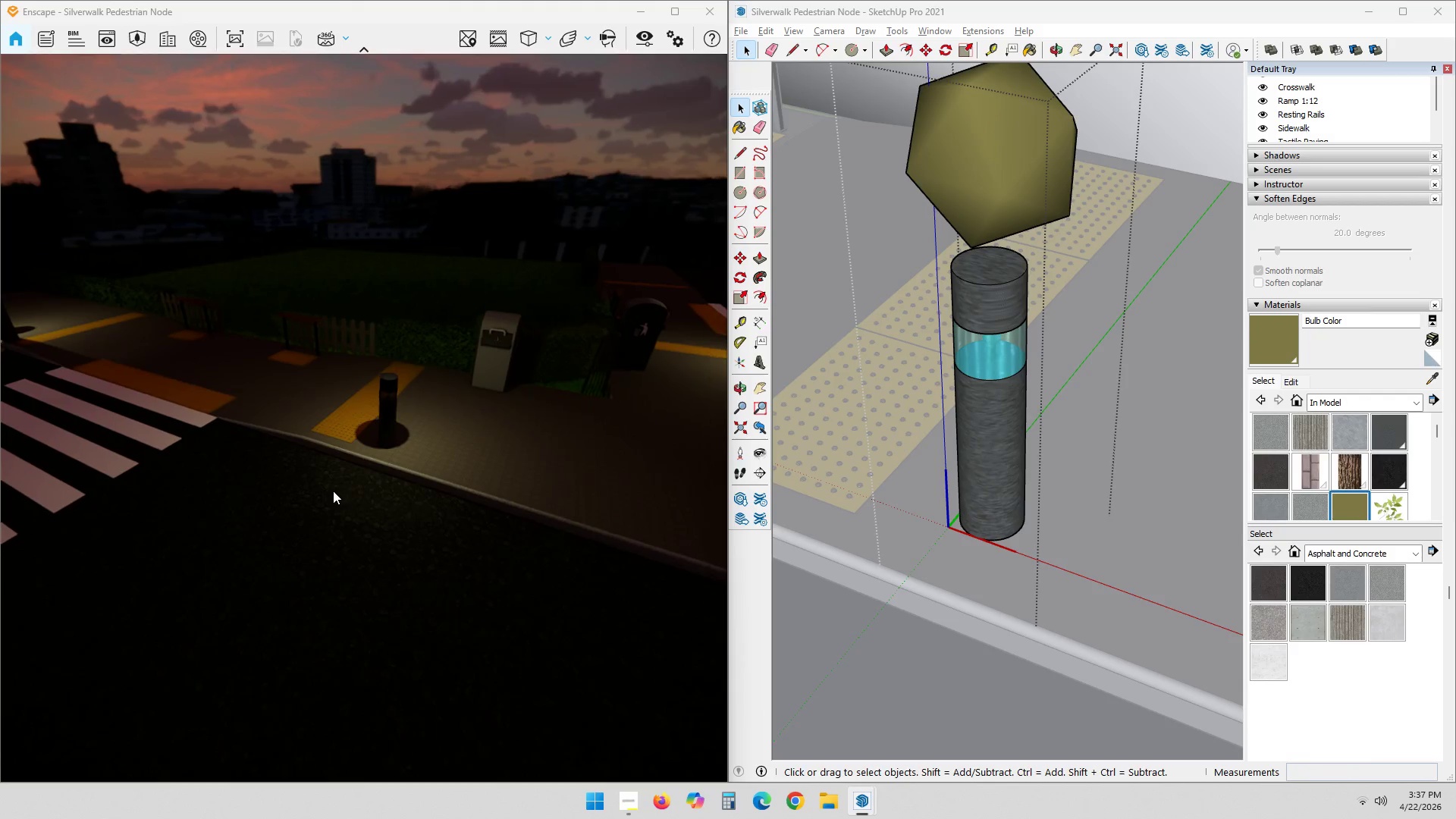 
hold_key(key=ShiftLeft, duration=2.05)
 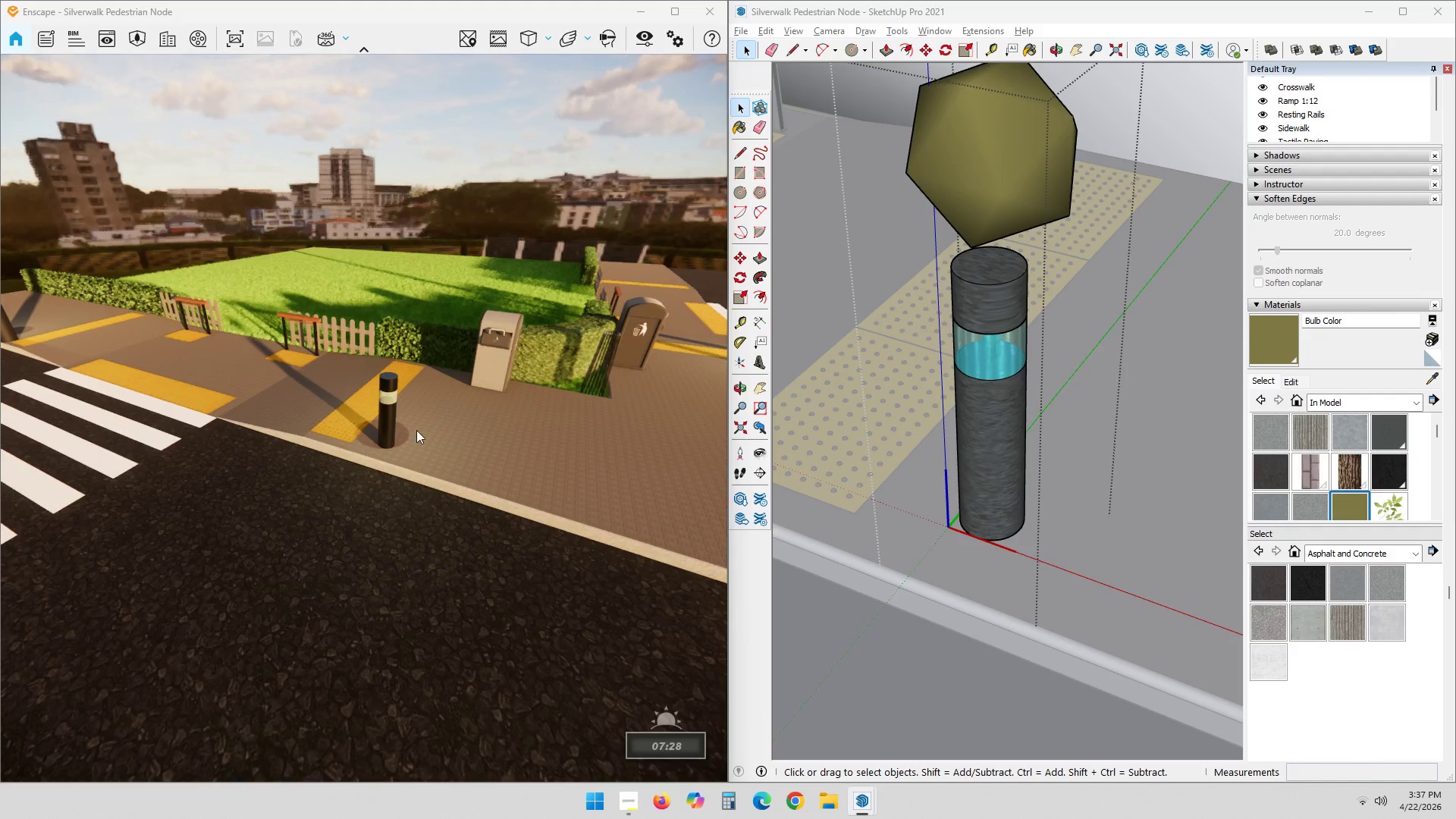 
hold_key(key=ShiftLeft, duration=2.88)
 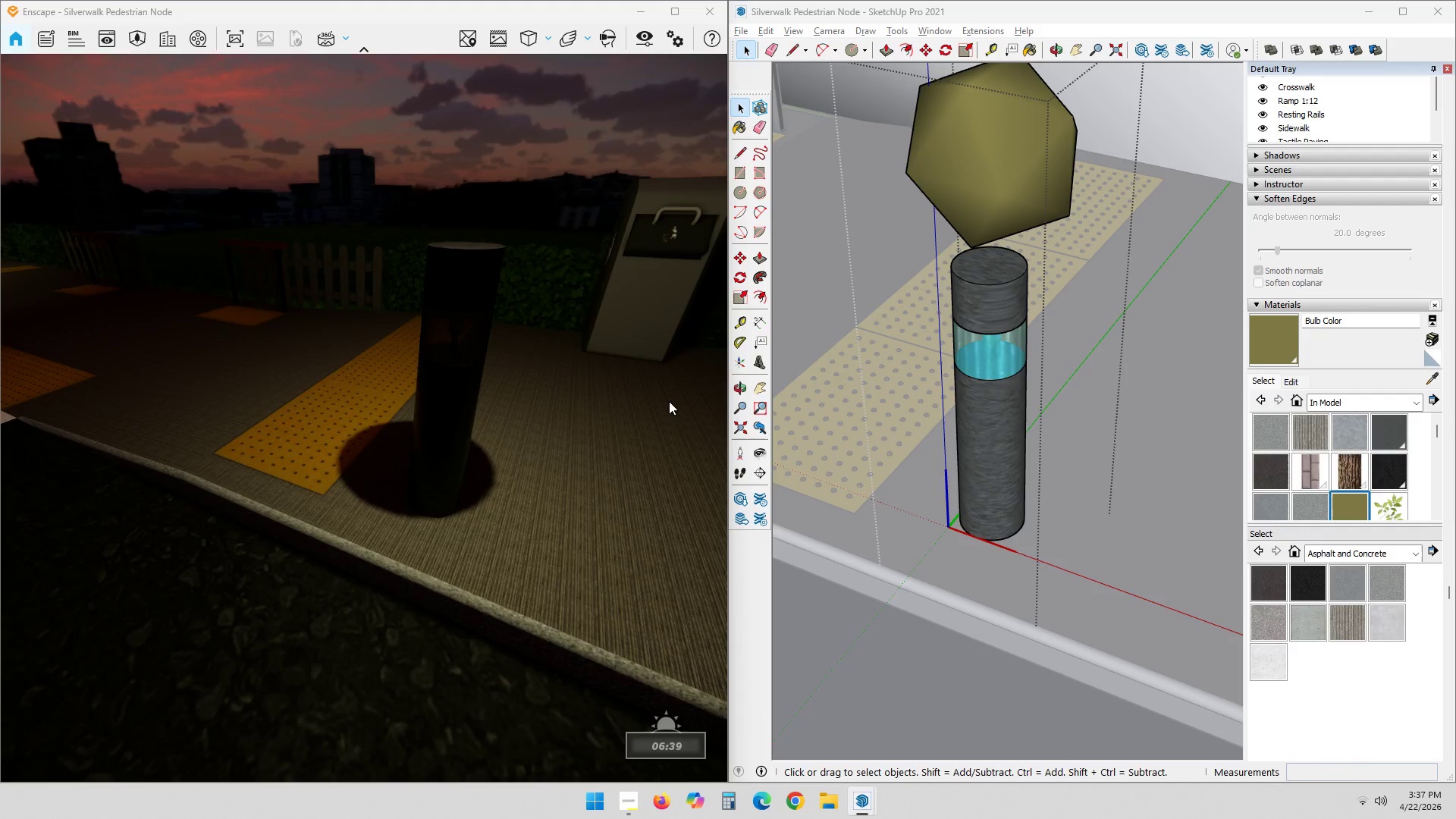 
scroll: coordinate [392, 423], scroll_direction: up, amount: 5.0
 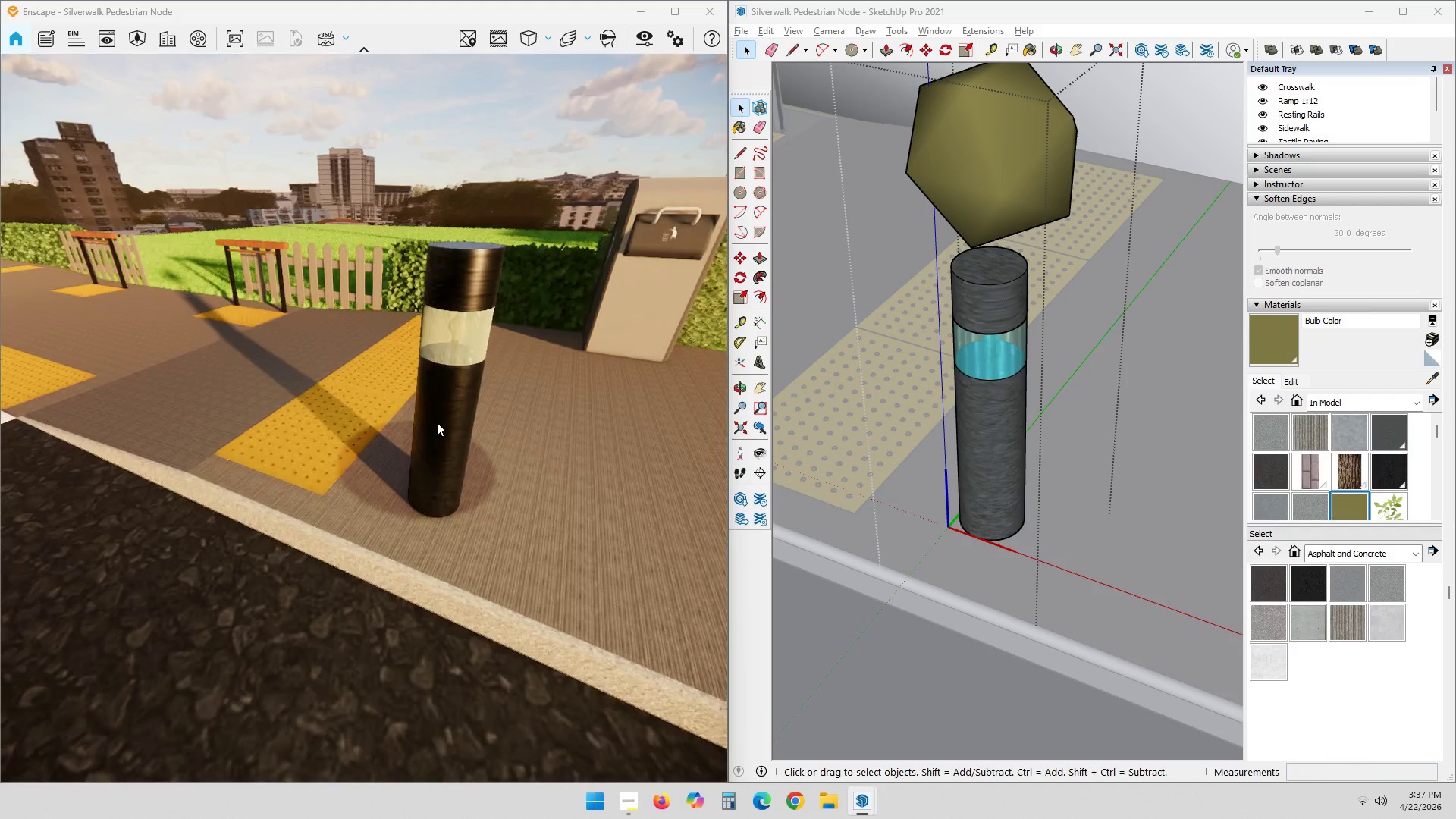 
key(Shift+ShiftLeft)
 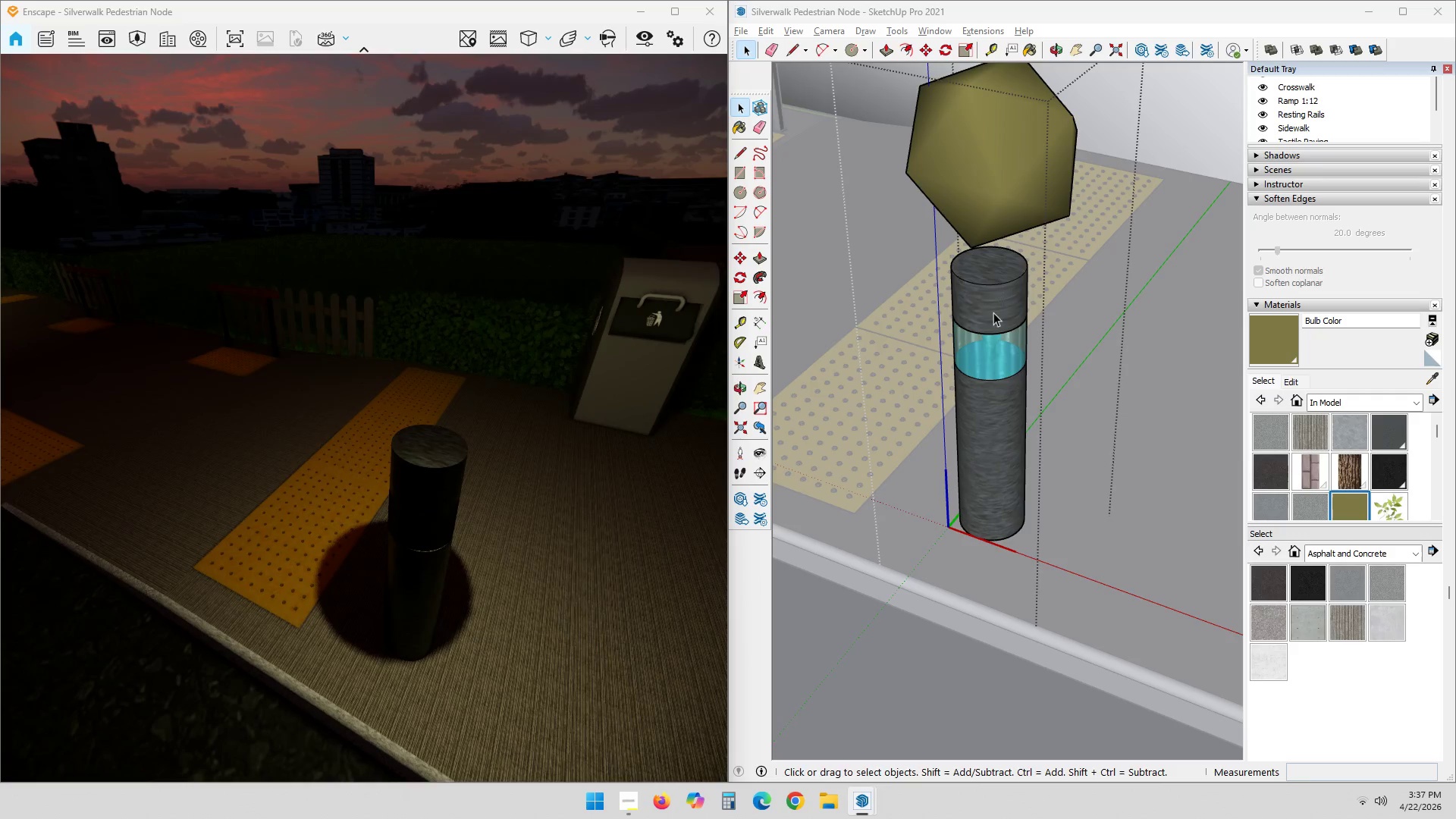 
scroll: coordinate [977, 345], scroll_direction: up, amount: 1.0
 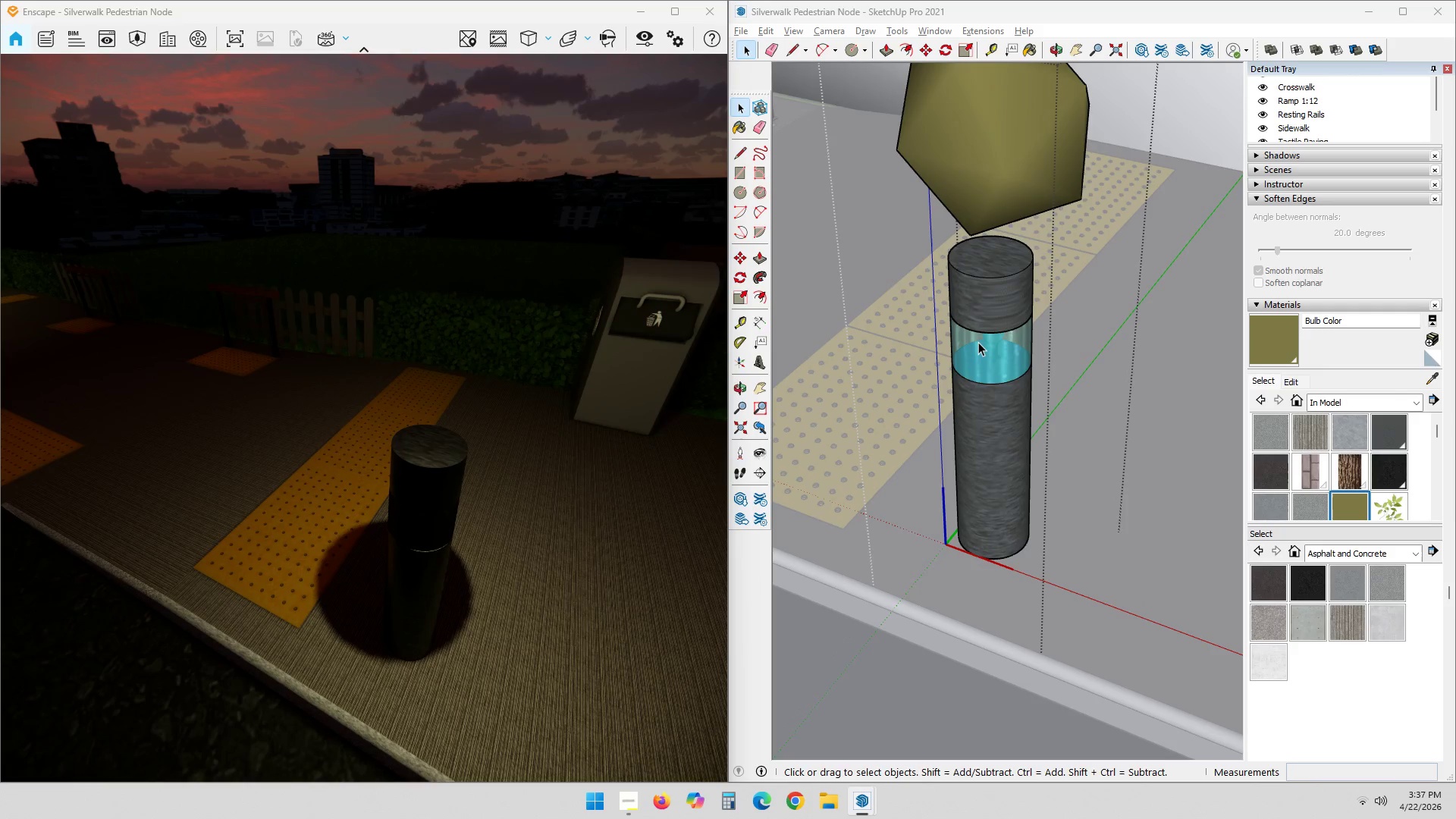 
left_click([1016, 292])
 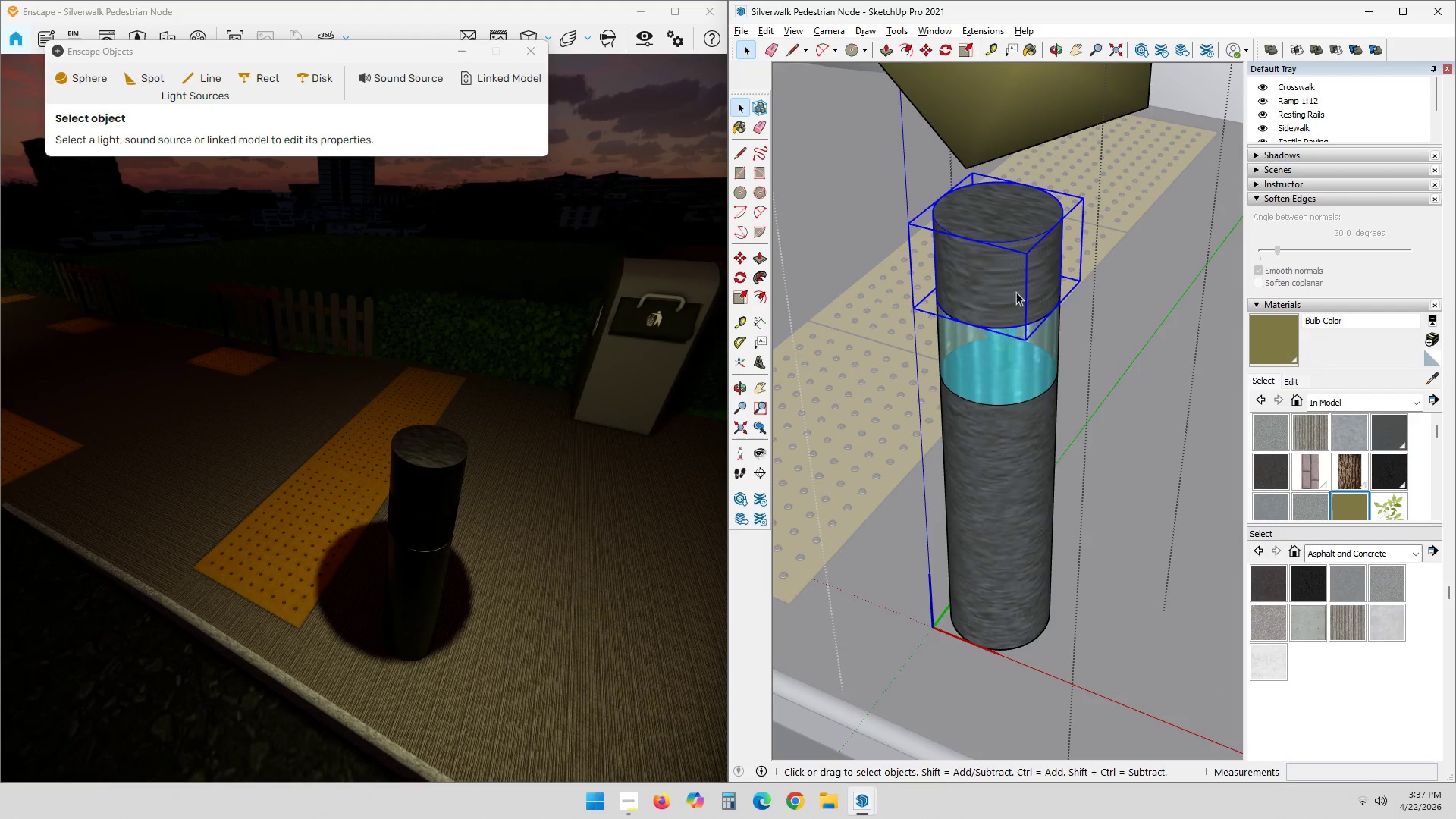 
scroll: coordinate [976, 342], scroll_direction: up, amount: 4.0
 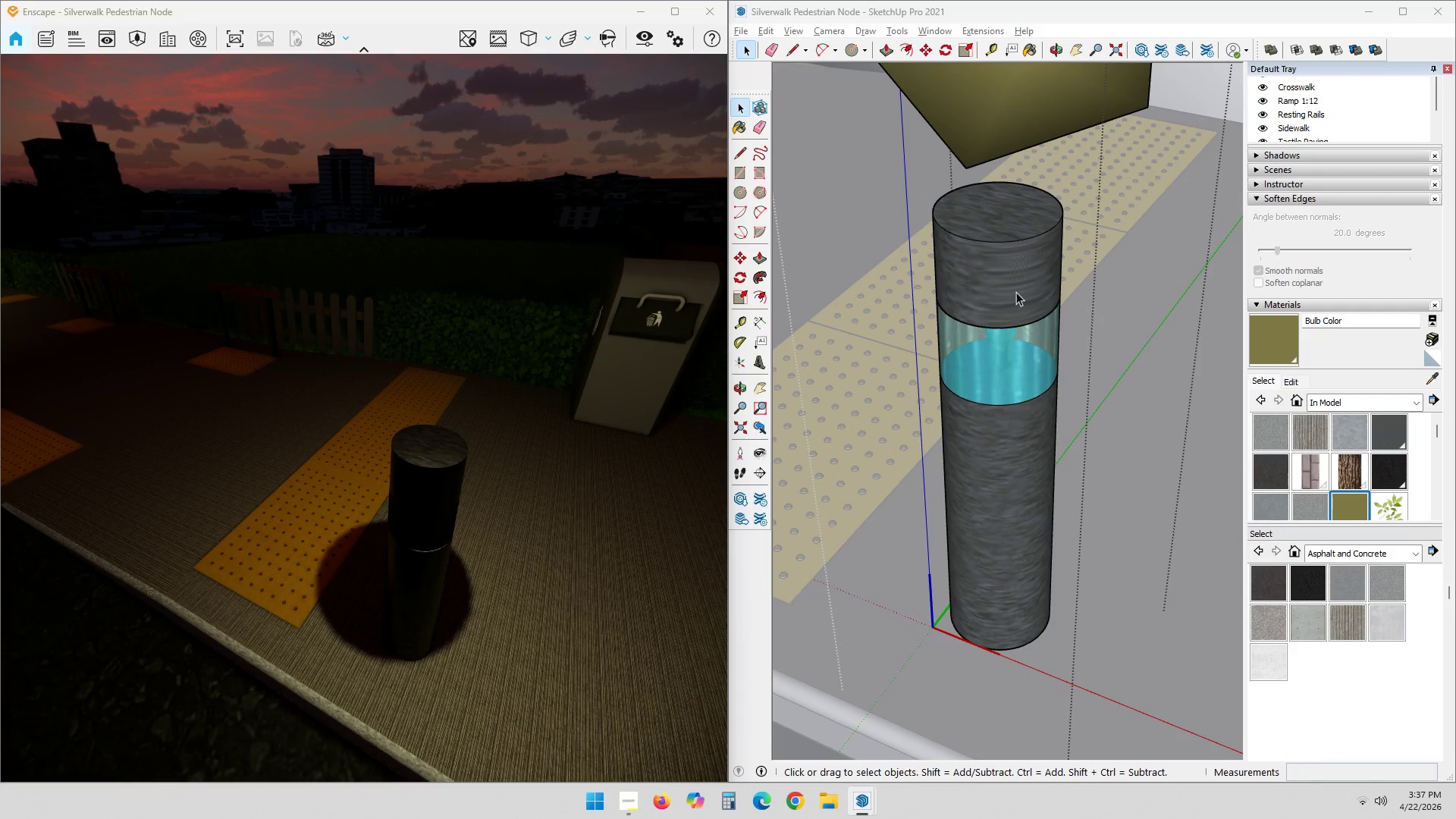 
double_click([1016, 292])
 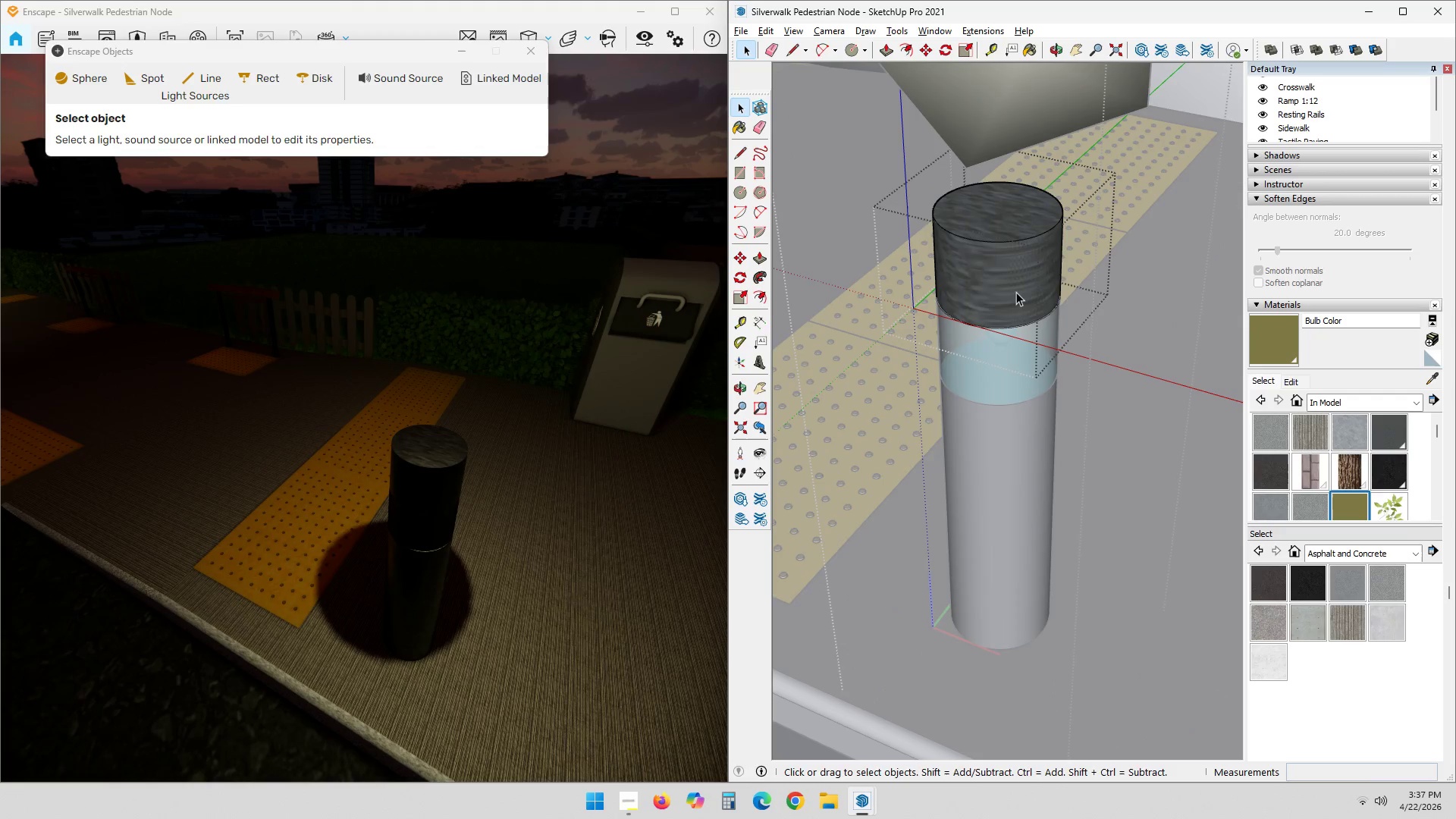 
triple_click([1016, 292])
 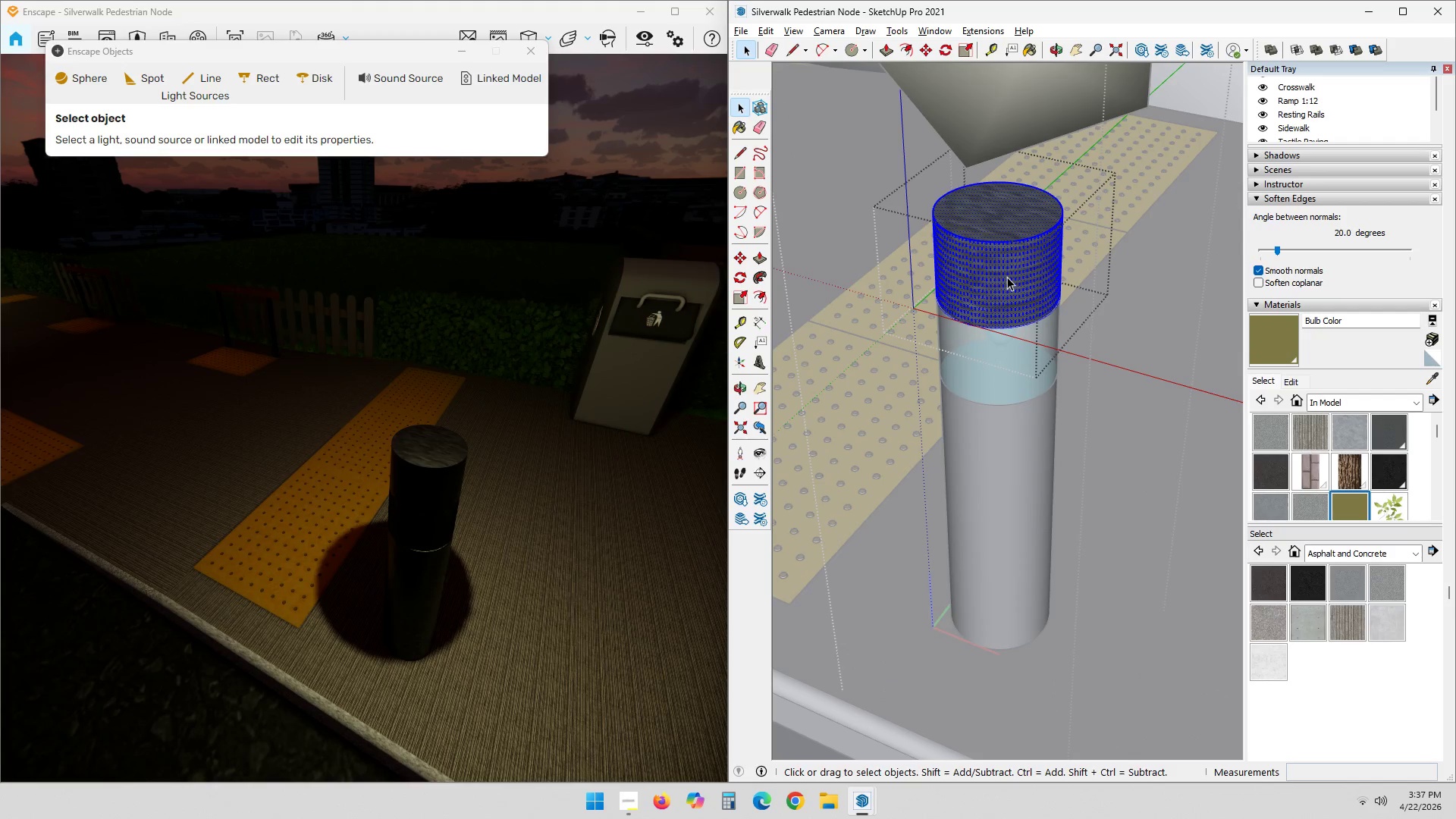 
right_click([1007, 275])
 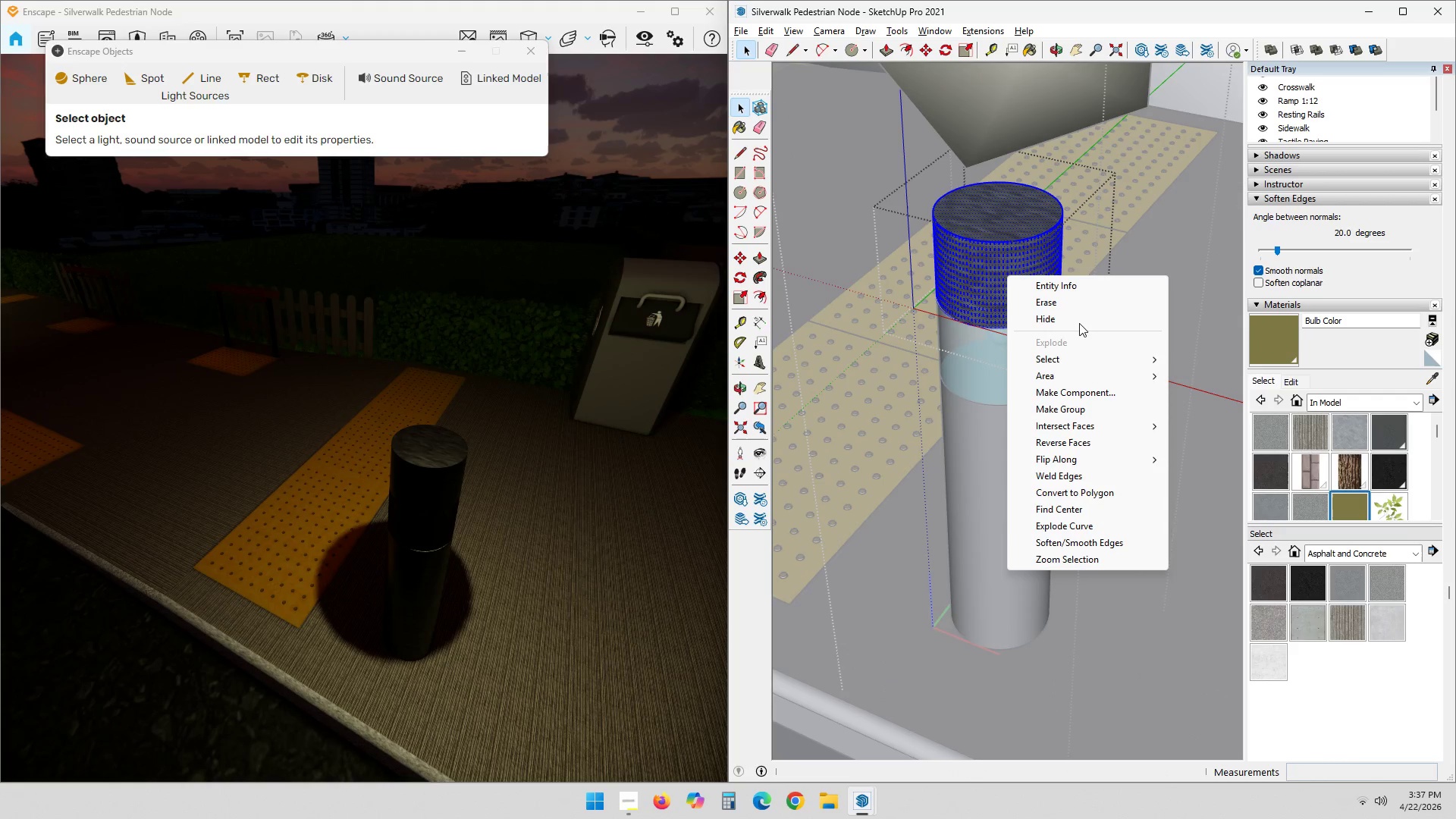 
left_click([1076, 315])
 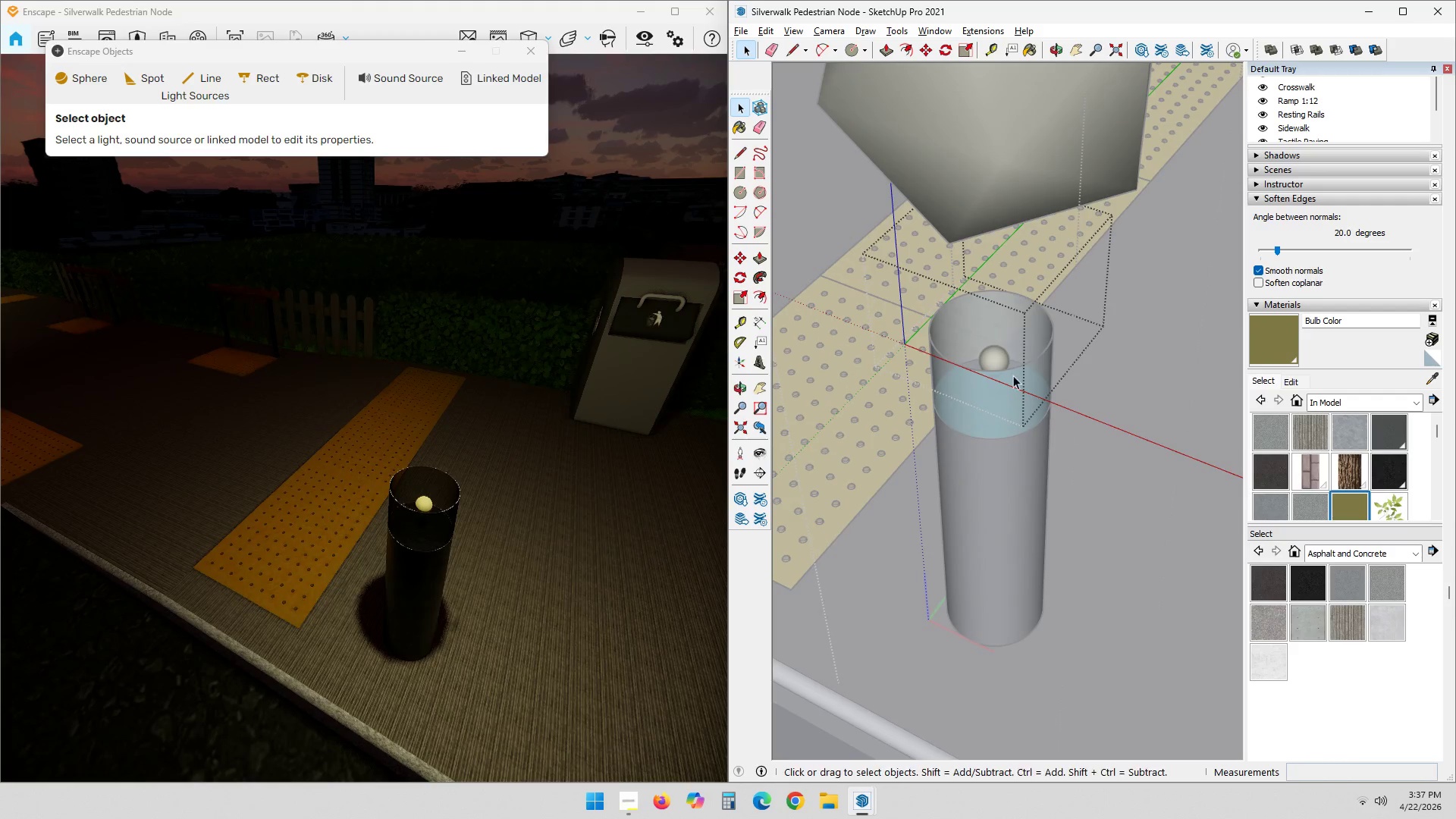 
scroll: coordinate [1001, 362], scroll_direction: up, amount: 2.0
 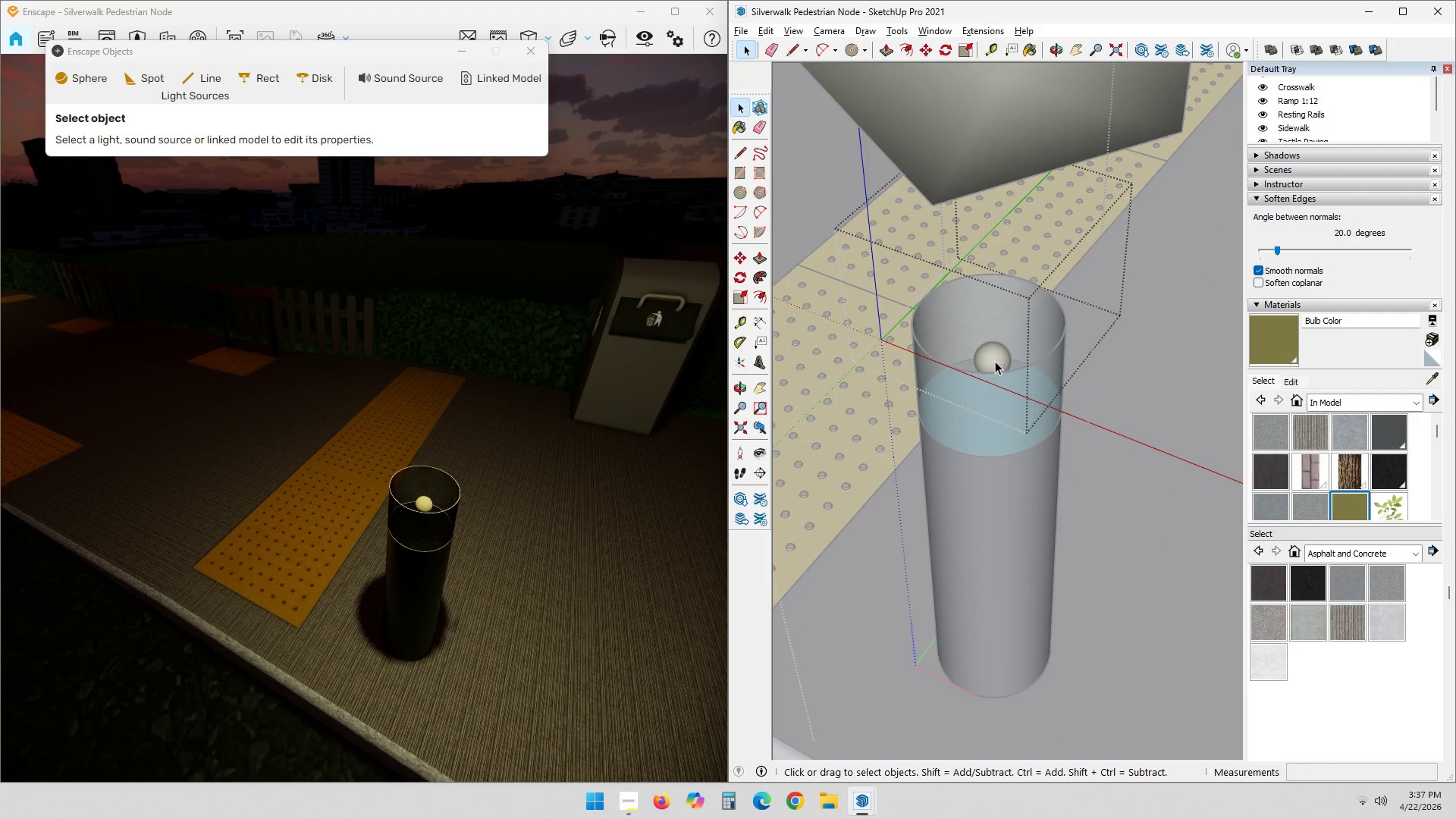 
double_click([992, 354])
 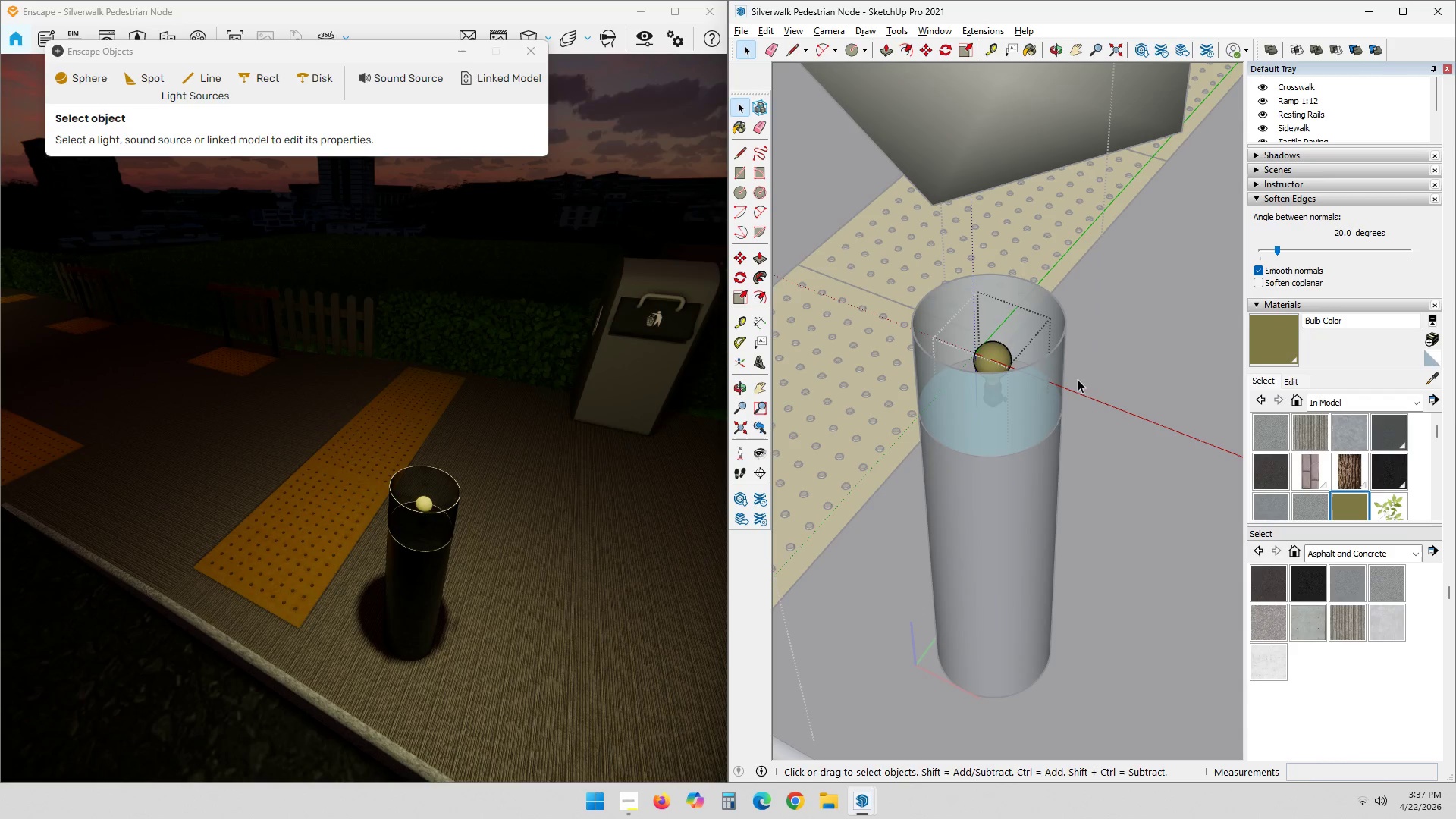 
wait(6.02)
 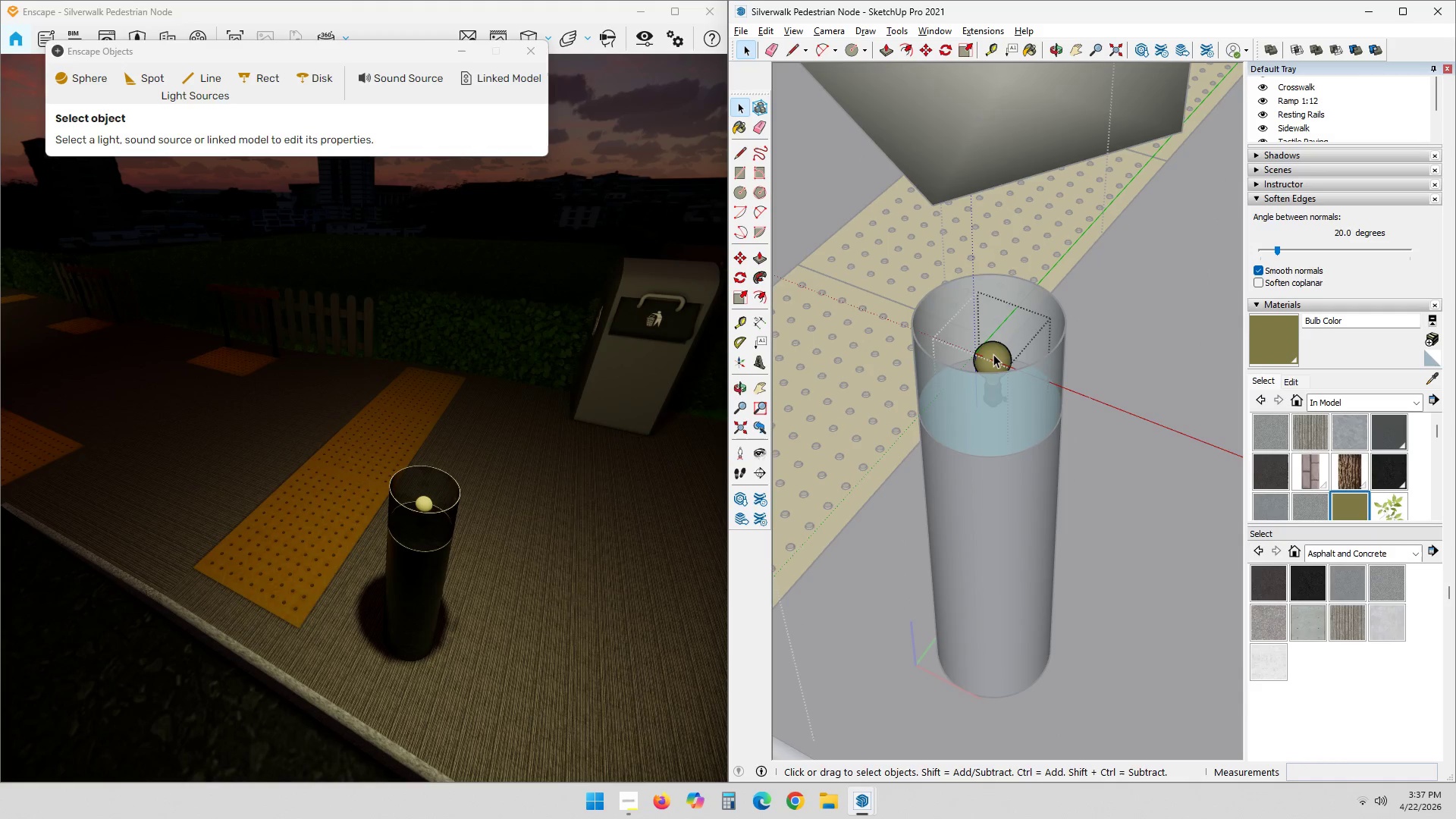 
left_click([529, 55])
 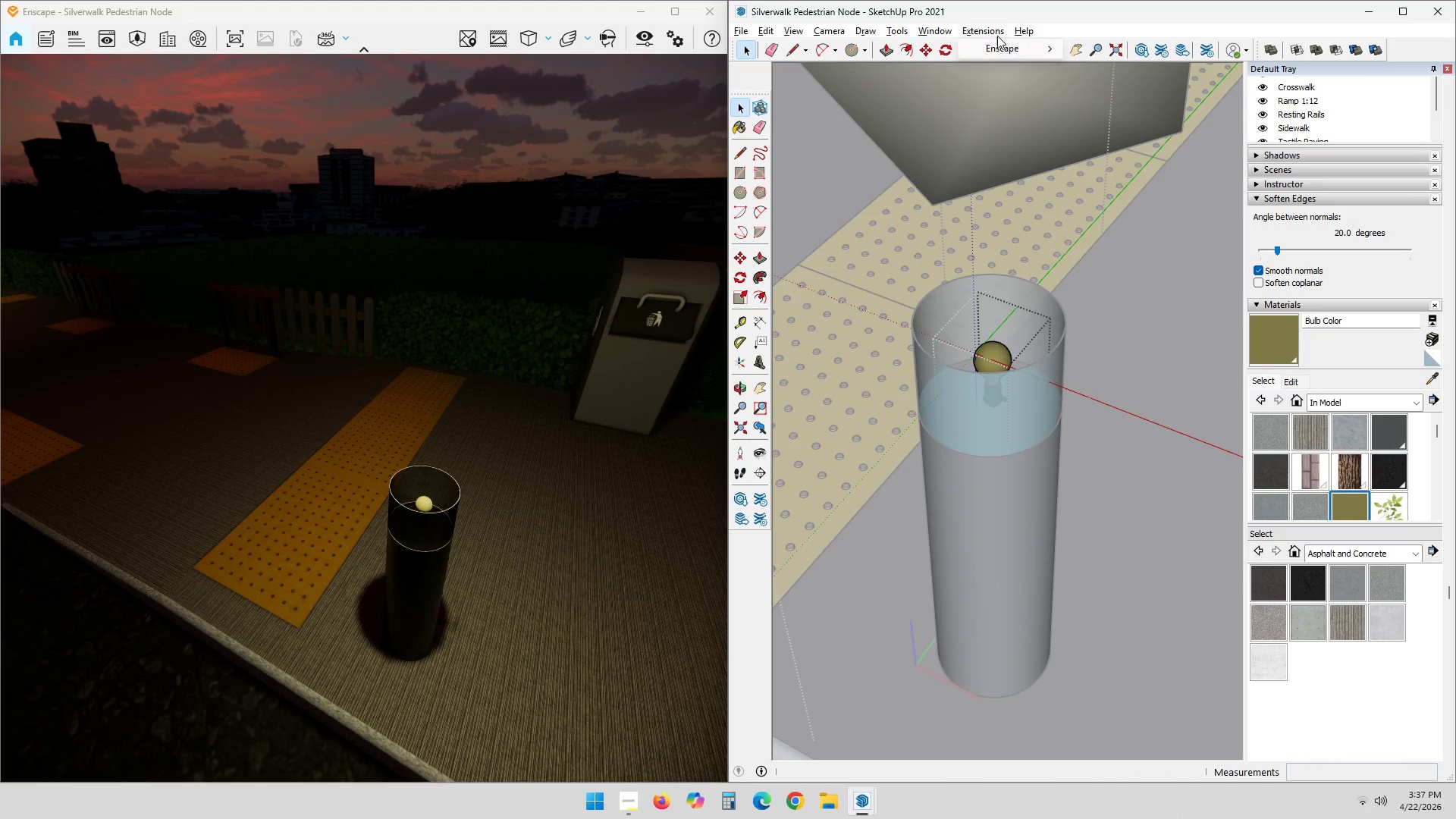 
double_click([1007, 55])
 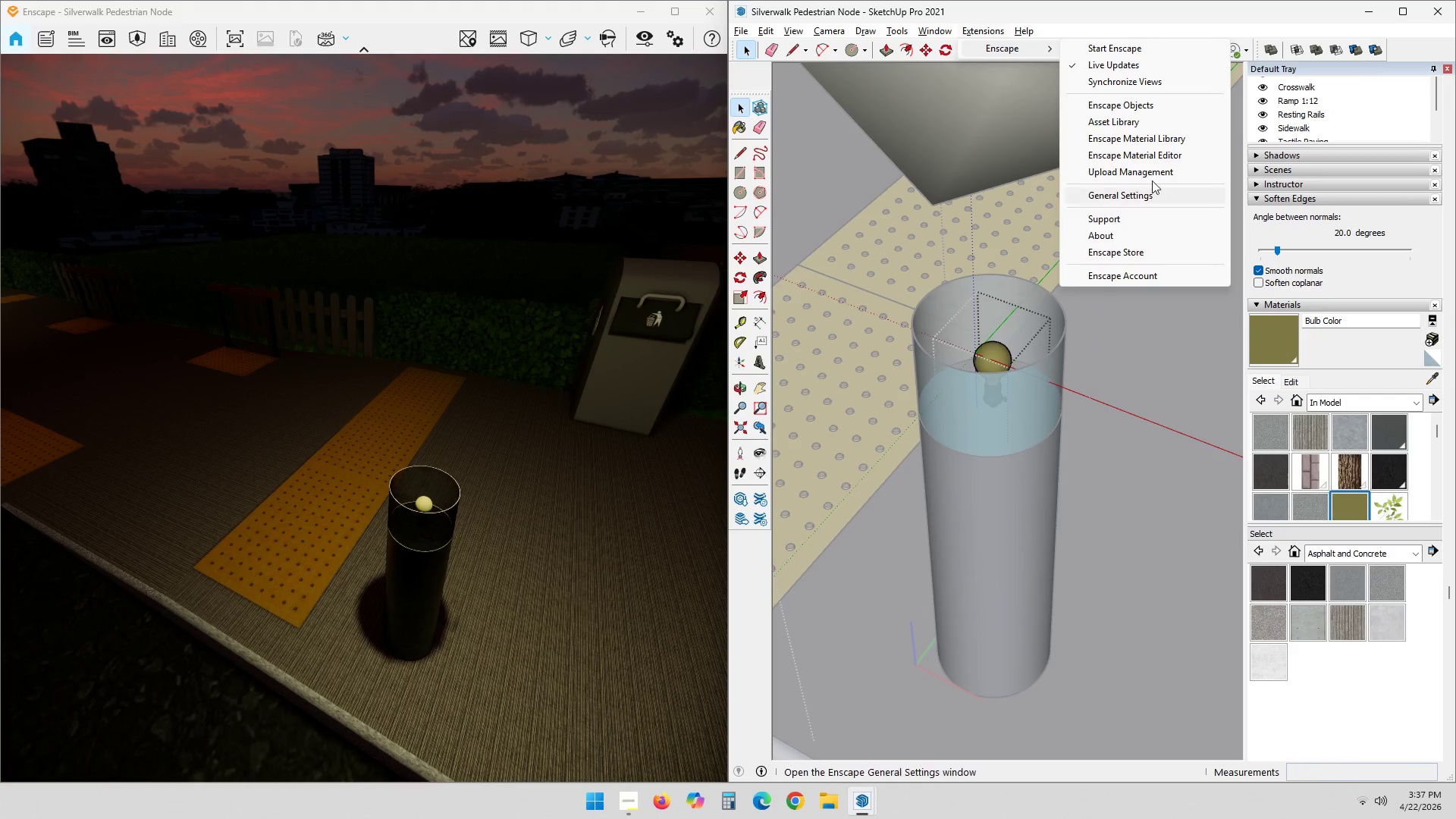 
left_click([1158, 155])
 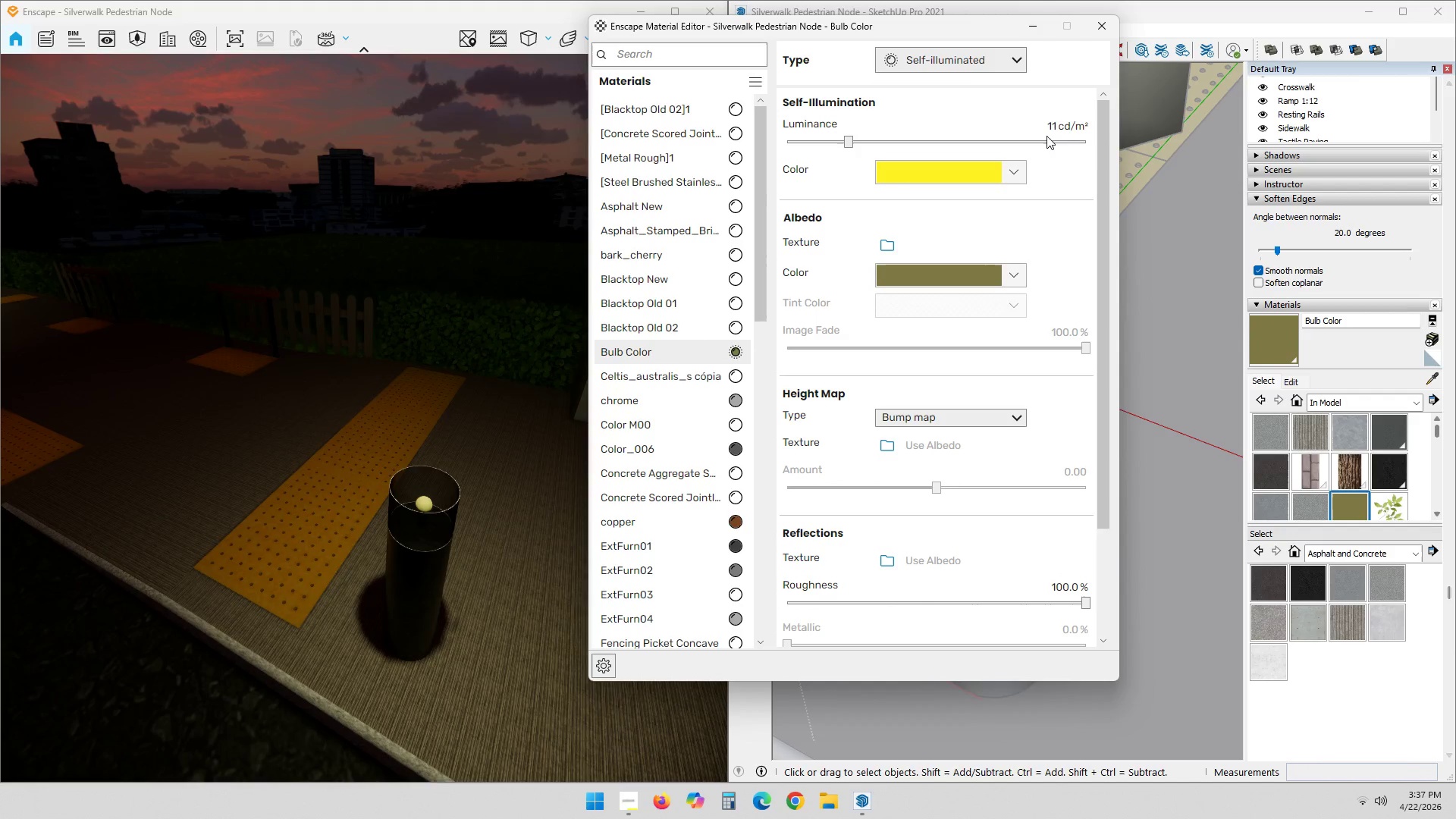 
left_click_drag(start_coordinate=[936, 31], to_coordinate=[667, 24])
 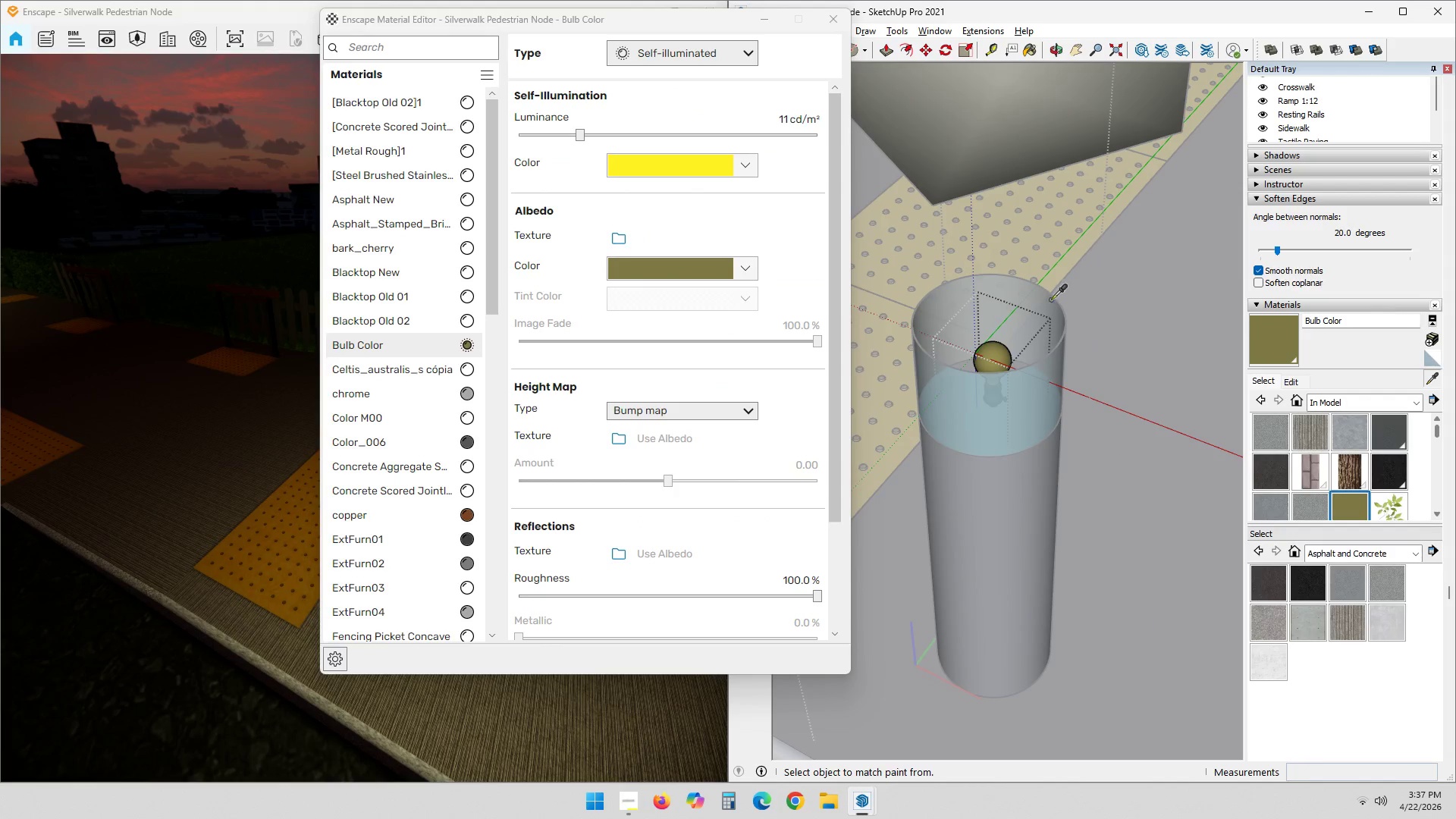 
left_click([984, 351])
 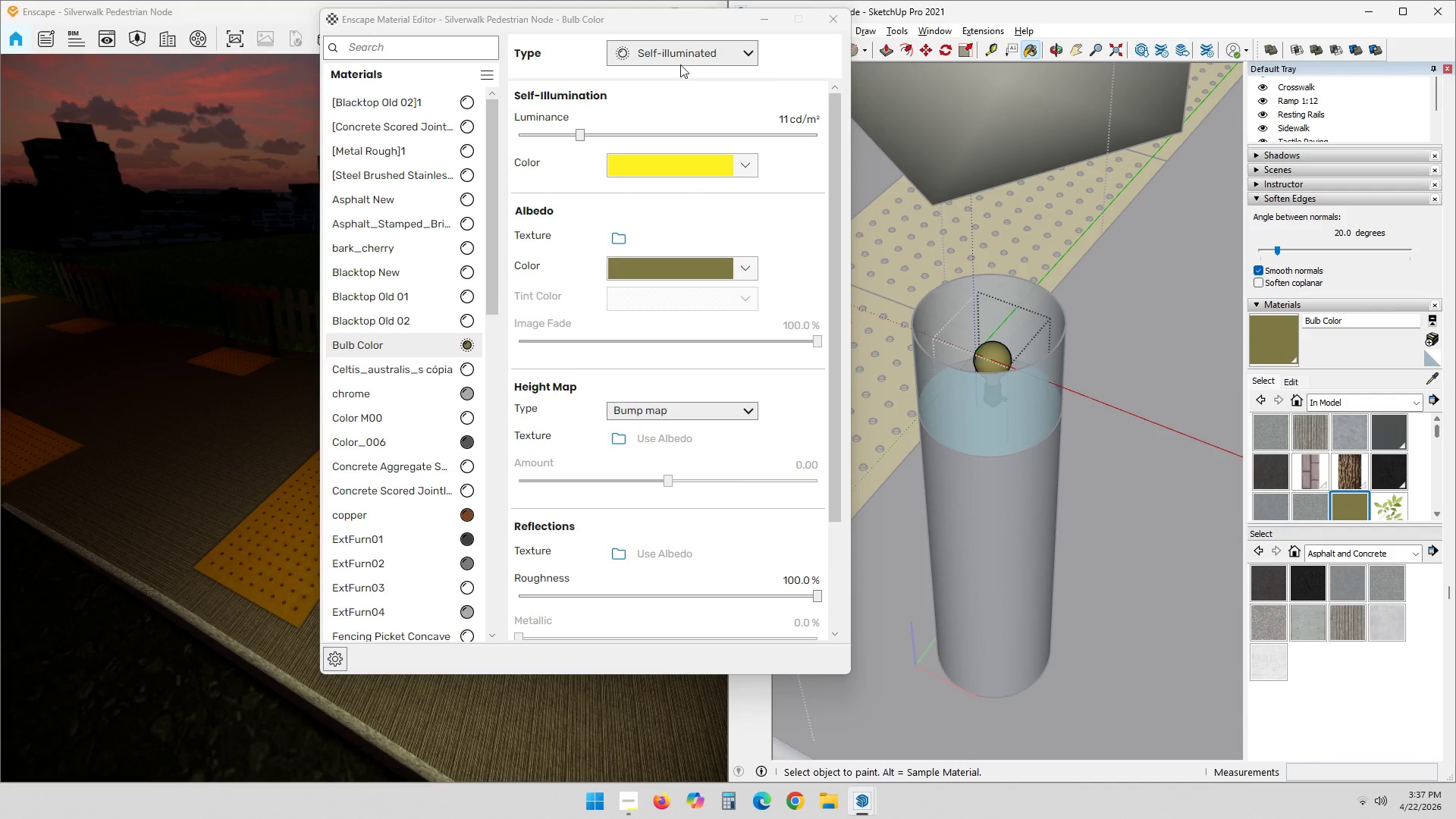 
left_click_drag(start_coordinate=[700, 19], to_coordinate=[984, 57])
 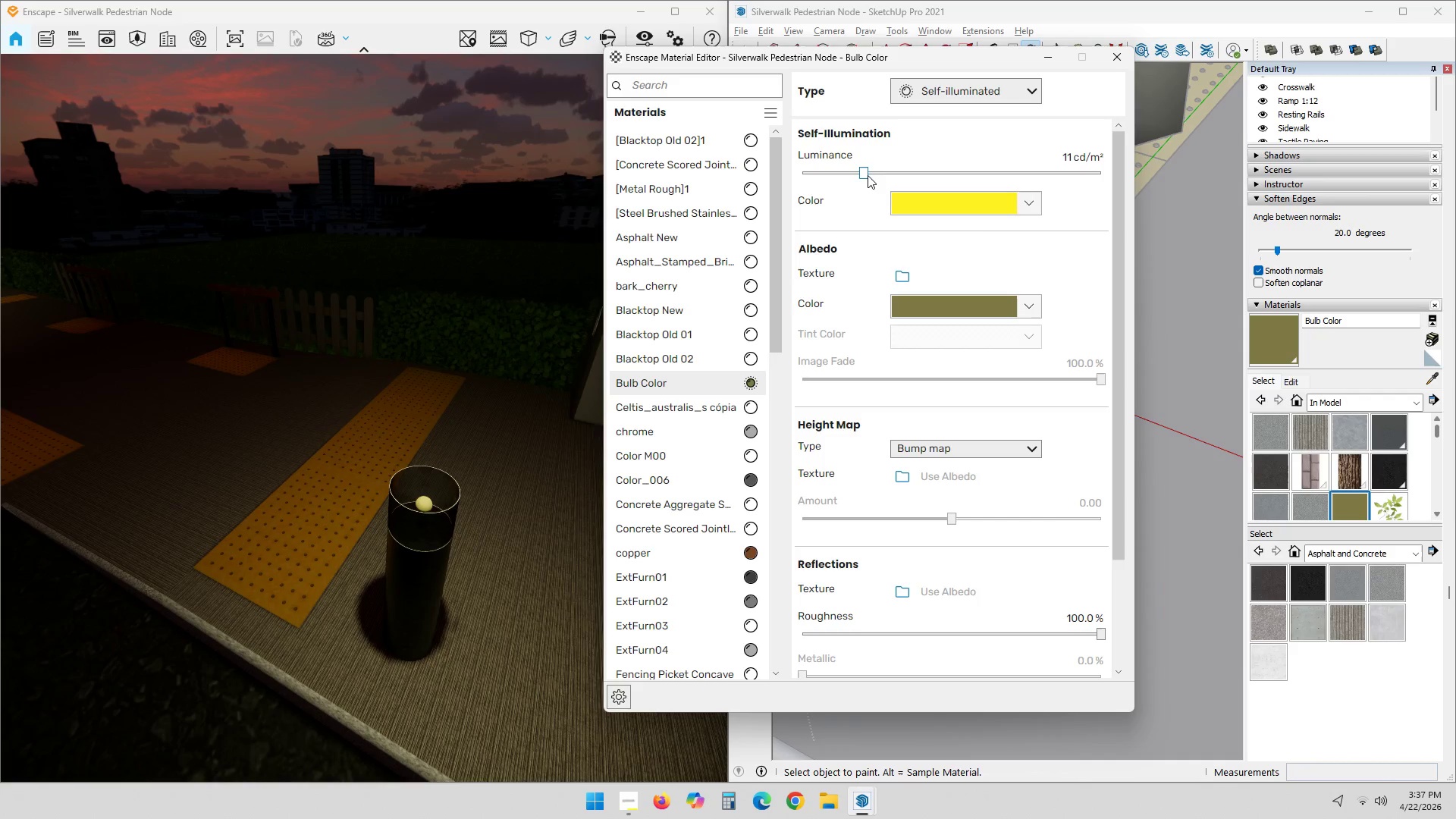 
left_click_drag(start_coordinate=[865, 175], to_coordinate=[1093, 168])
 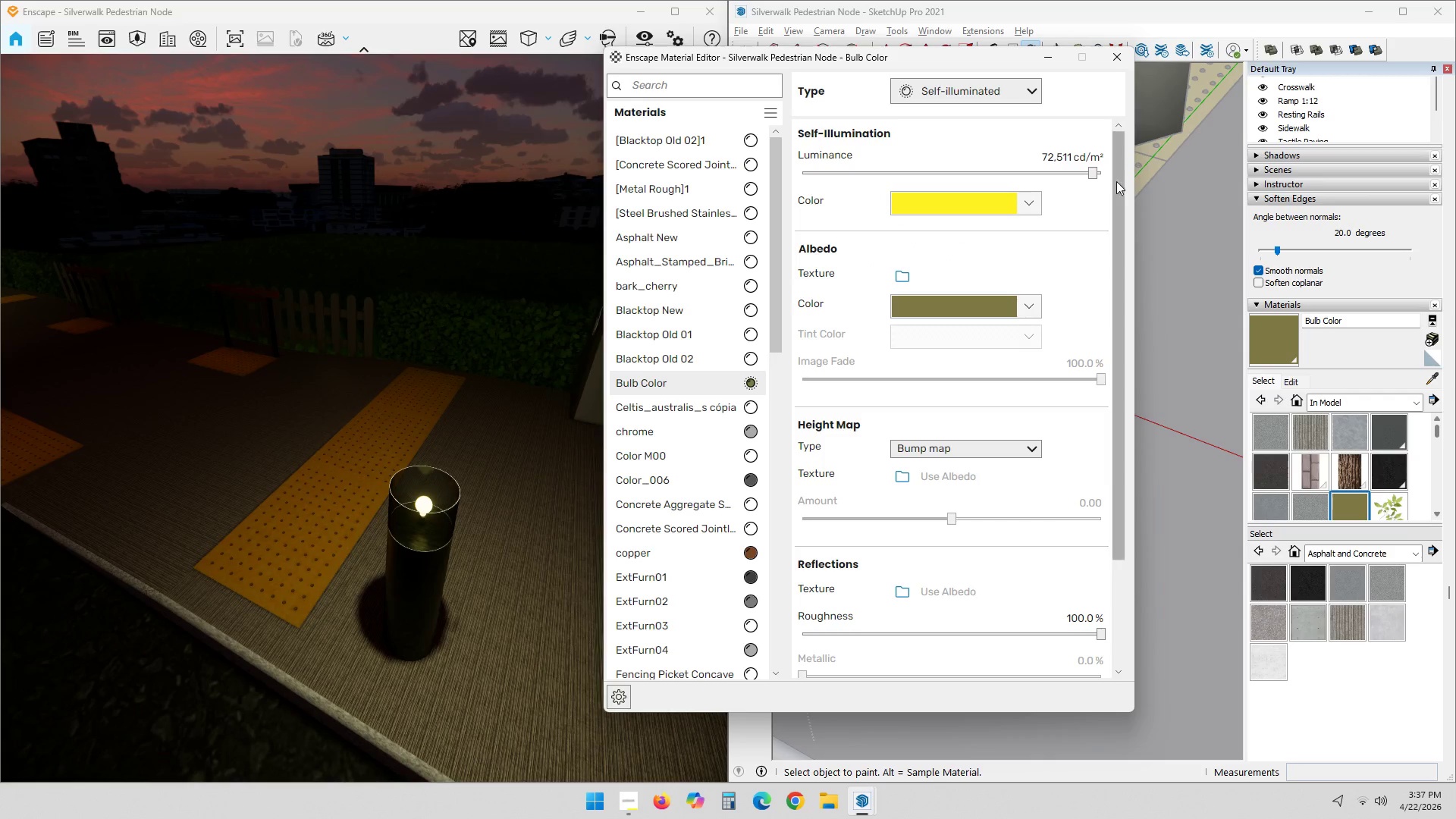 
left_click_drag(start_coordinate=[1097, 173], to_coordinate=[1155, 182])
 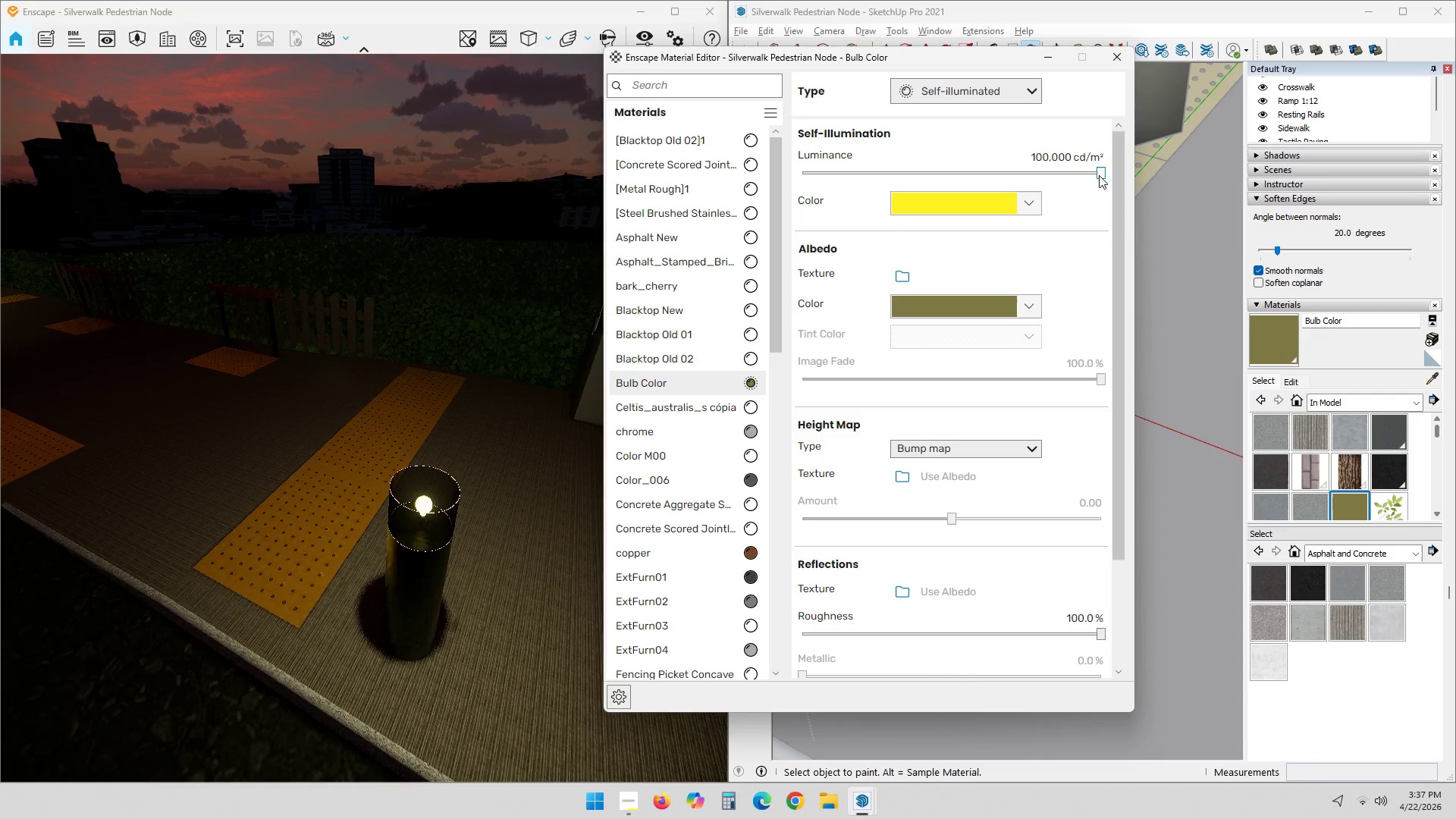 
left_click_drag(start_coordinate=[1107, 174], to_coordinate=[1030, 177])
 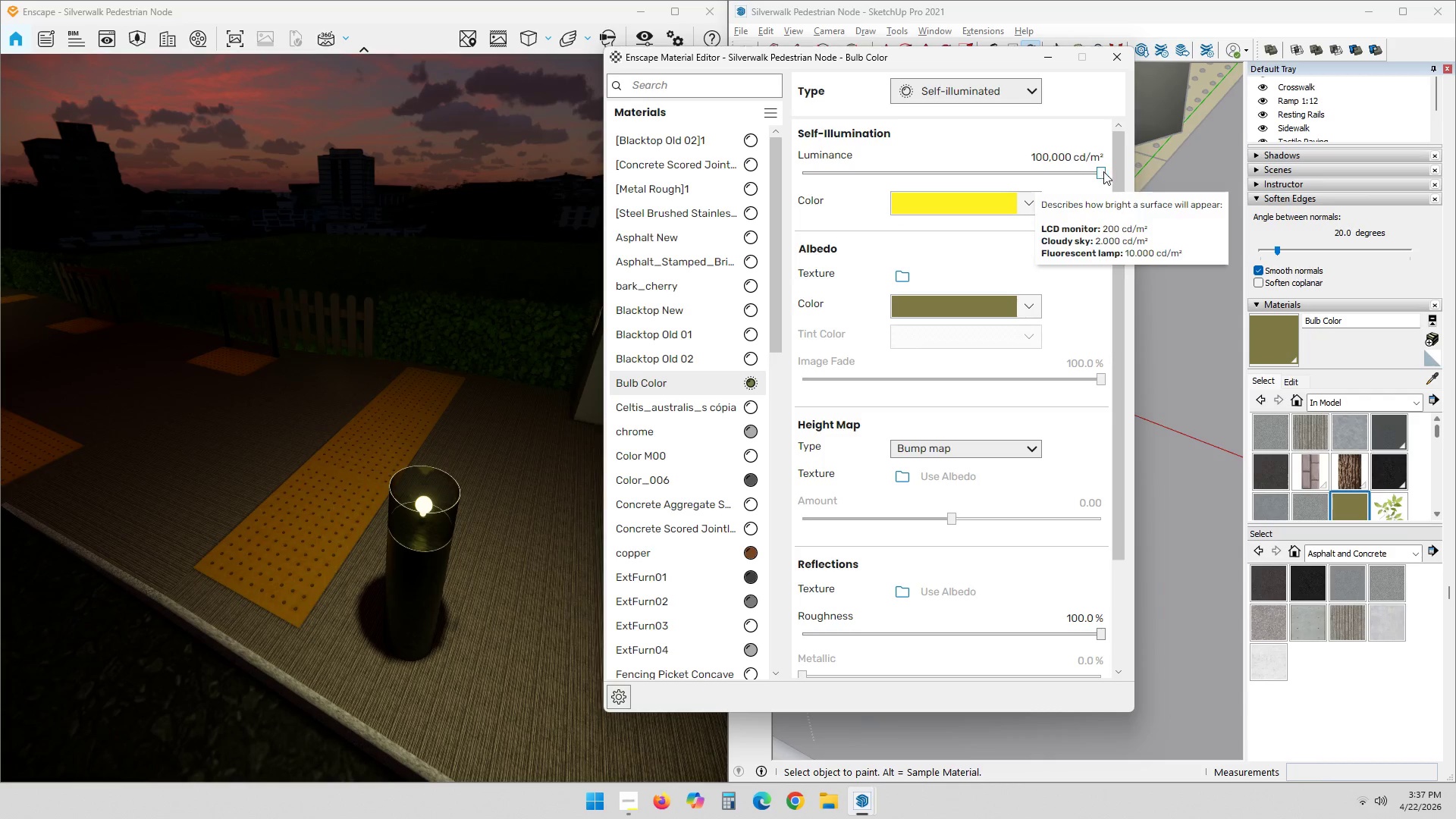 
left_click_drag(start_coordinate=[1100, 175], to_coordinate=[1137, 181])
 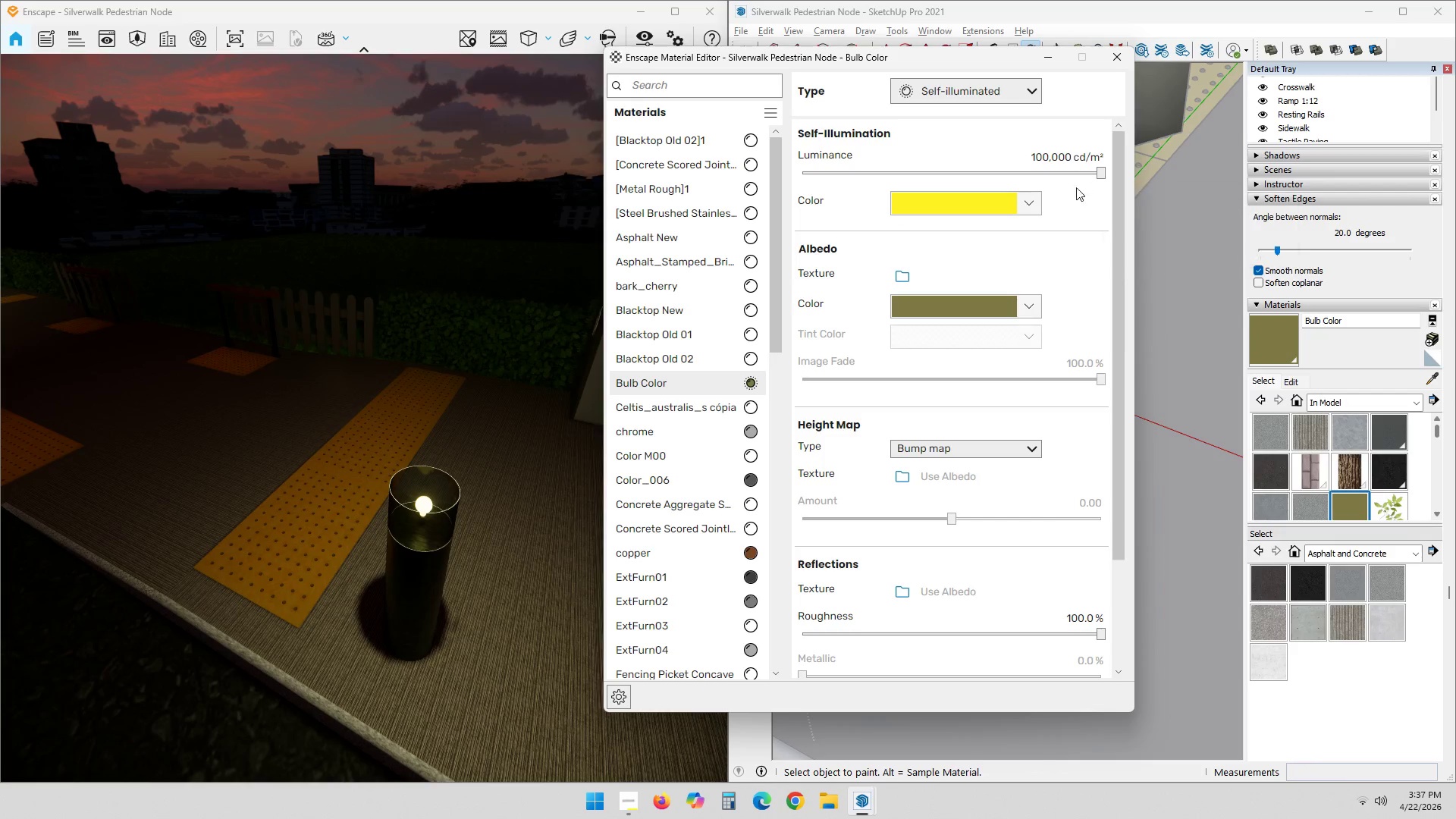 
left_click_drag(start_coordinate=[1102, 174], to_coordinate=[1083, 194])
 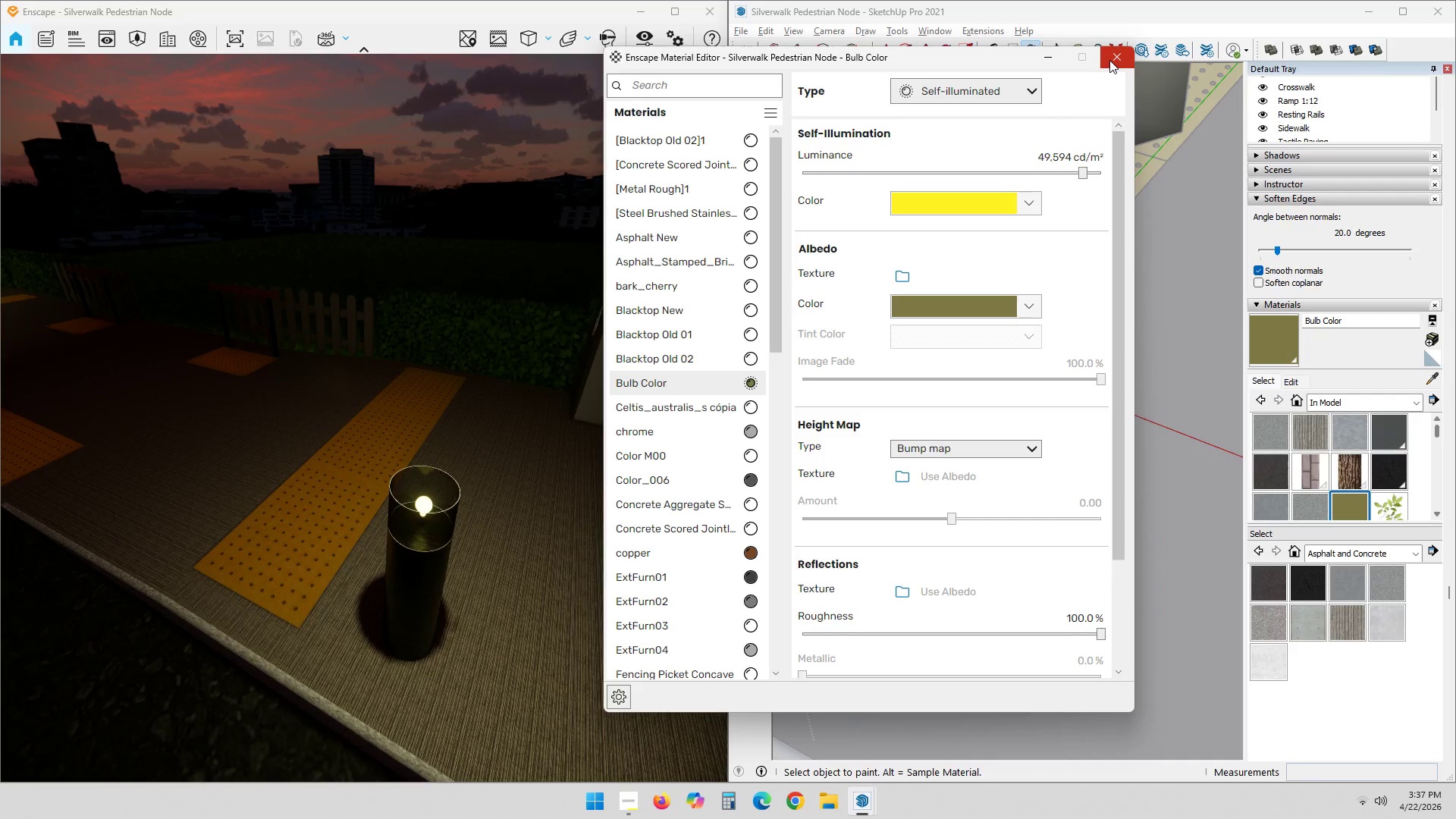 
left_click([1109, 60])
 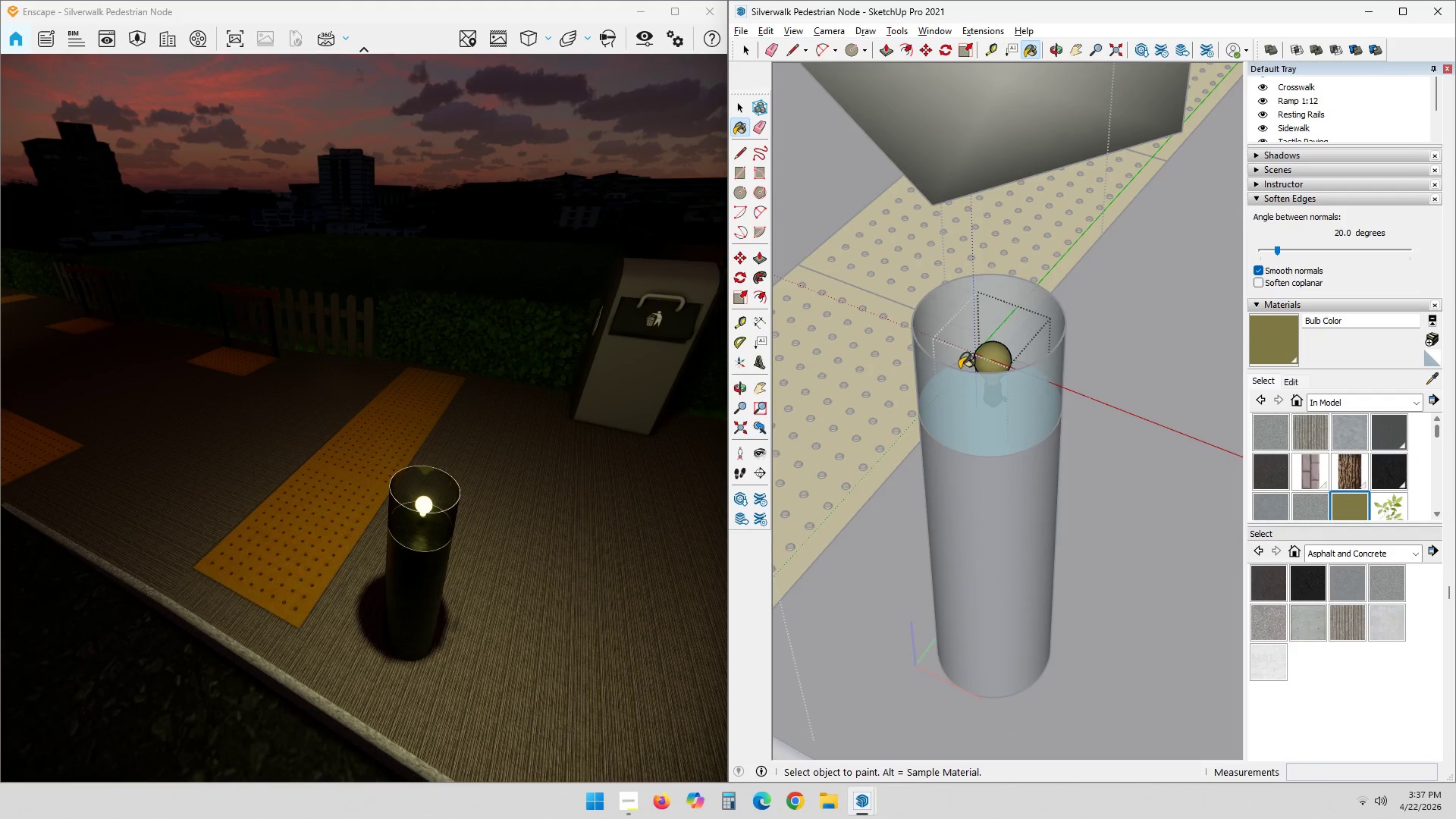 
key(Space)
 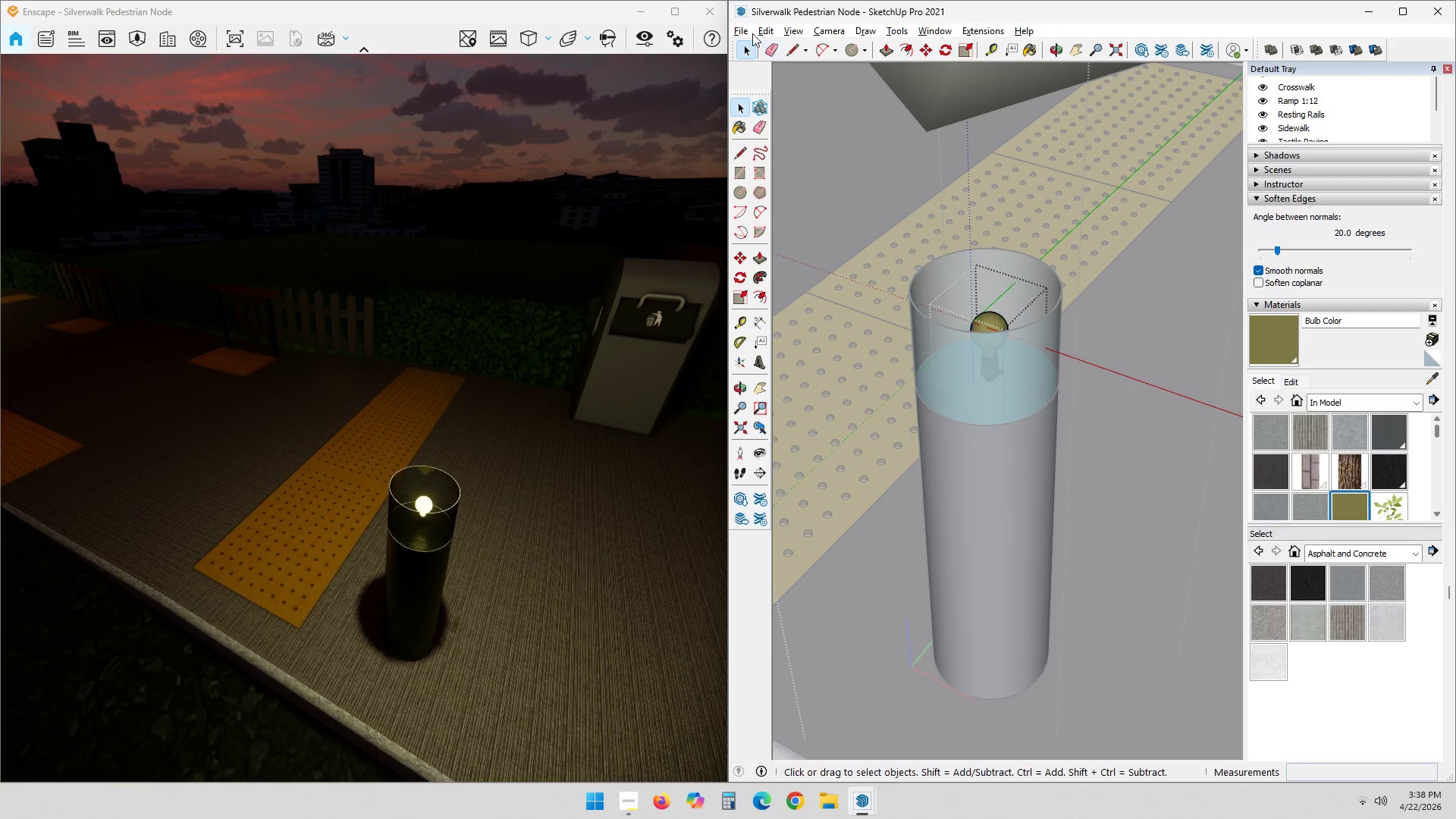 
left_click([741, 29])
 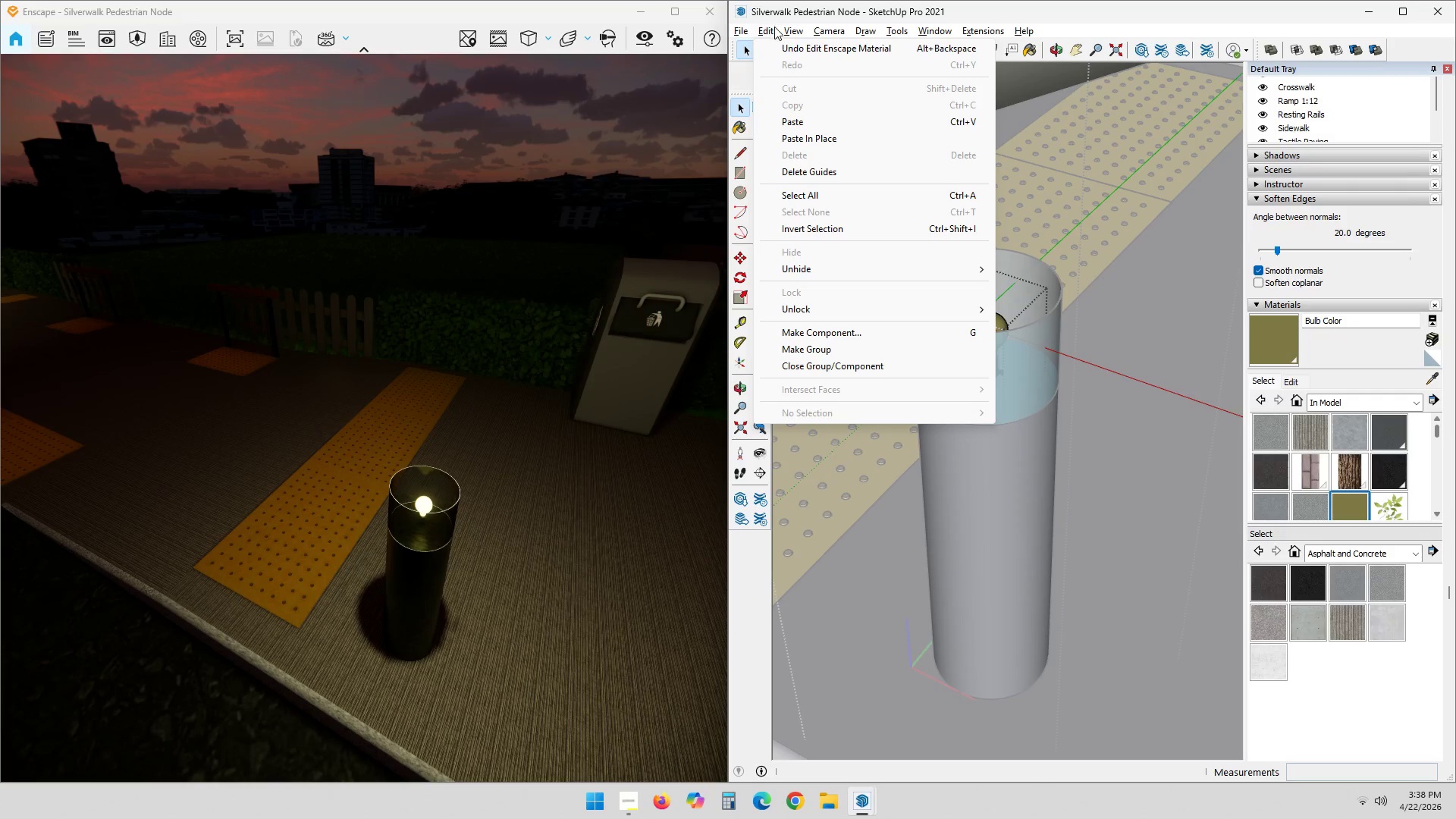 
left_click([824, 273])
 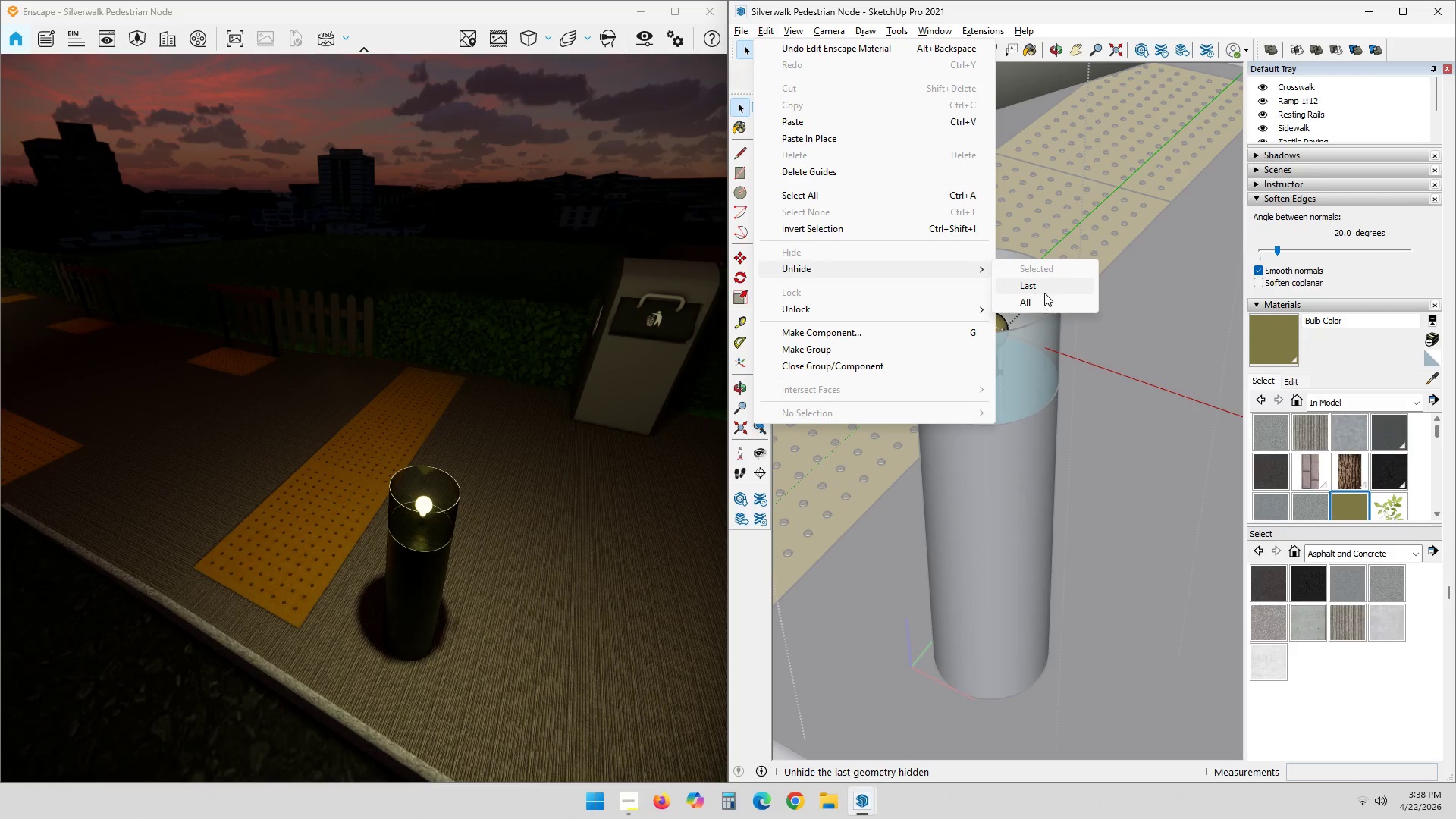 
left_click([1037, 300])
 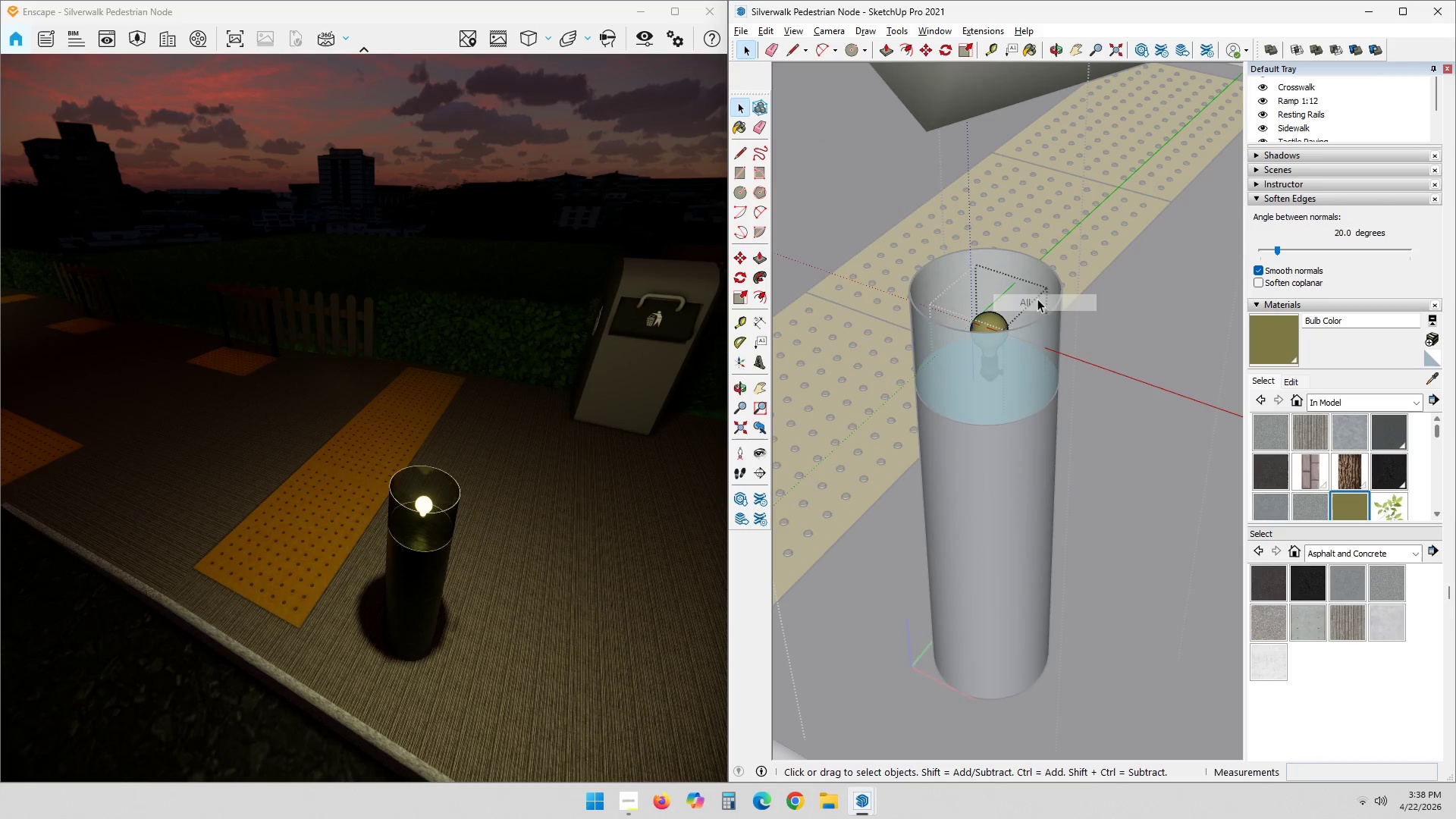 
key(Space)
 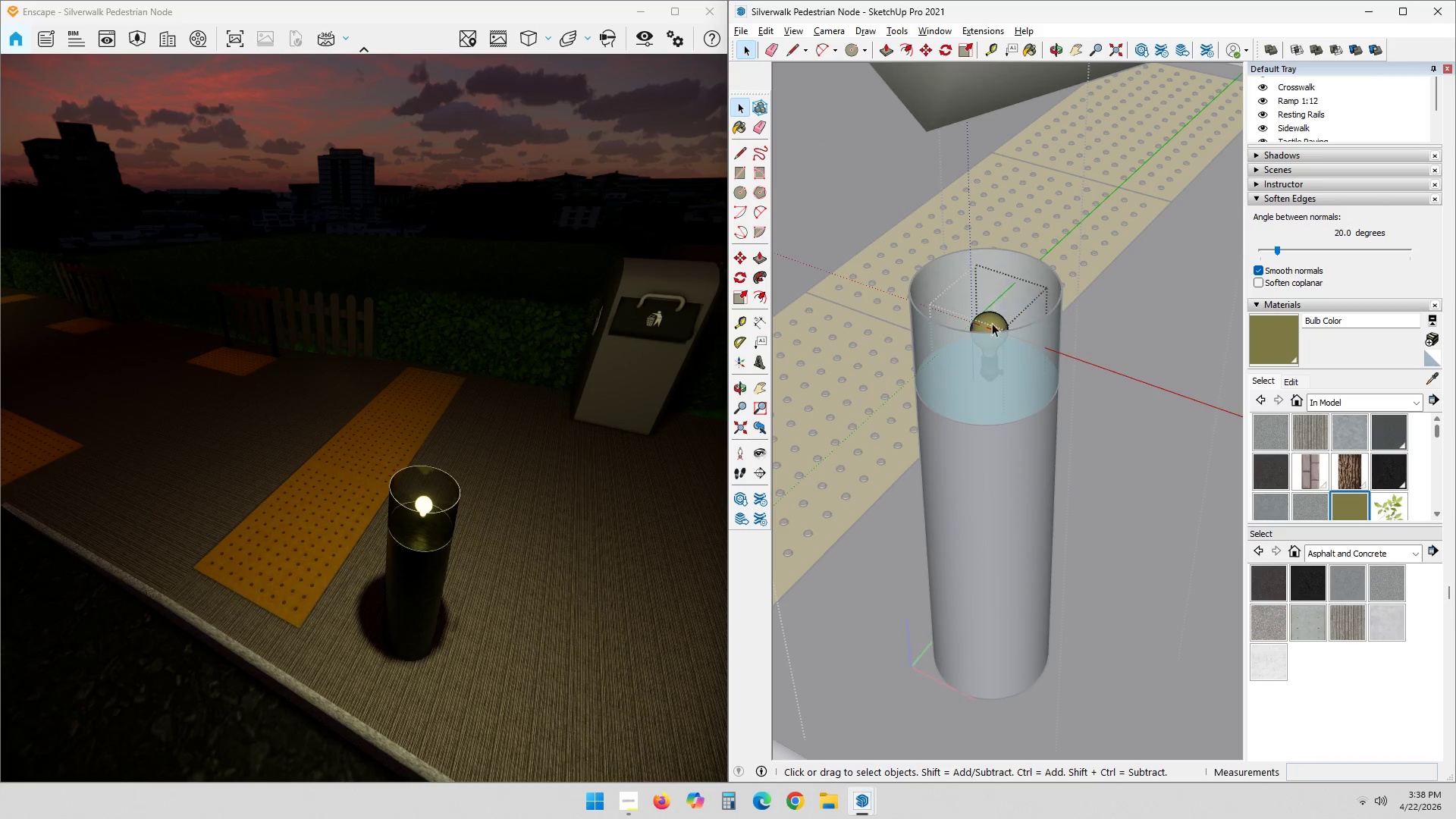 
key(Escape)
 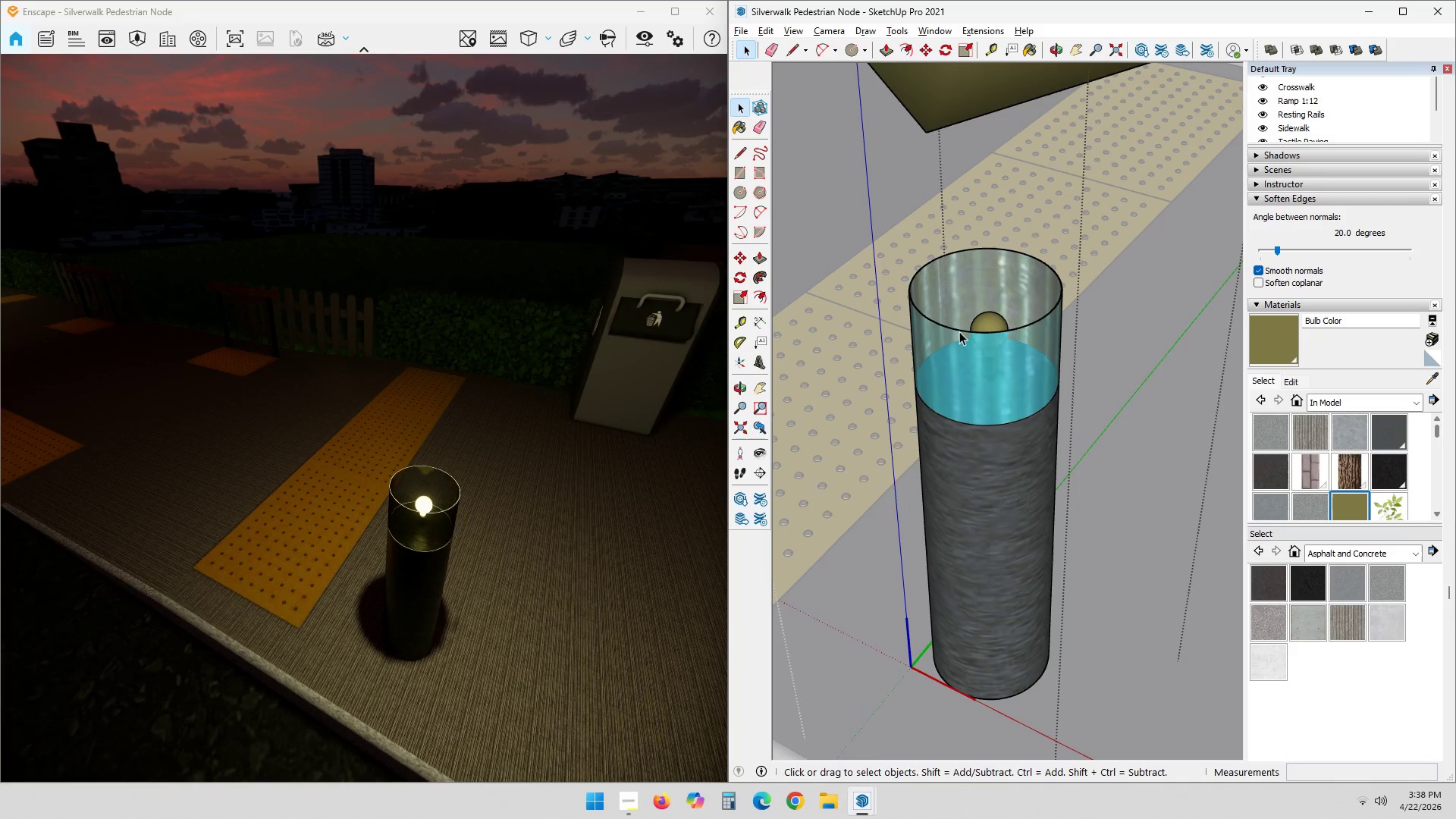 
scroll: coordinate [976, 325], scroll_direction: down, amount: 2.0
 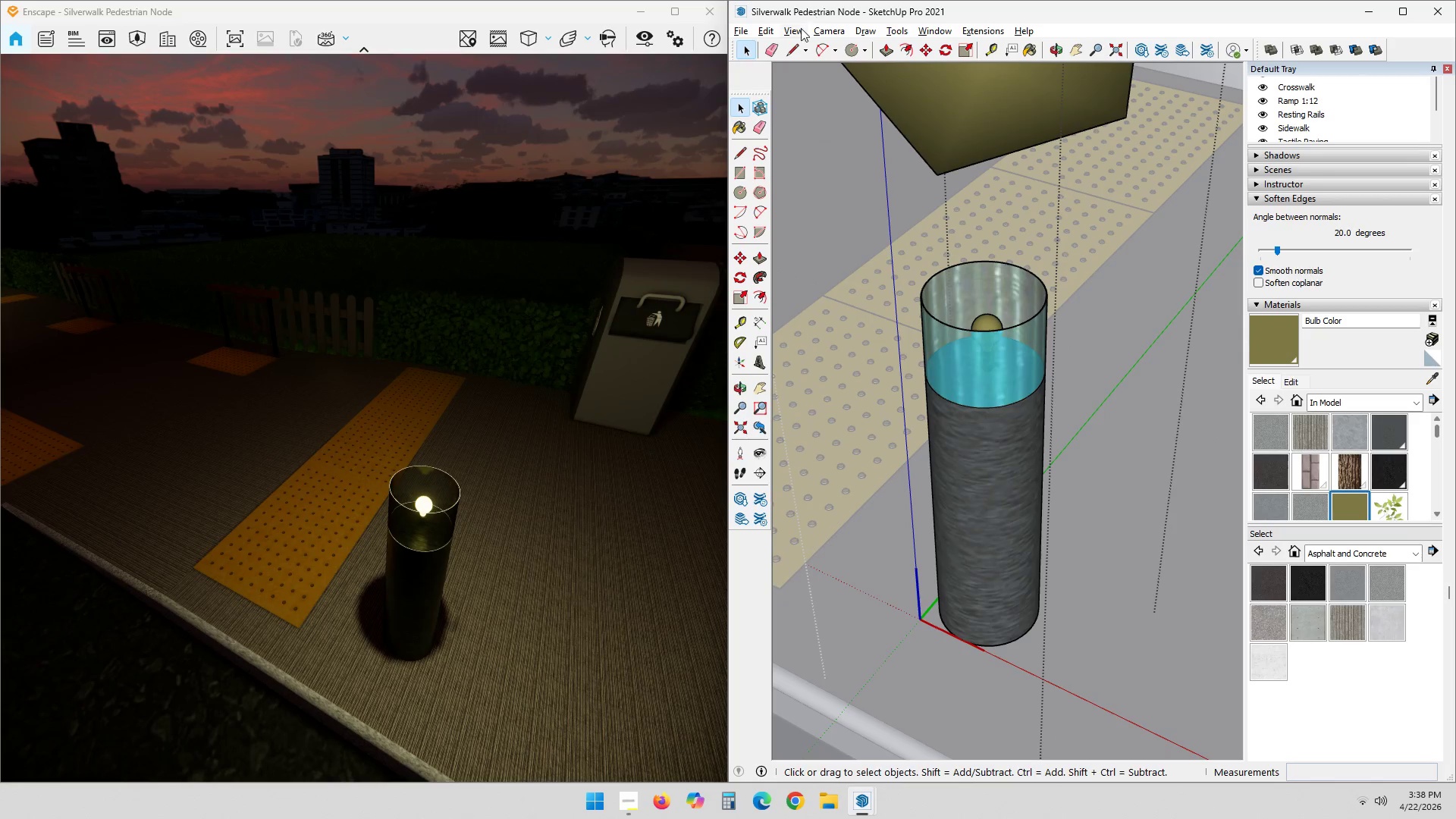 
left_click([802, 23])
 